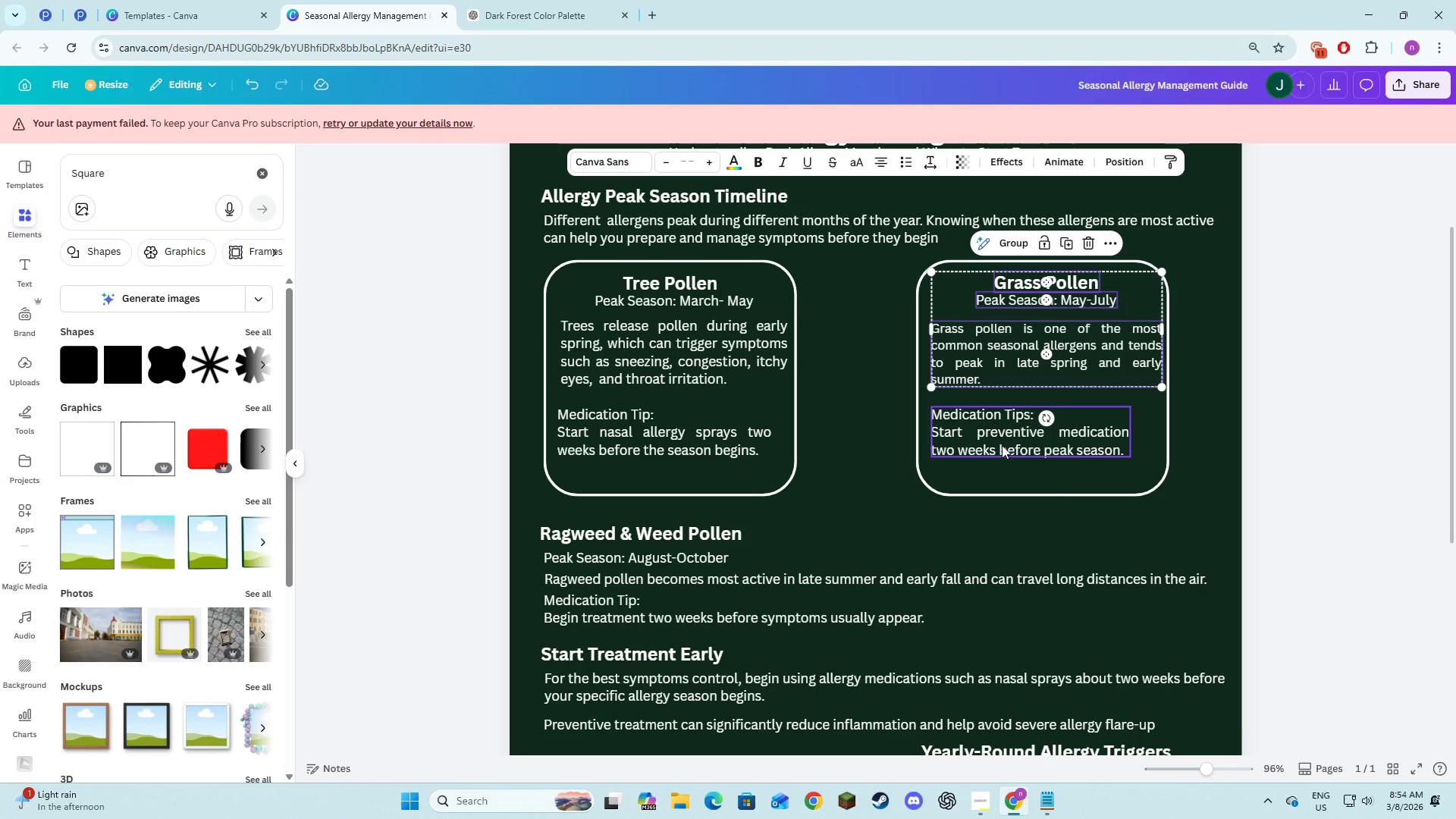 
triple_click([1002, 445])
 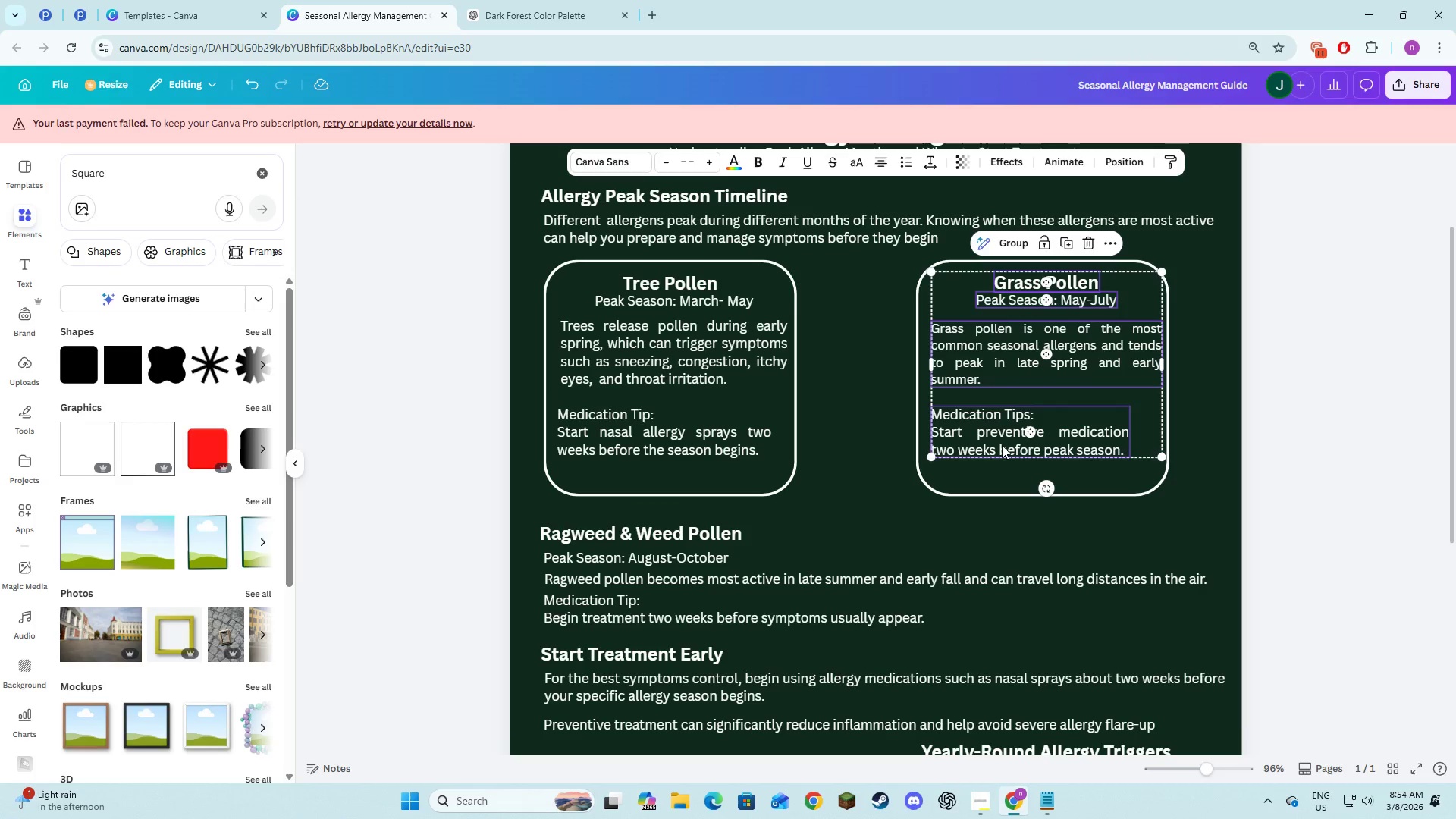 
hold_key(key=ShiftLeft, duration=0.95)
left_click([1031, 475])
 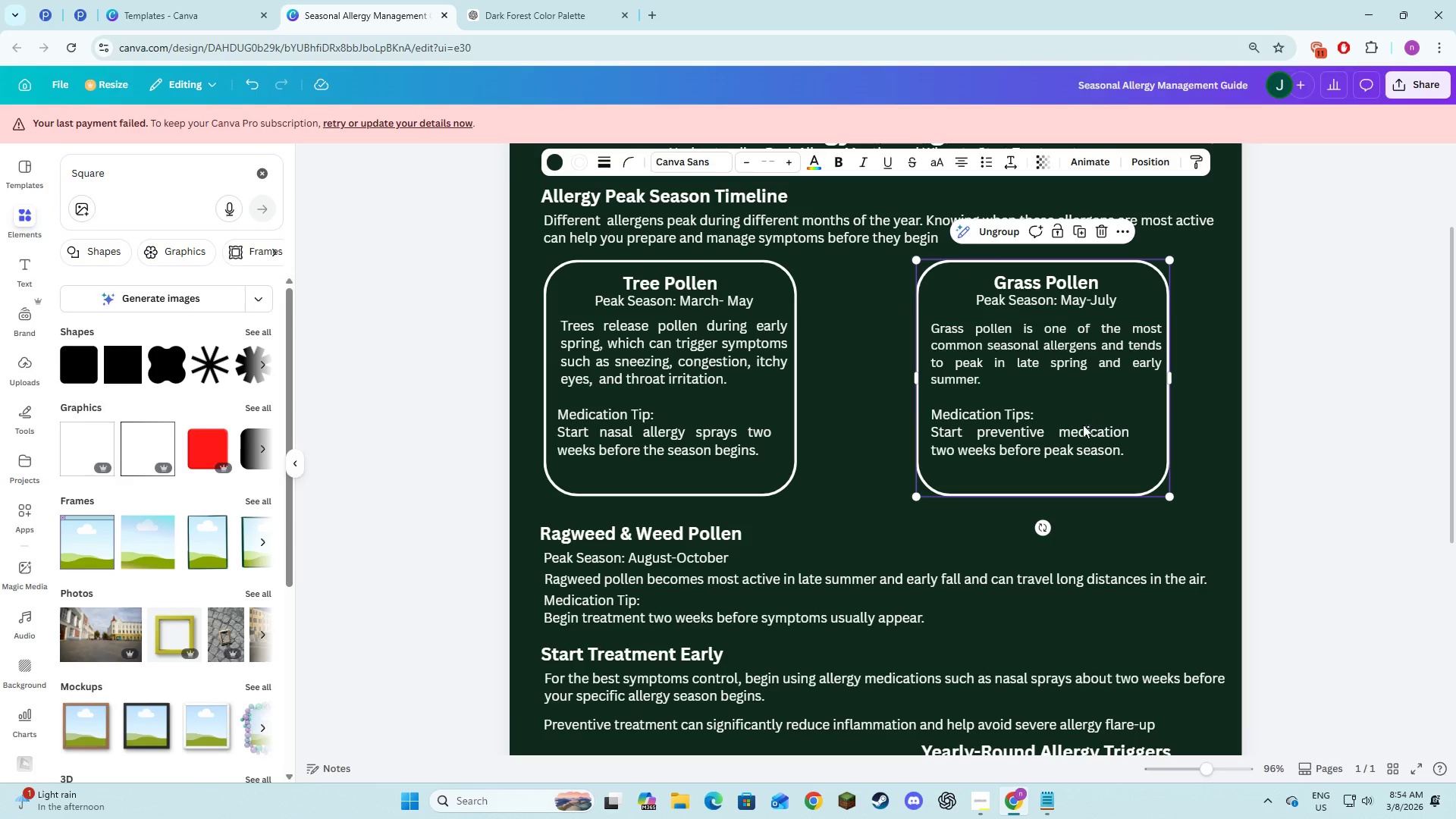 
left_click_drag(start_coordinate=[1076, 466], to_coordinate=[978, 468])
 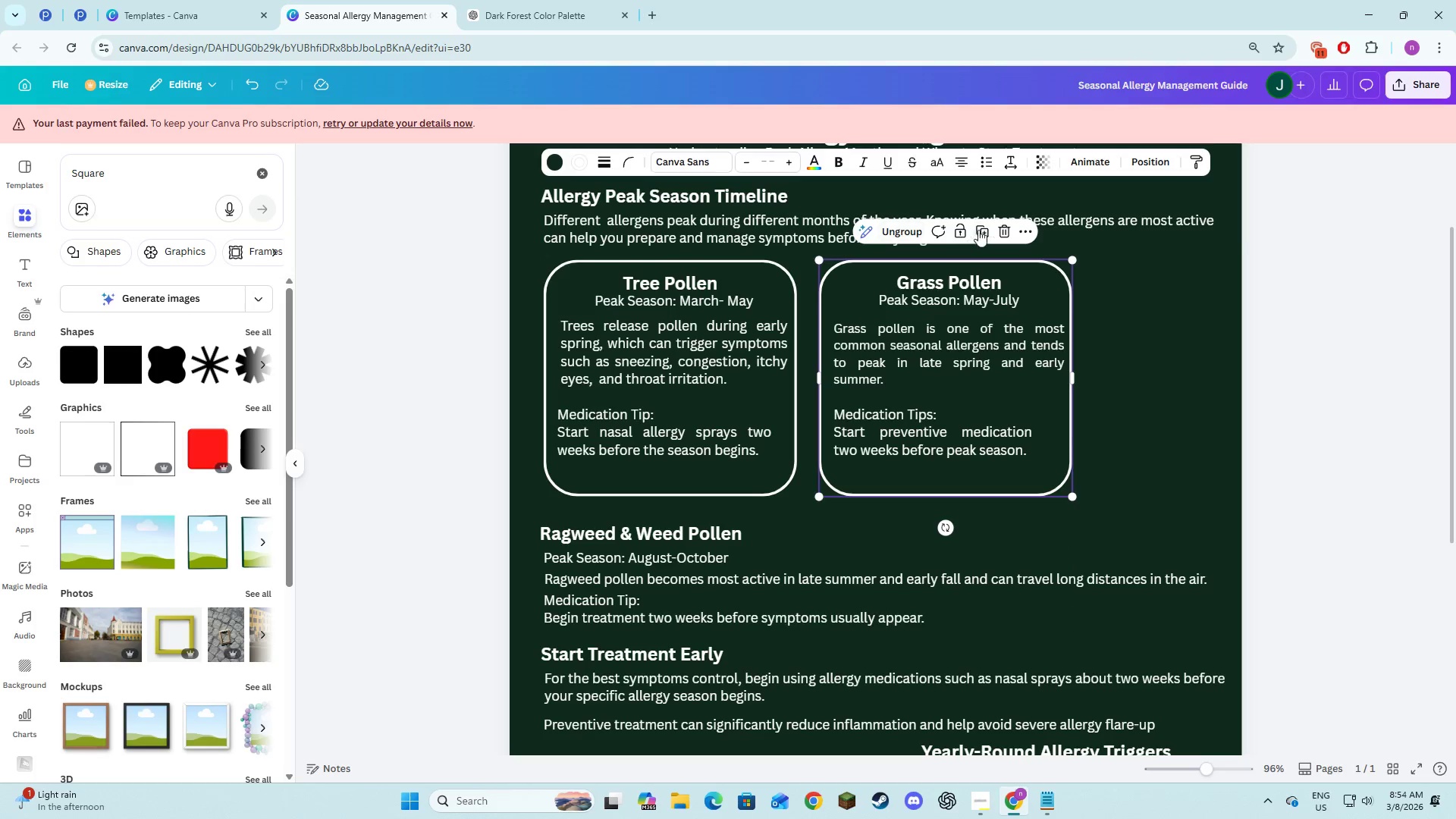 
left_click([992, 231])
 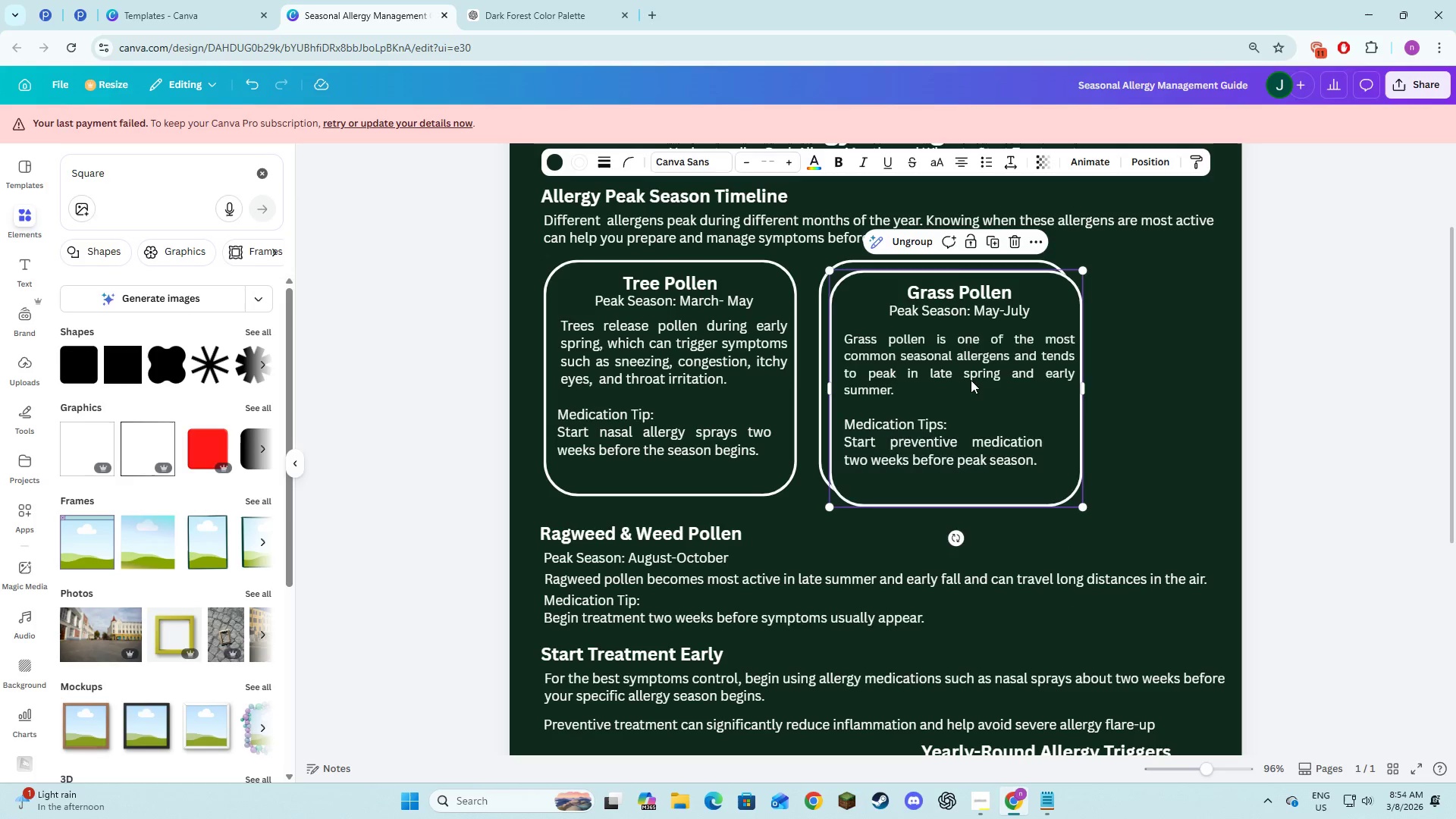 
left_click_drag(start_coordinate=[971, 381], to_coordinate=[1083, 432])
 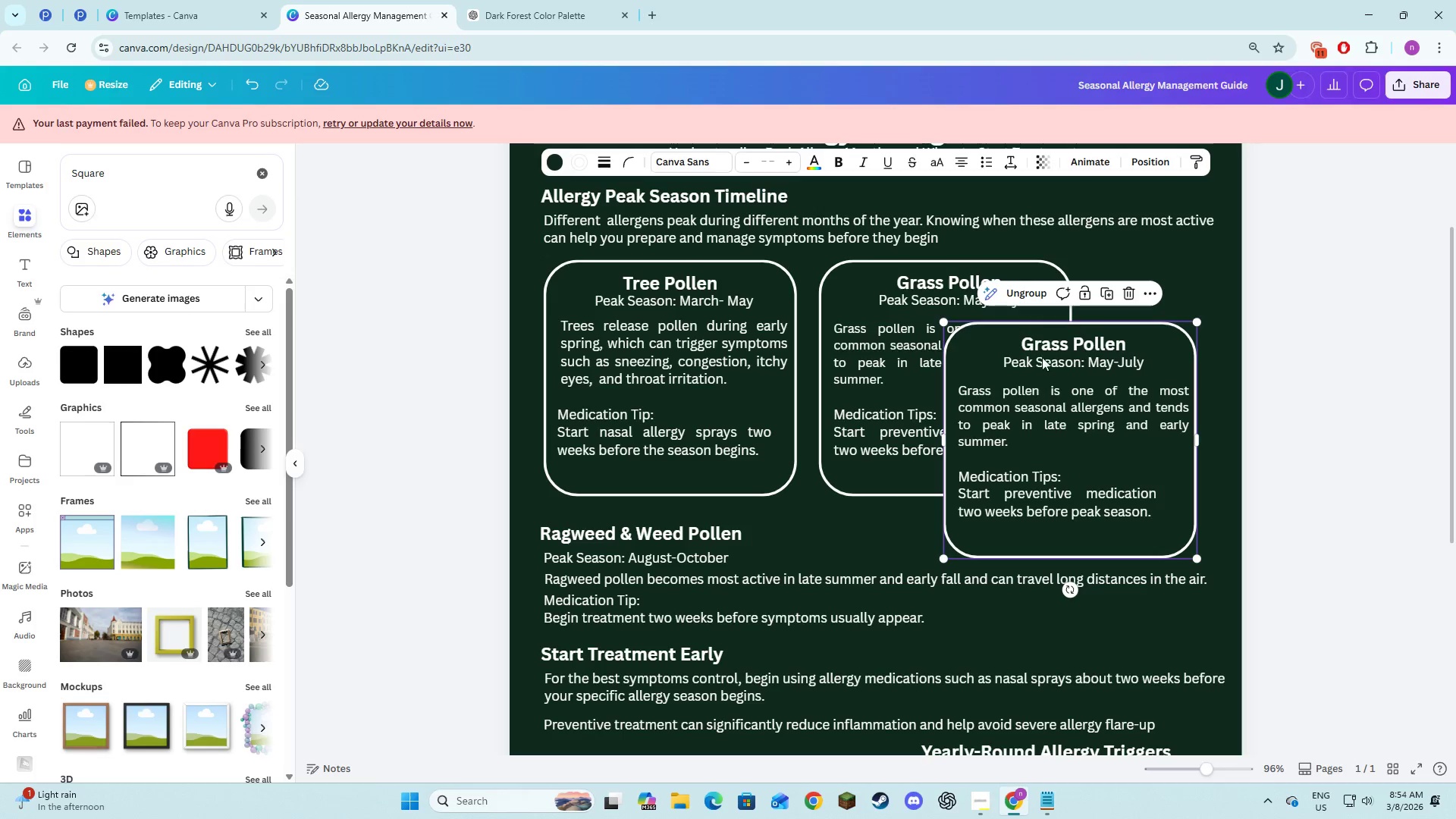 
left_click([1045, 347])
 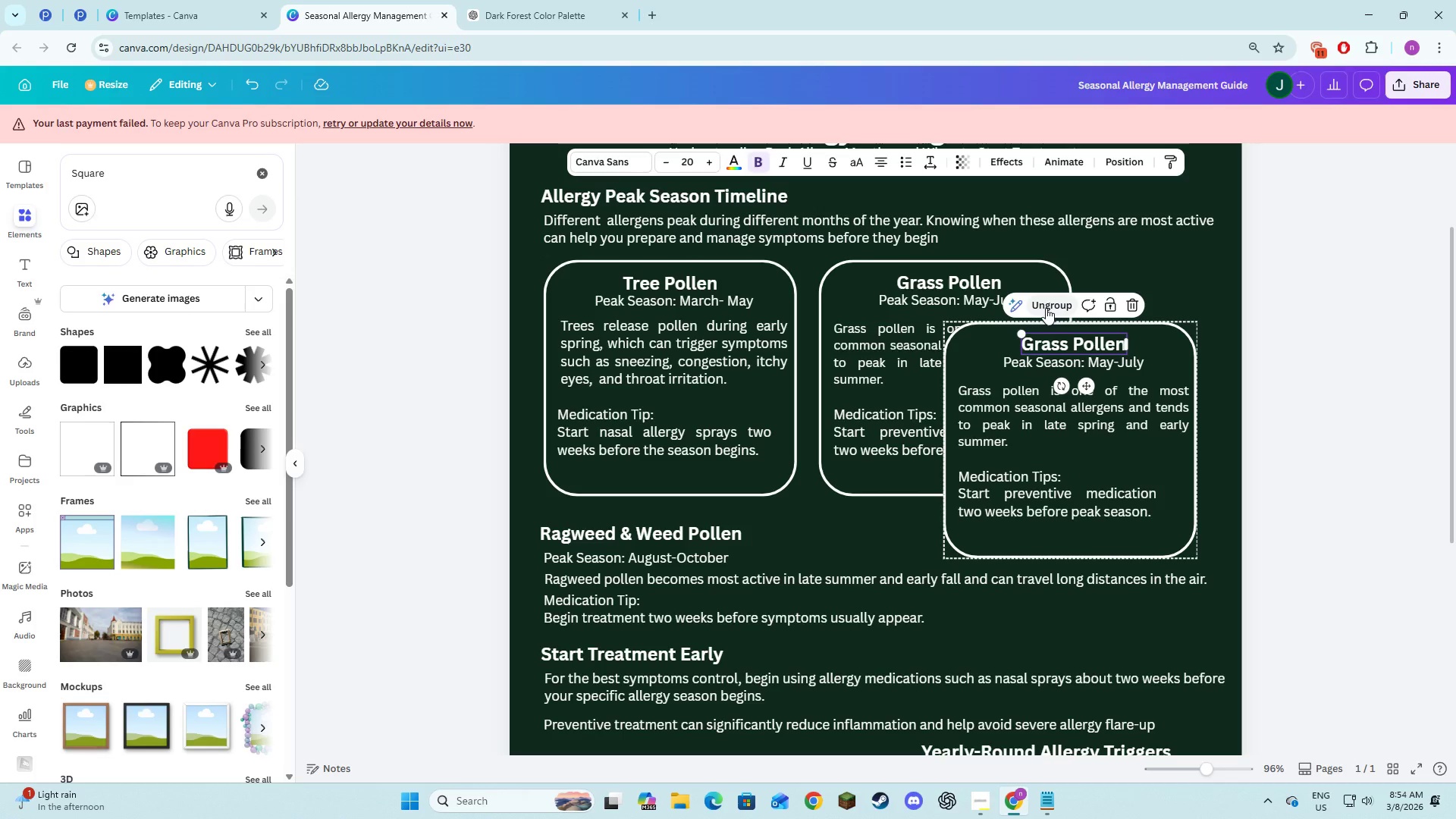 
left_click([1046, 308])
 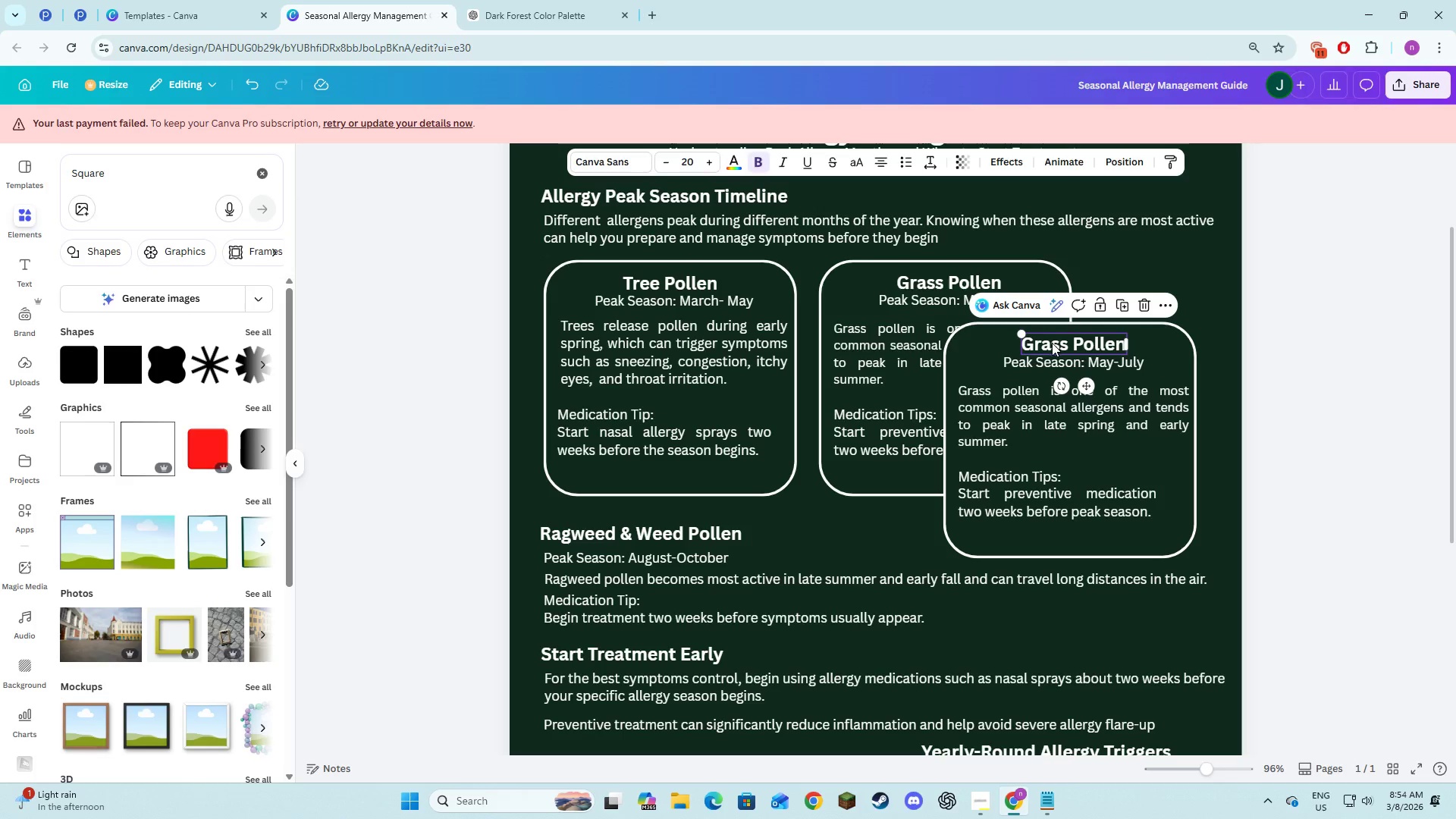 
left_click([1052, 343])
 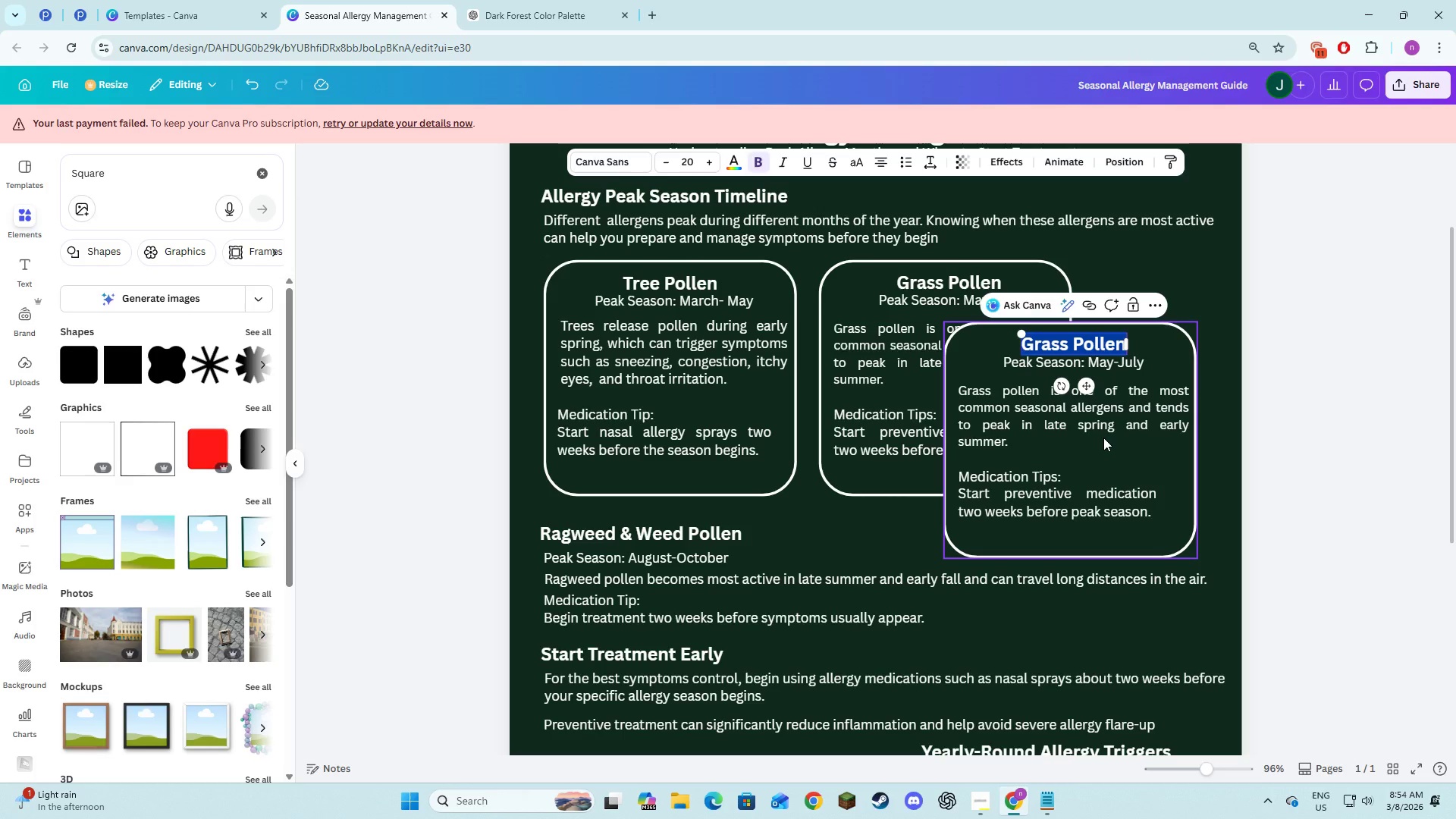 
key(Backslash)
 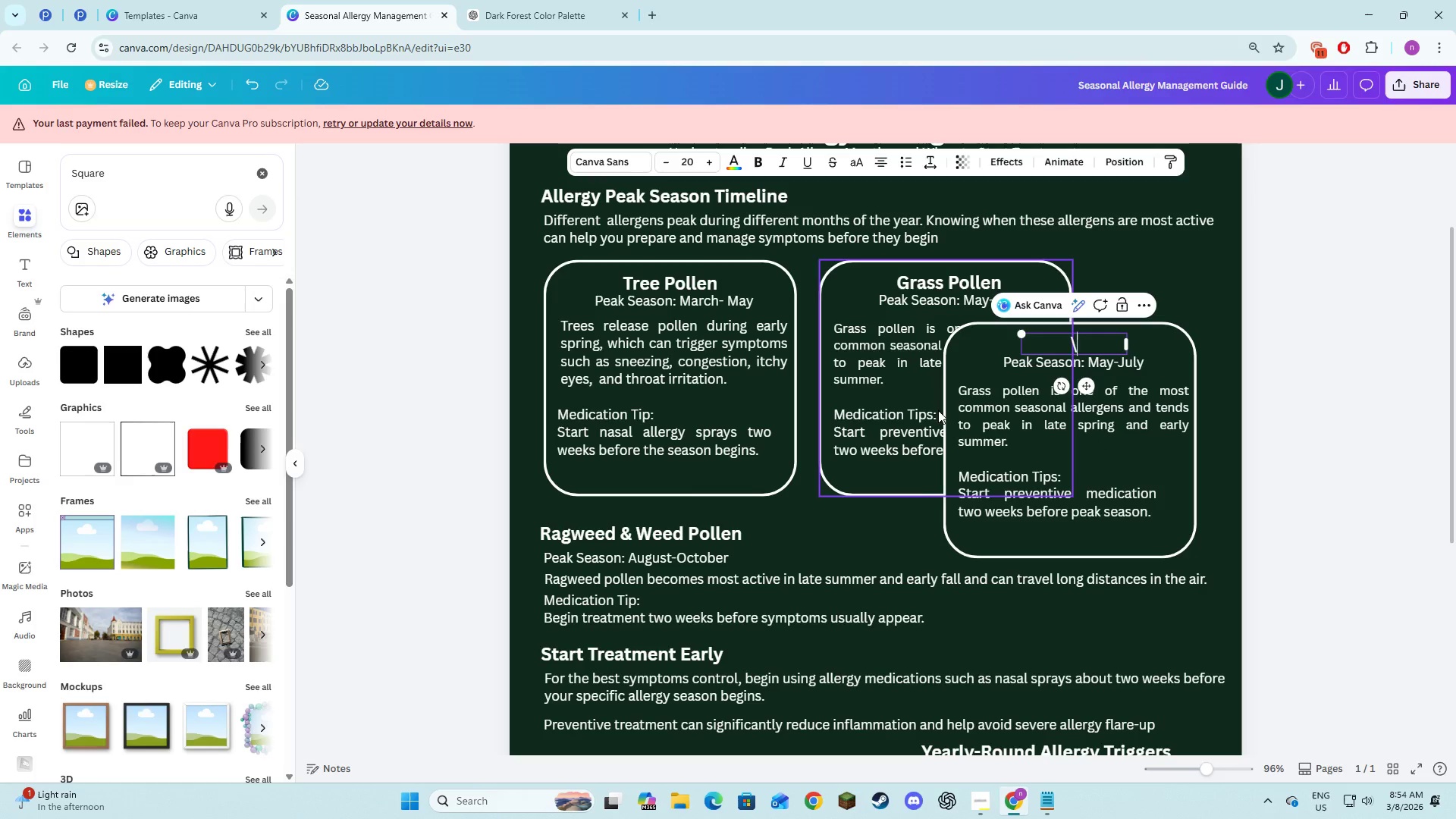 
key(Backspace)
 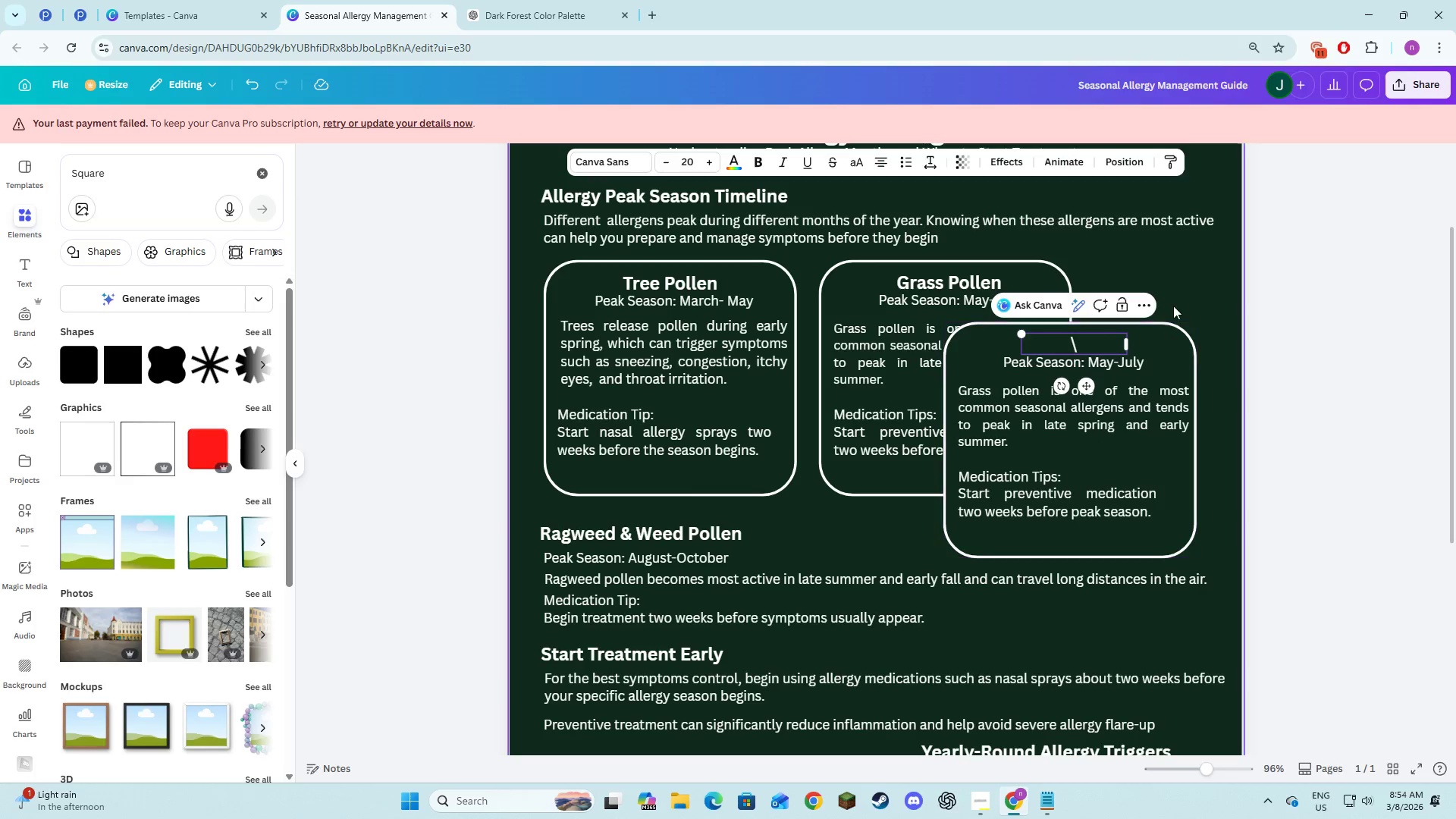 
left_click([1163, 340])
 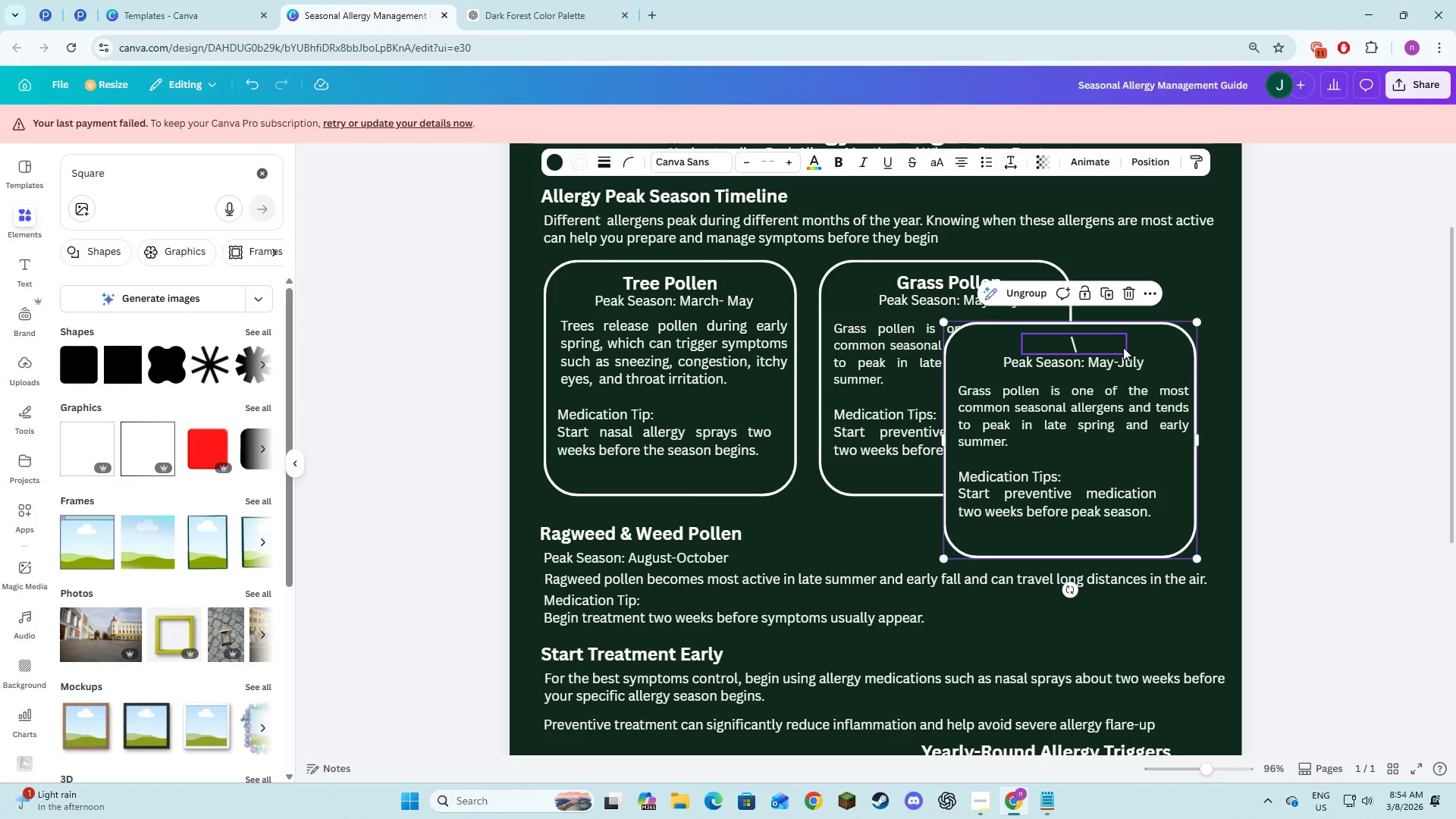 
left_click([1123, 347])
 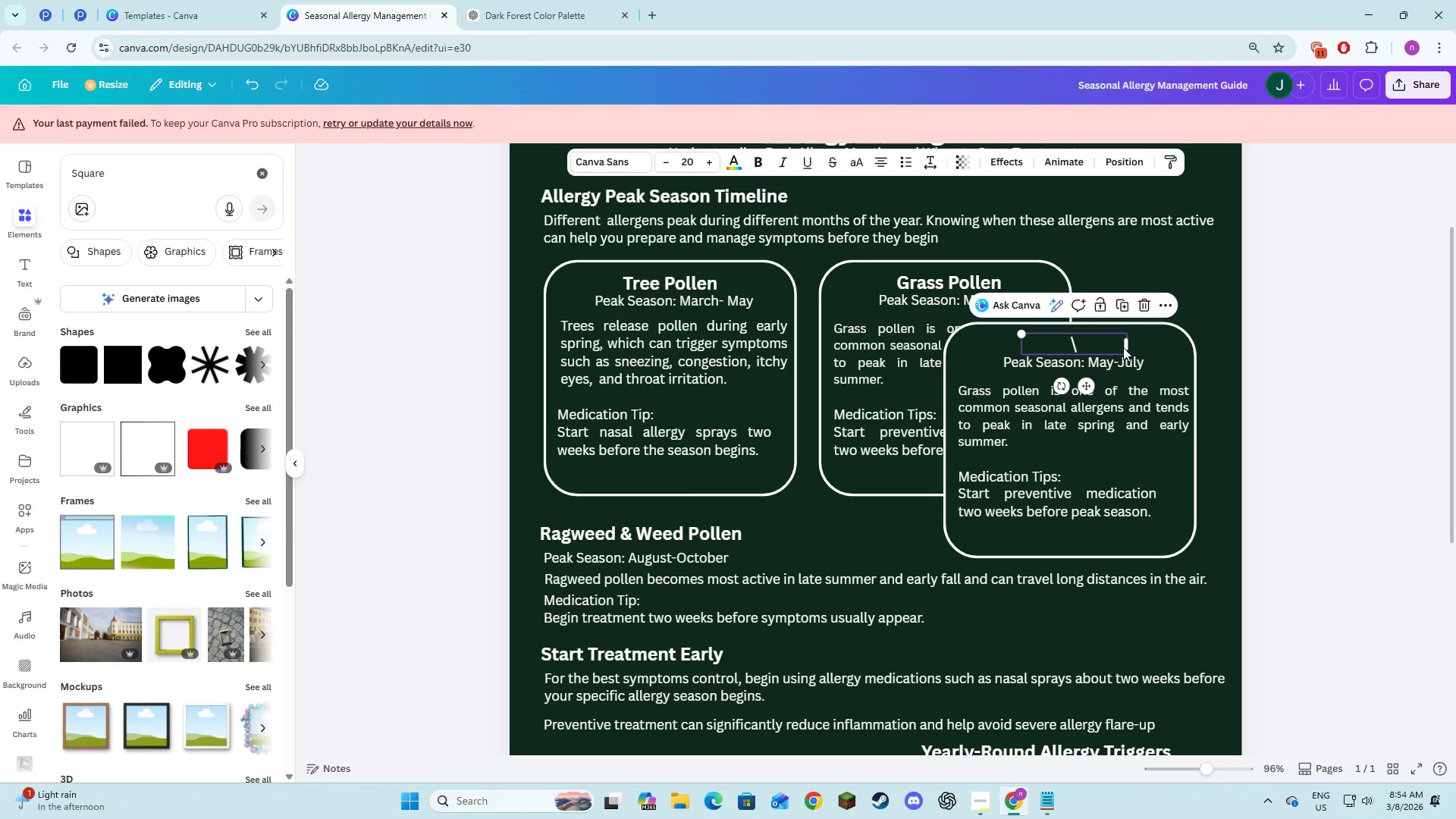 
key(Backspace)
 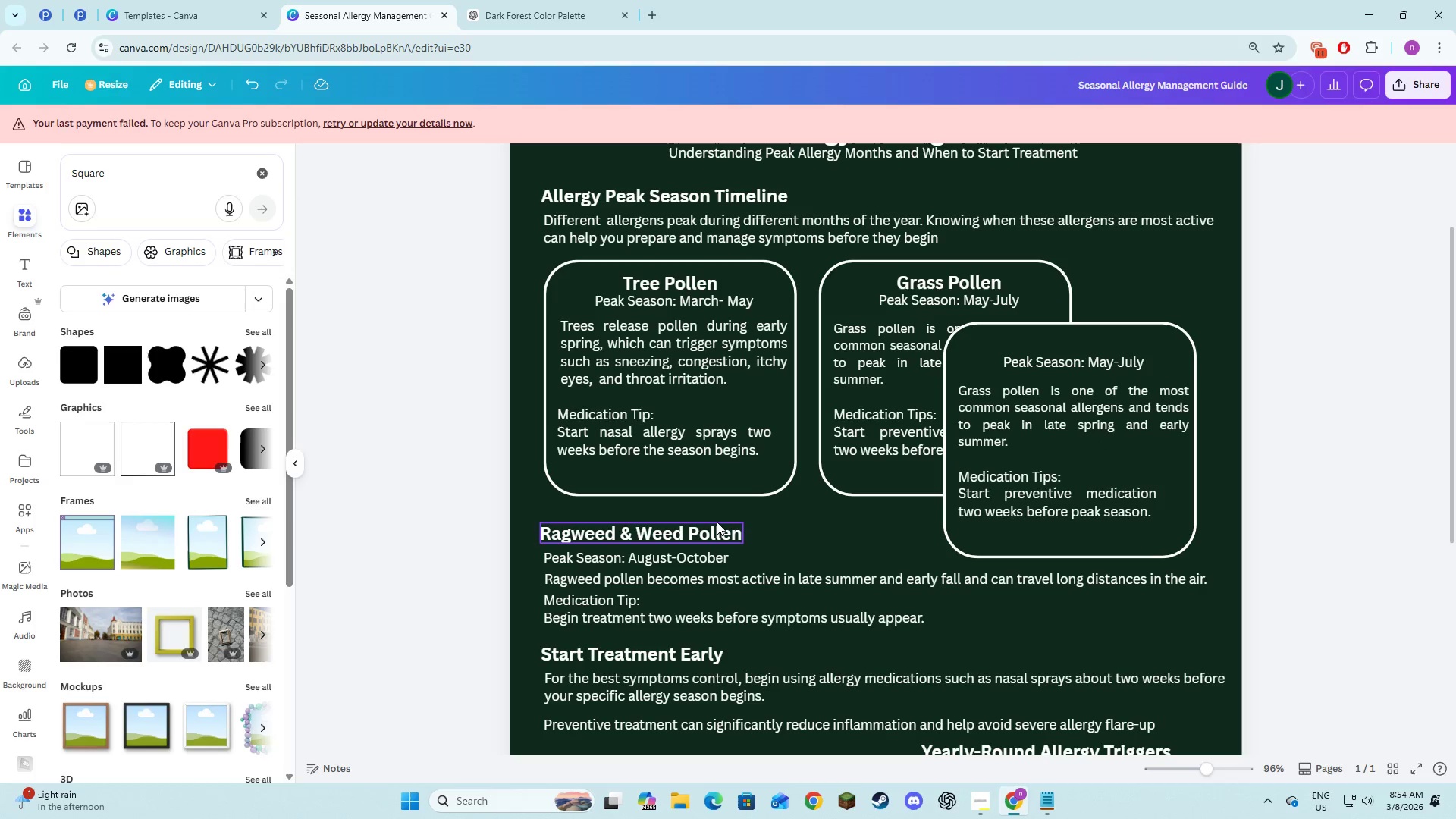 
left_click([717, 522])
 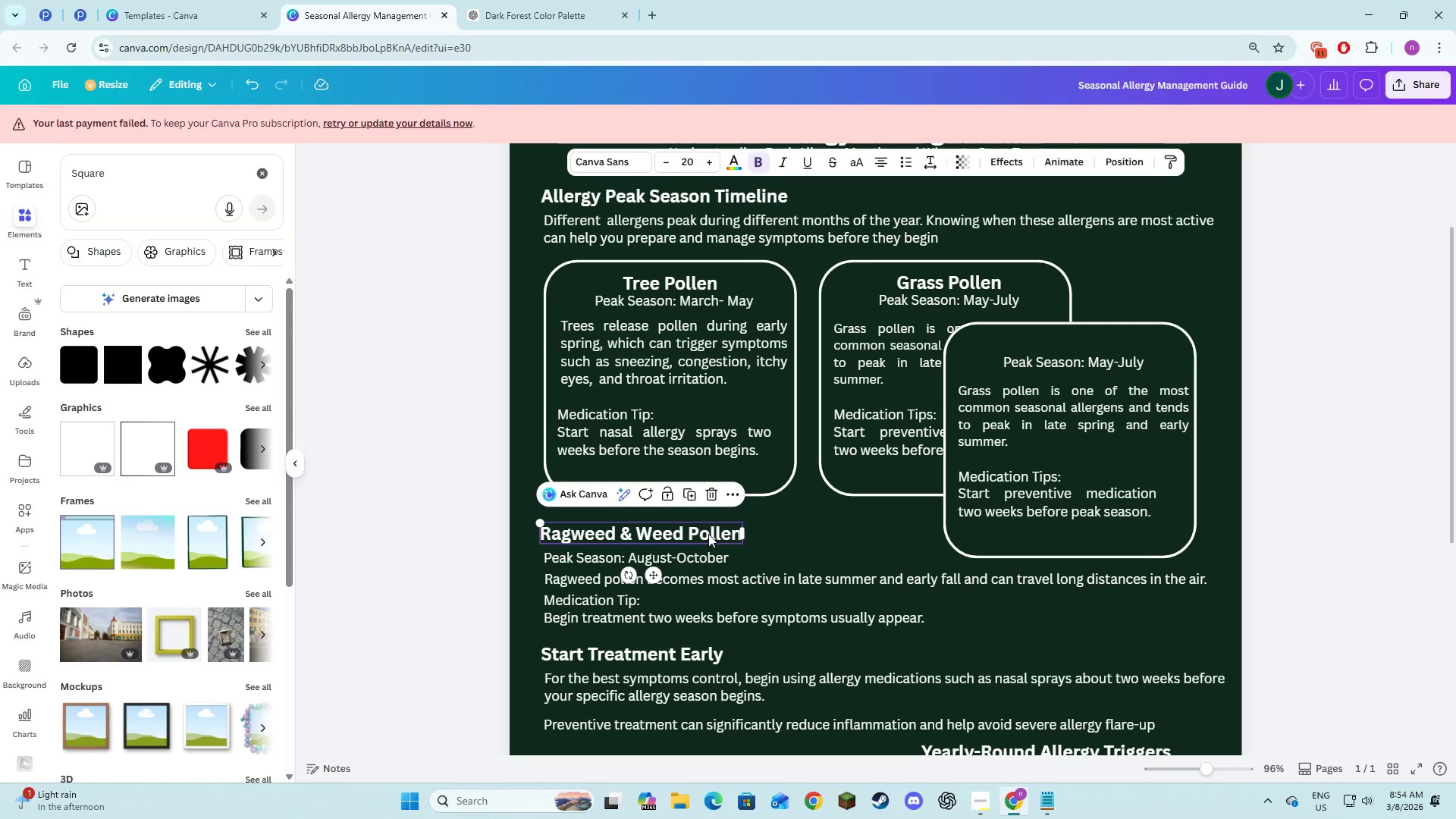 
left_click_drag(start_coordinate=[708, 534], to_coordinate=[1142, 345])
 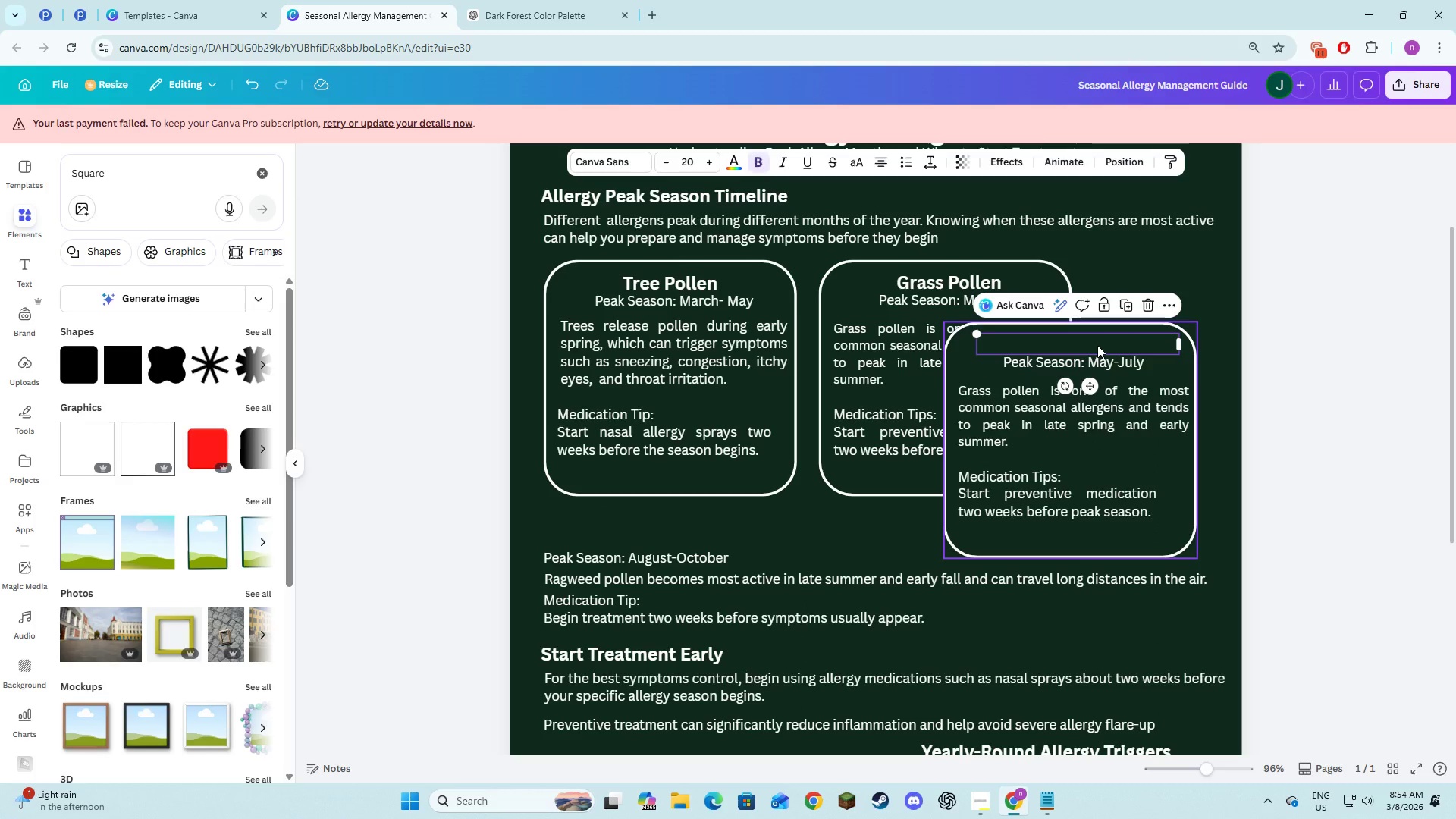 
right_click([1097, 345])
 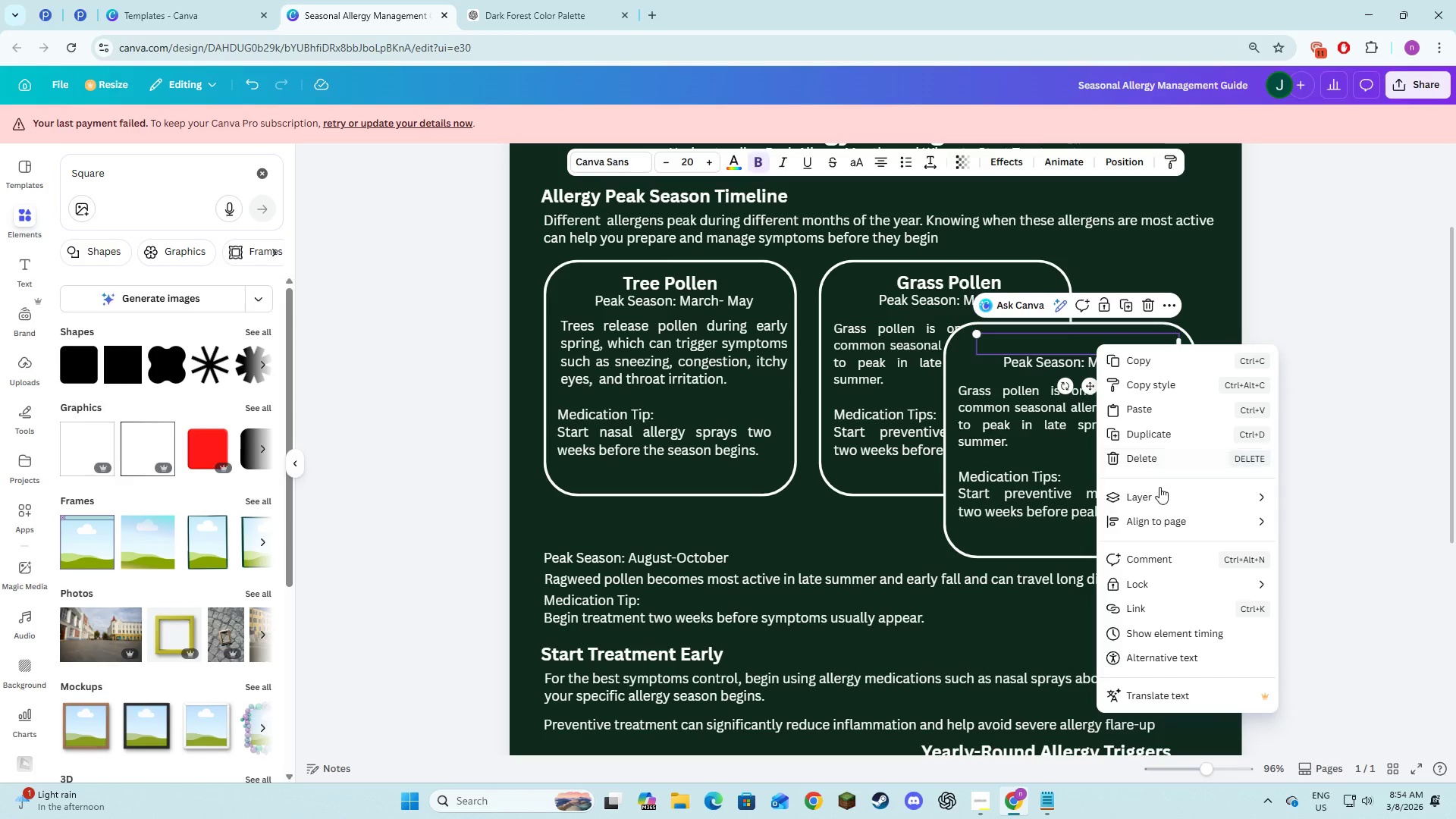 
left_click([1159, 494])
 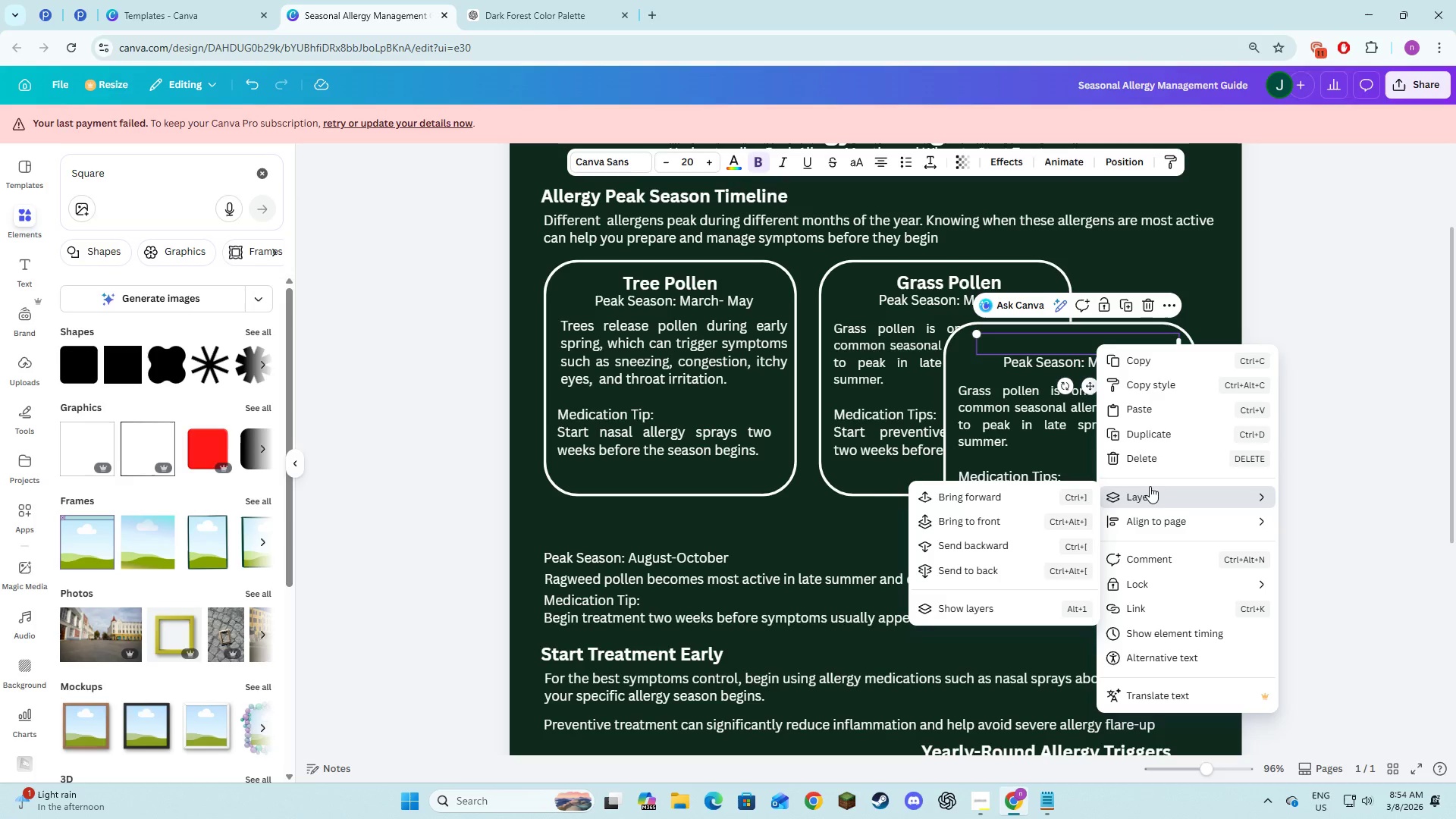 
left_click([1053, 529])
 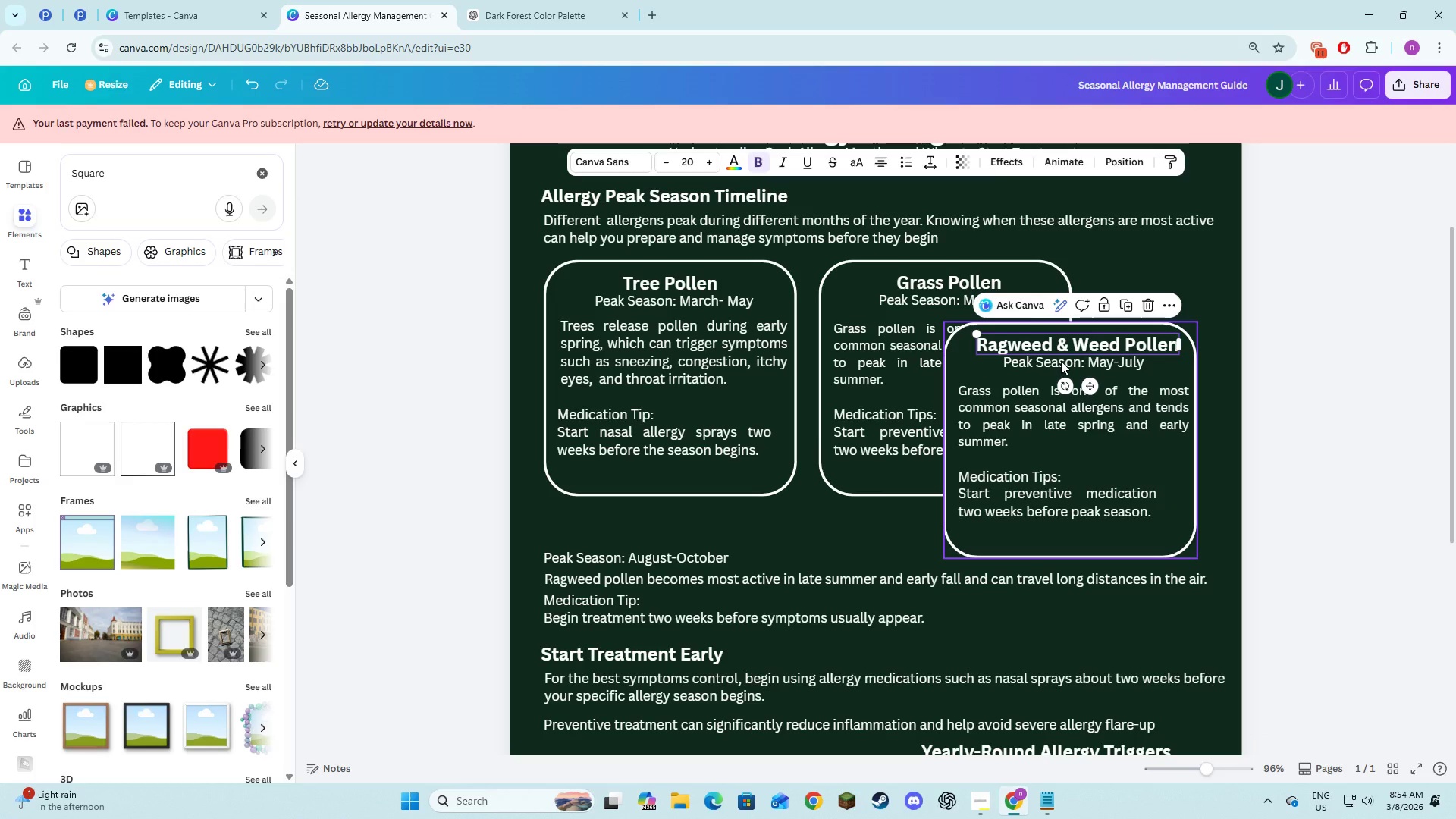 
left_click([1061, 361])
 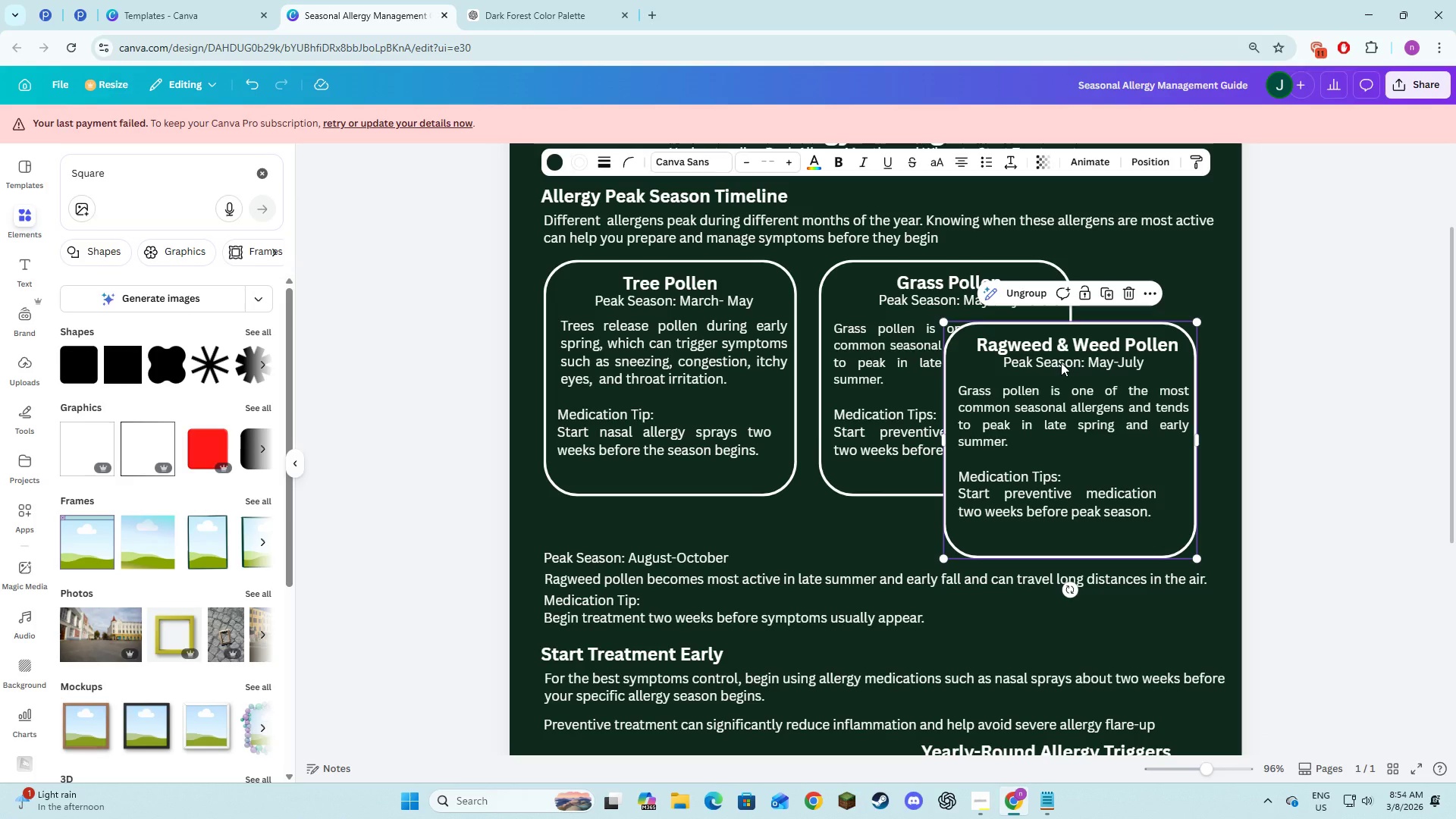 
left_click([1061, 362])
 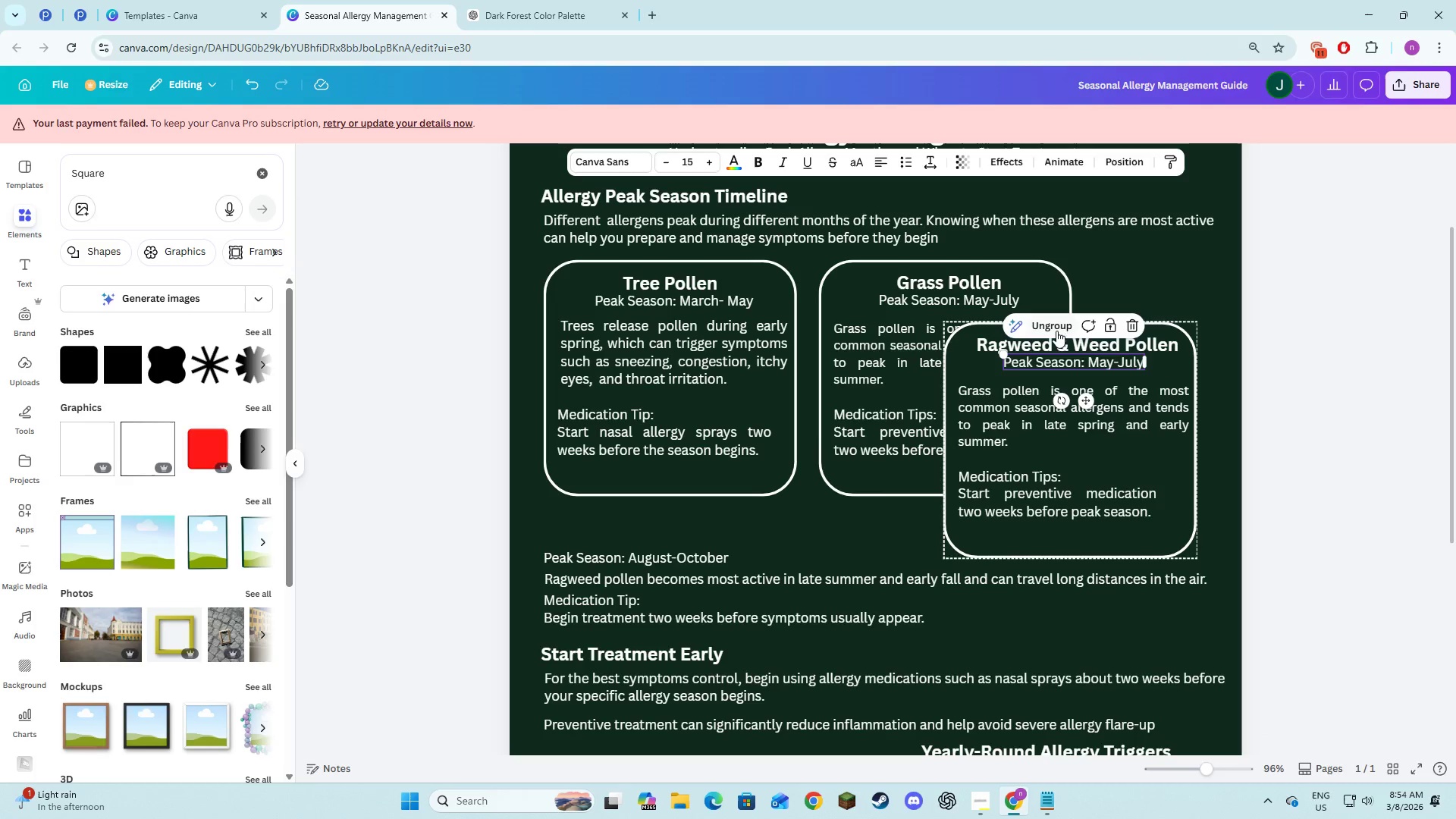 
left_click([1056, 327])
 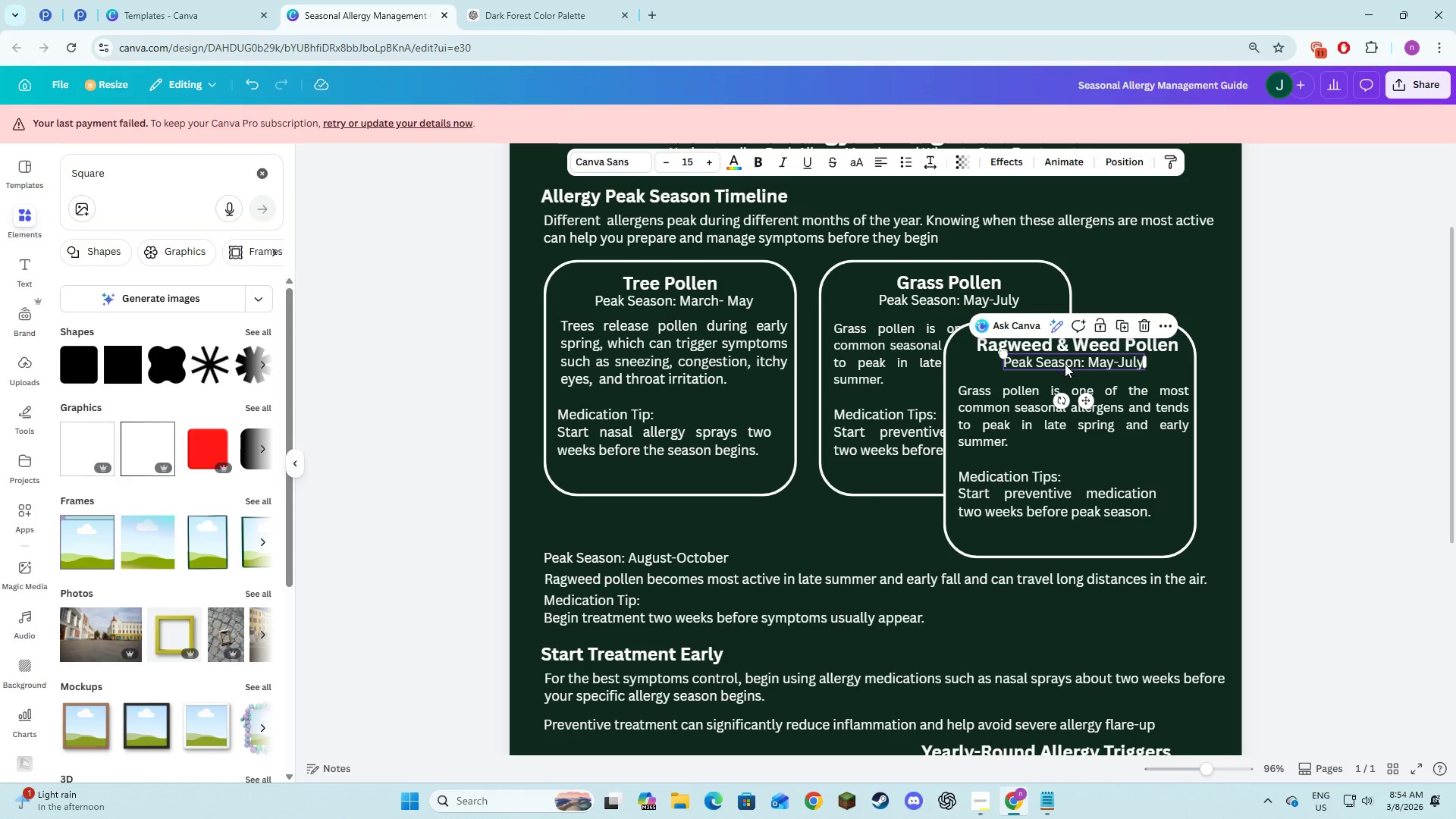 
left_click([1065, 366])
 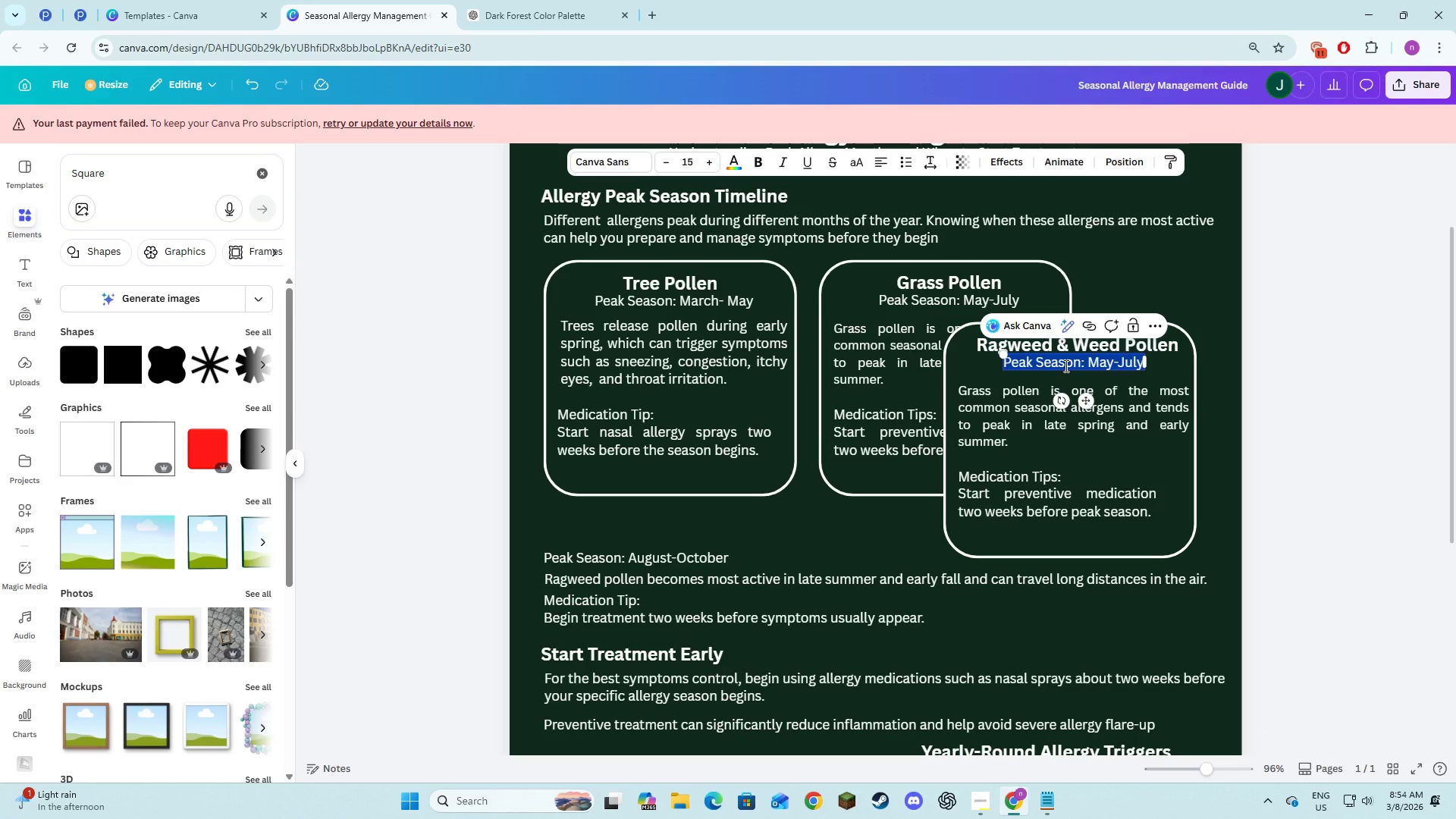 
key(Backspace)
 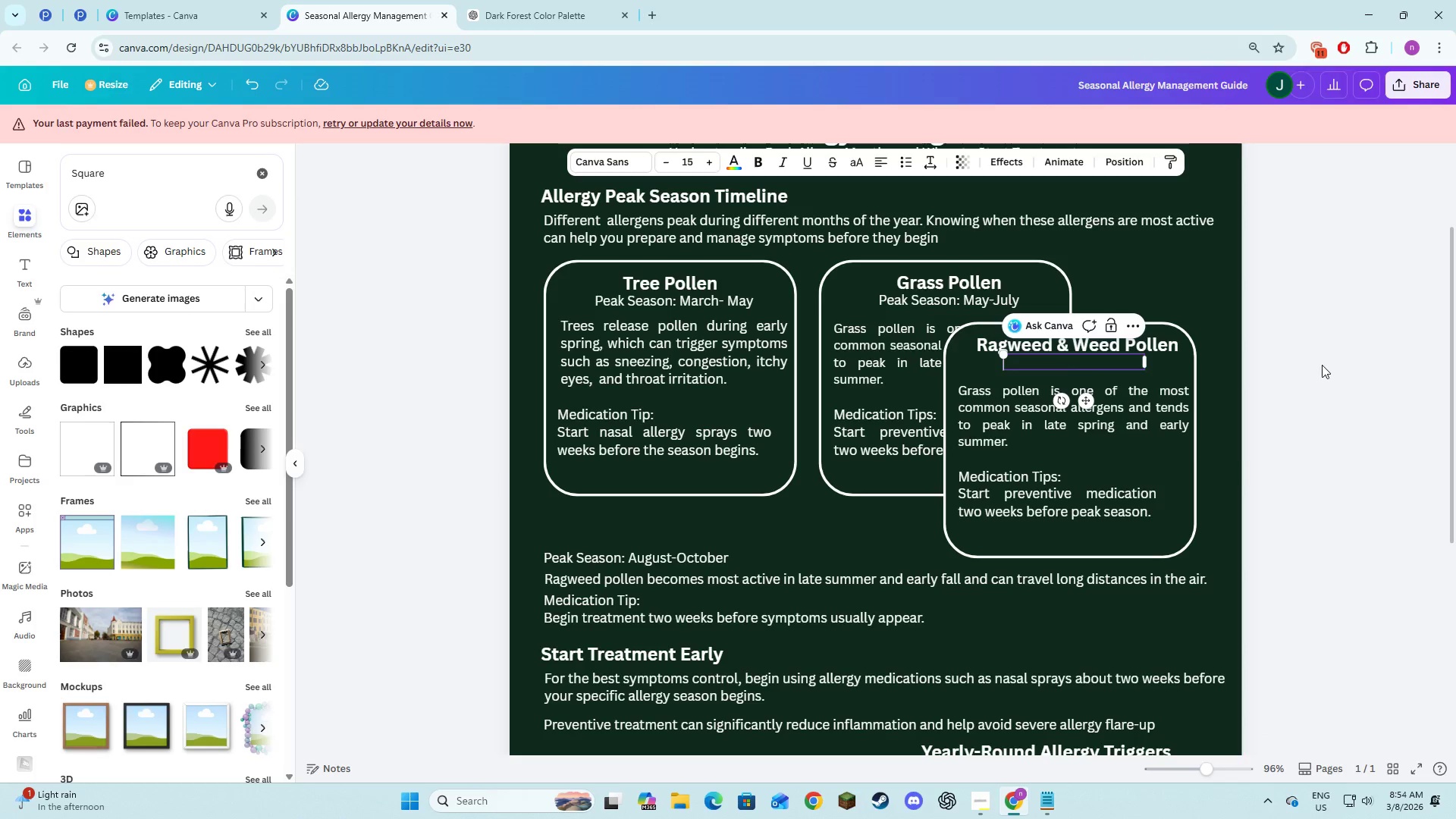 
left_click([1322, 365])
 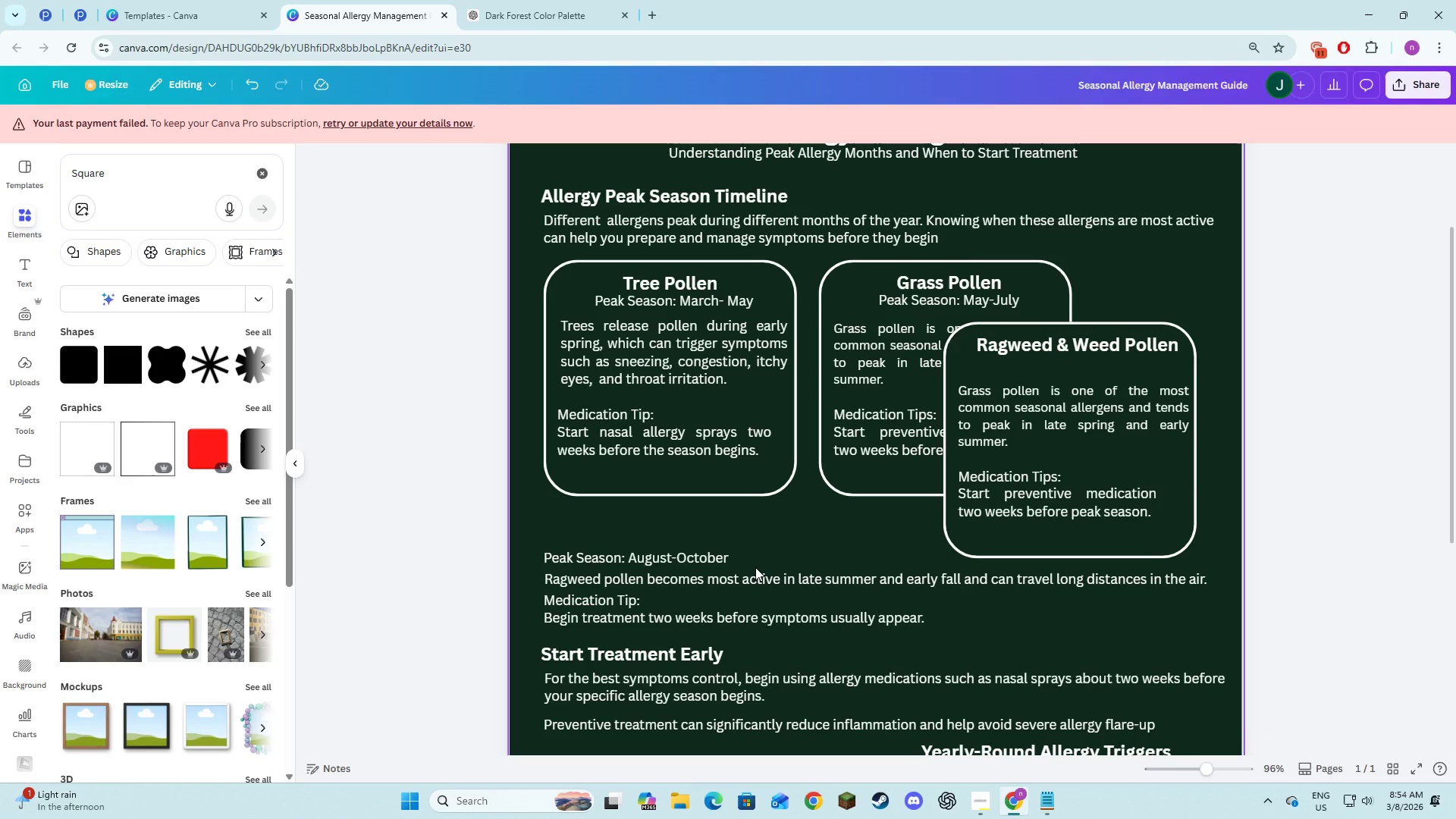 
left_click([688, 559])
 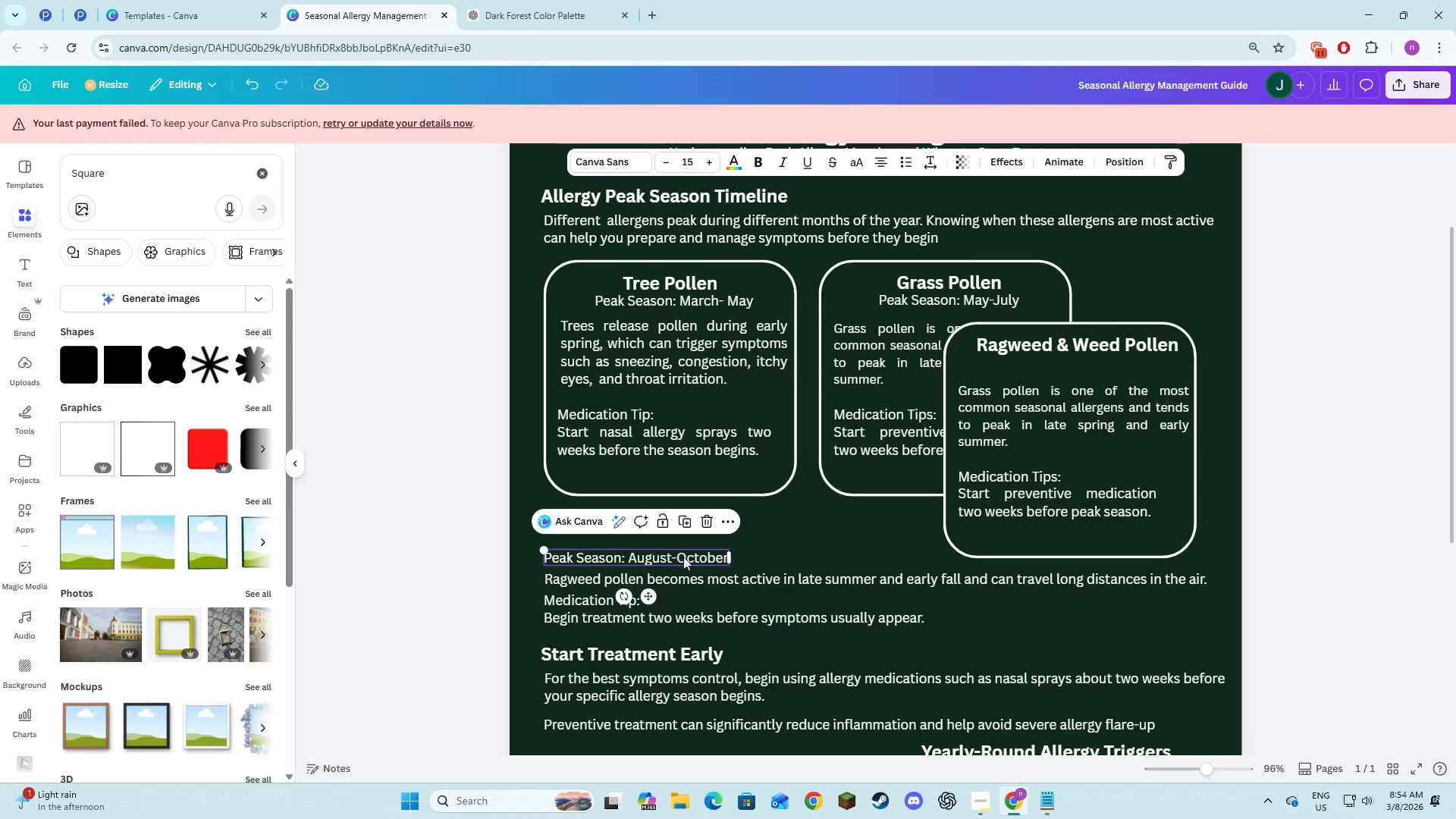 
left_click_drag(start_coordinate=[667, 559], to_coordinate=[1097, 371])
 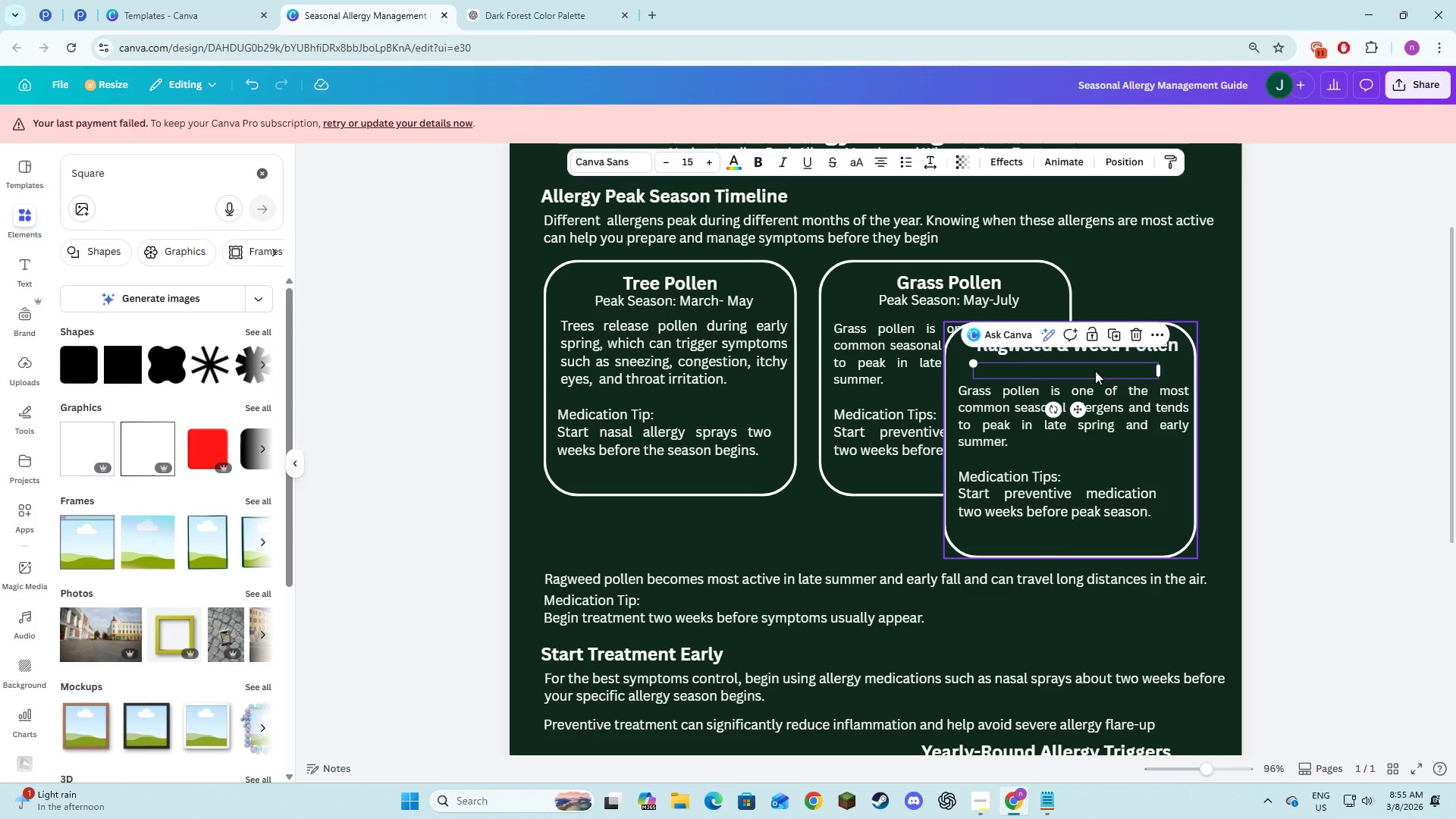 
right_click([1095, 371])
 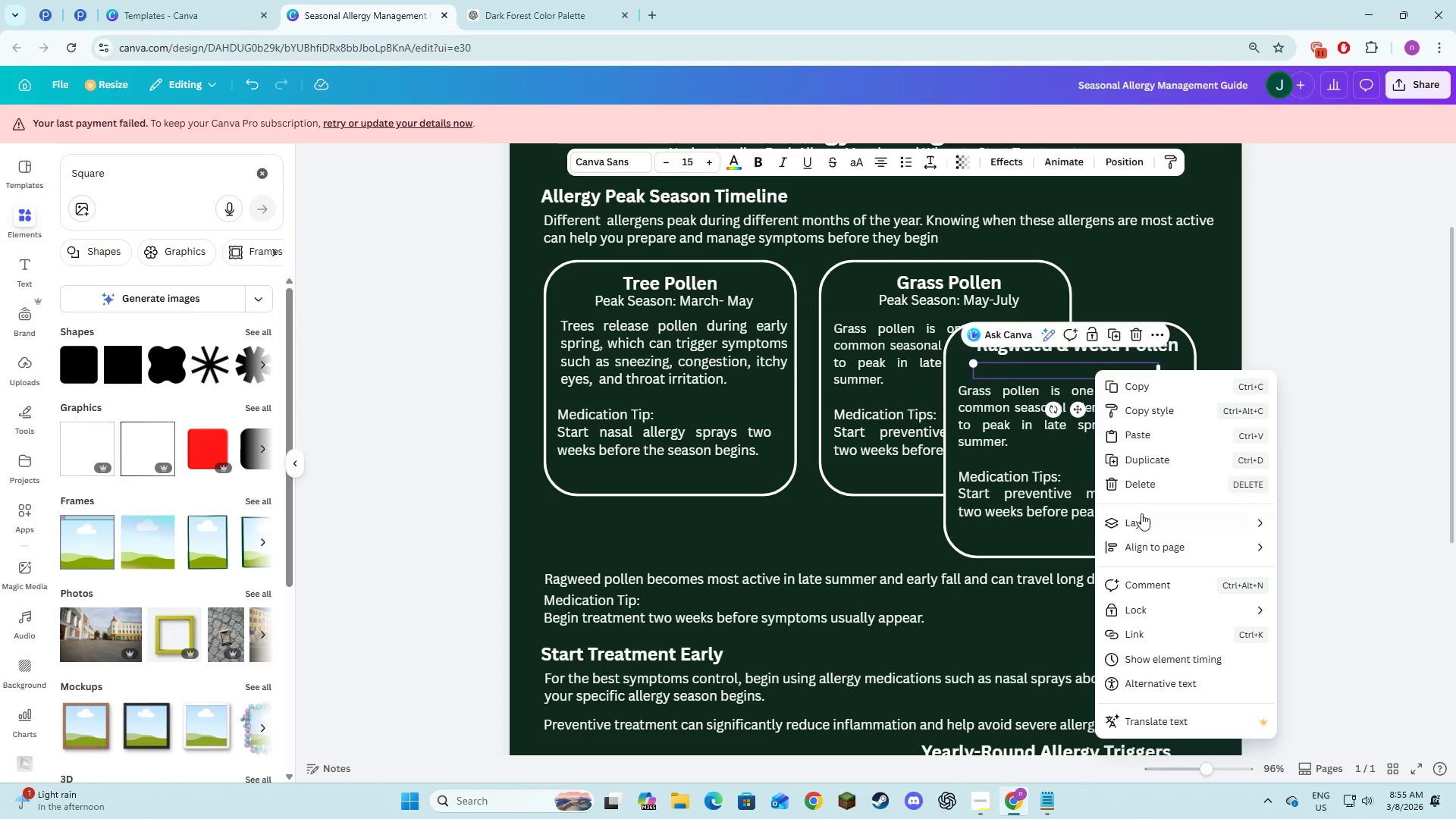 
left_click([1143, 520])
 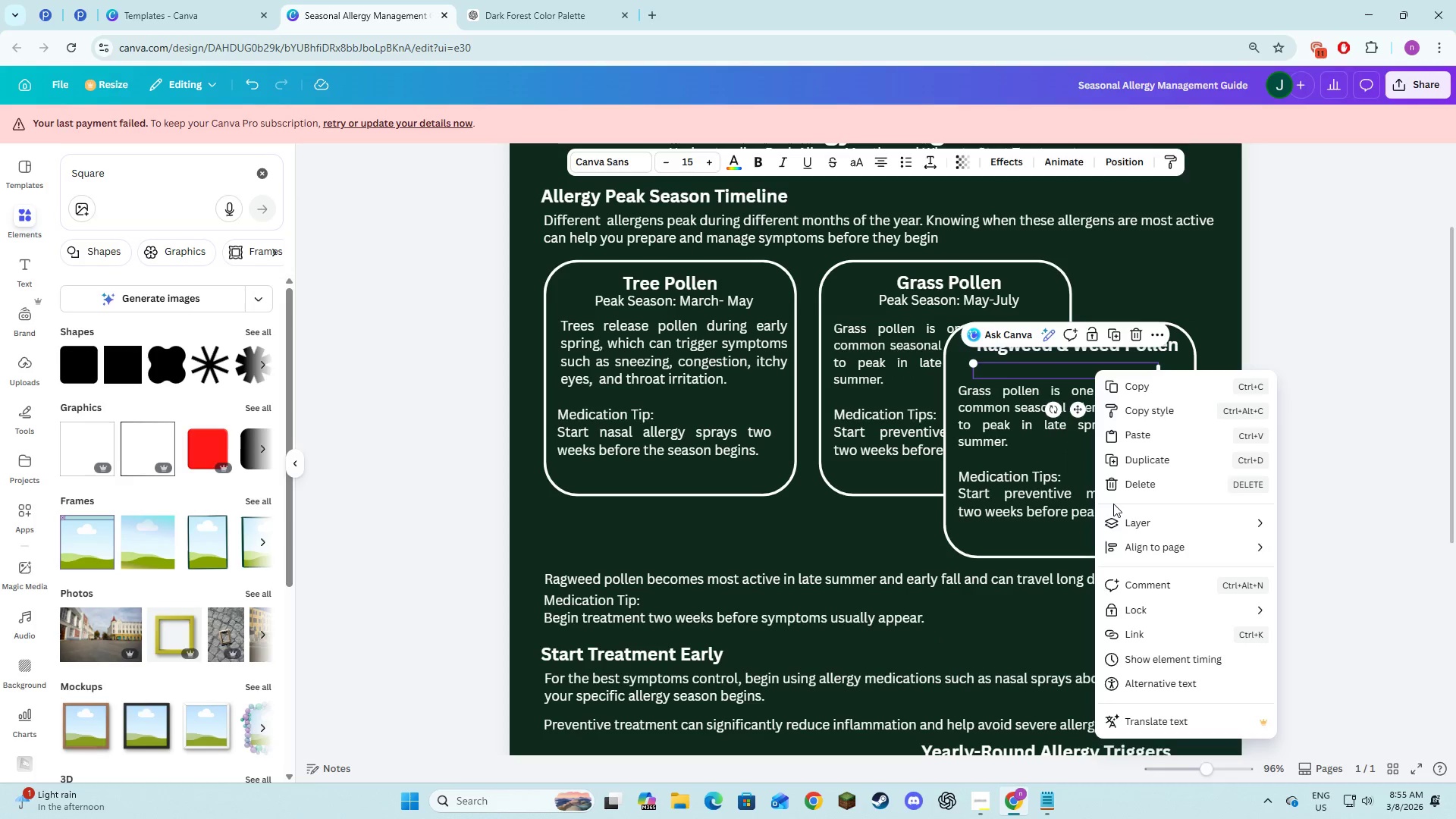 
left_click([1114, 518])
 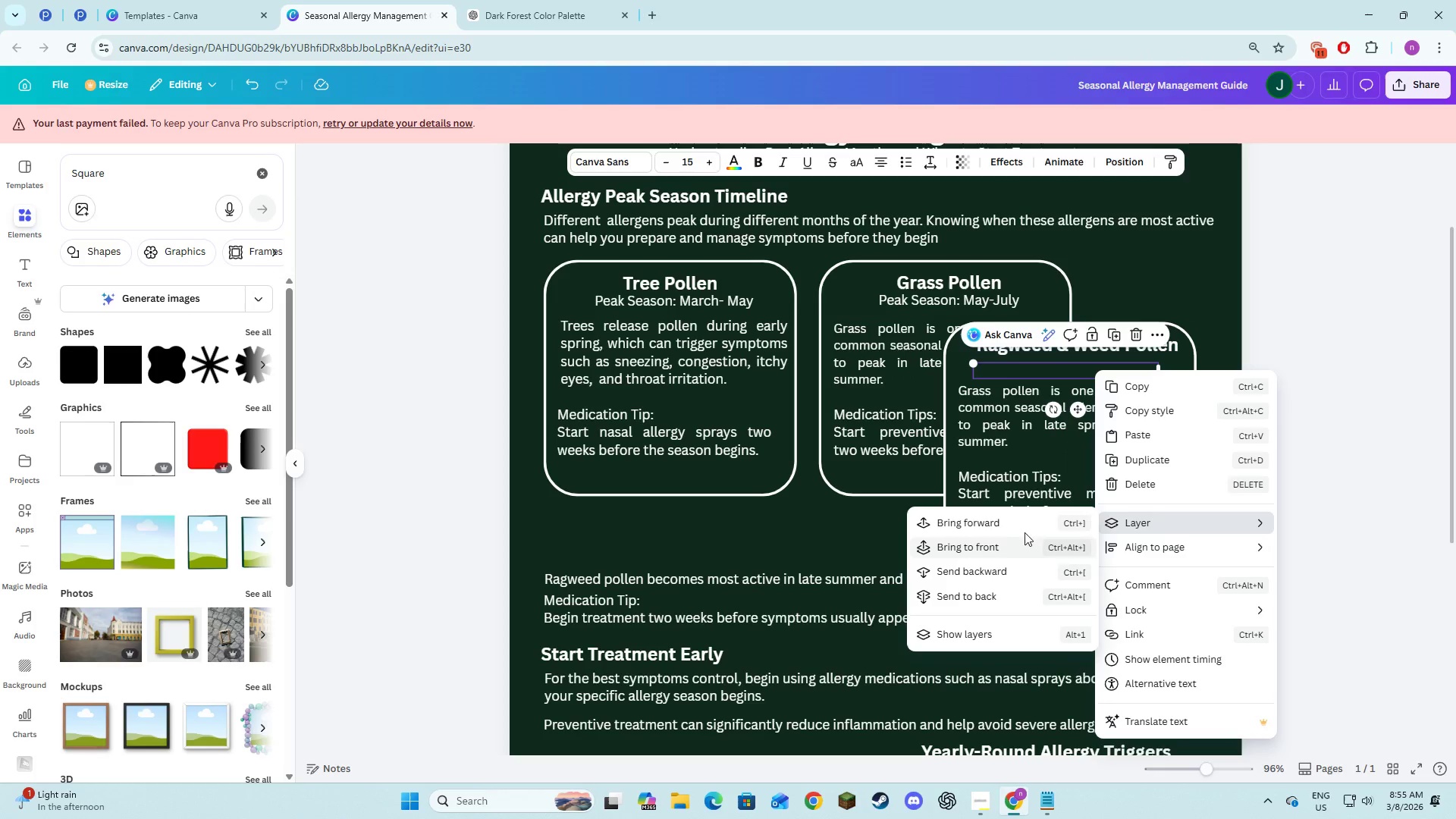 
left_click([1020, 542])
 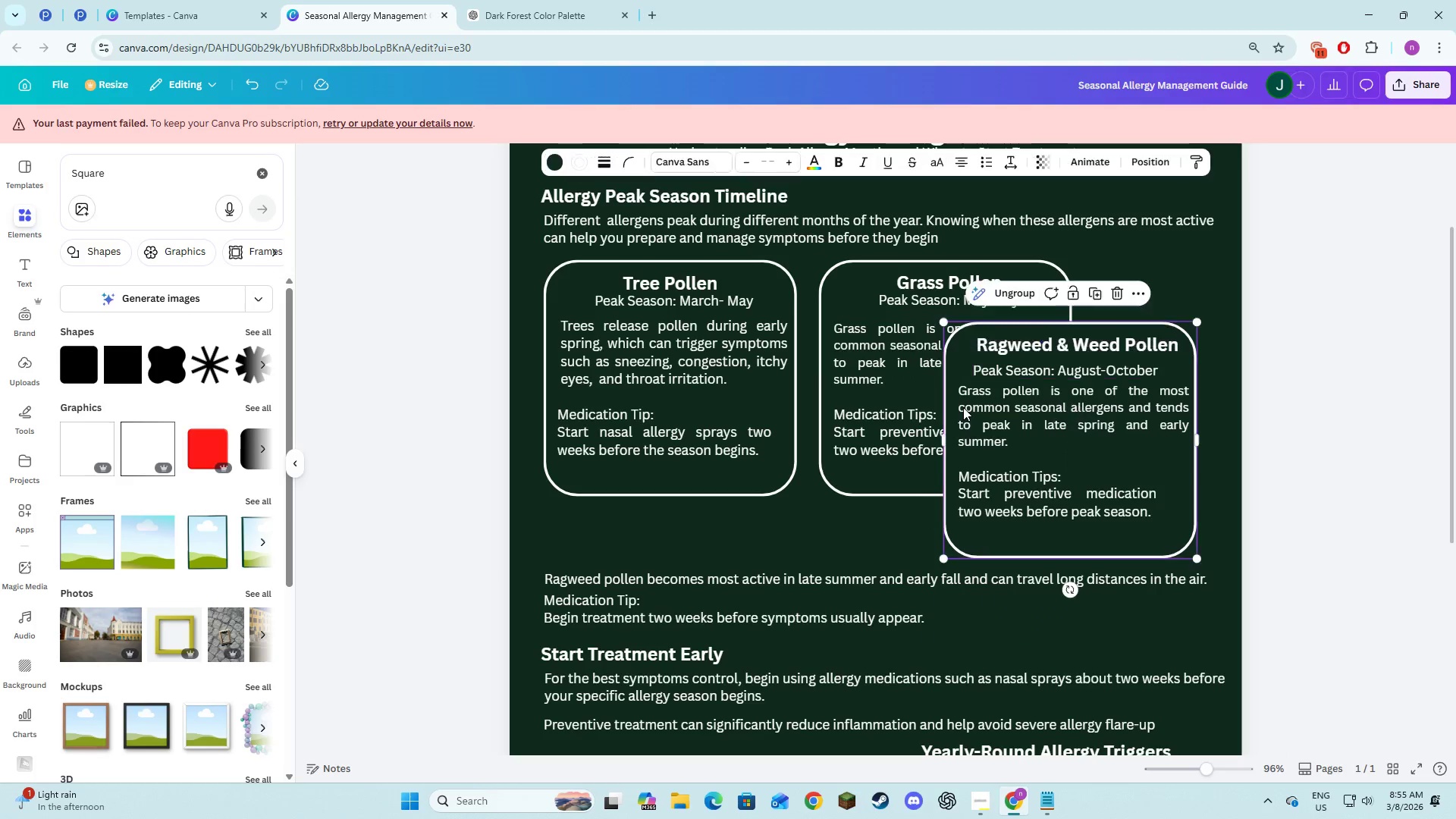 
double_click([993, 411])
 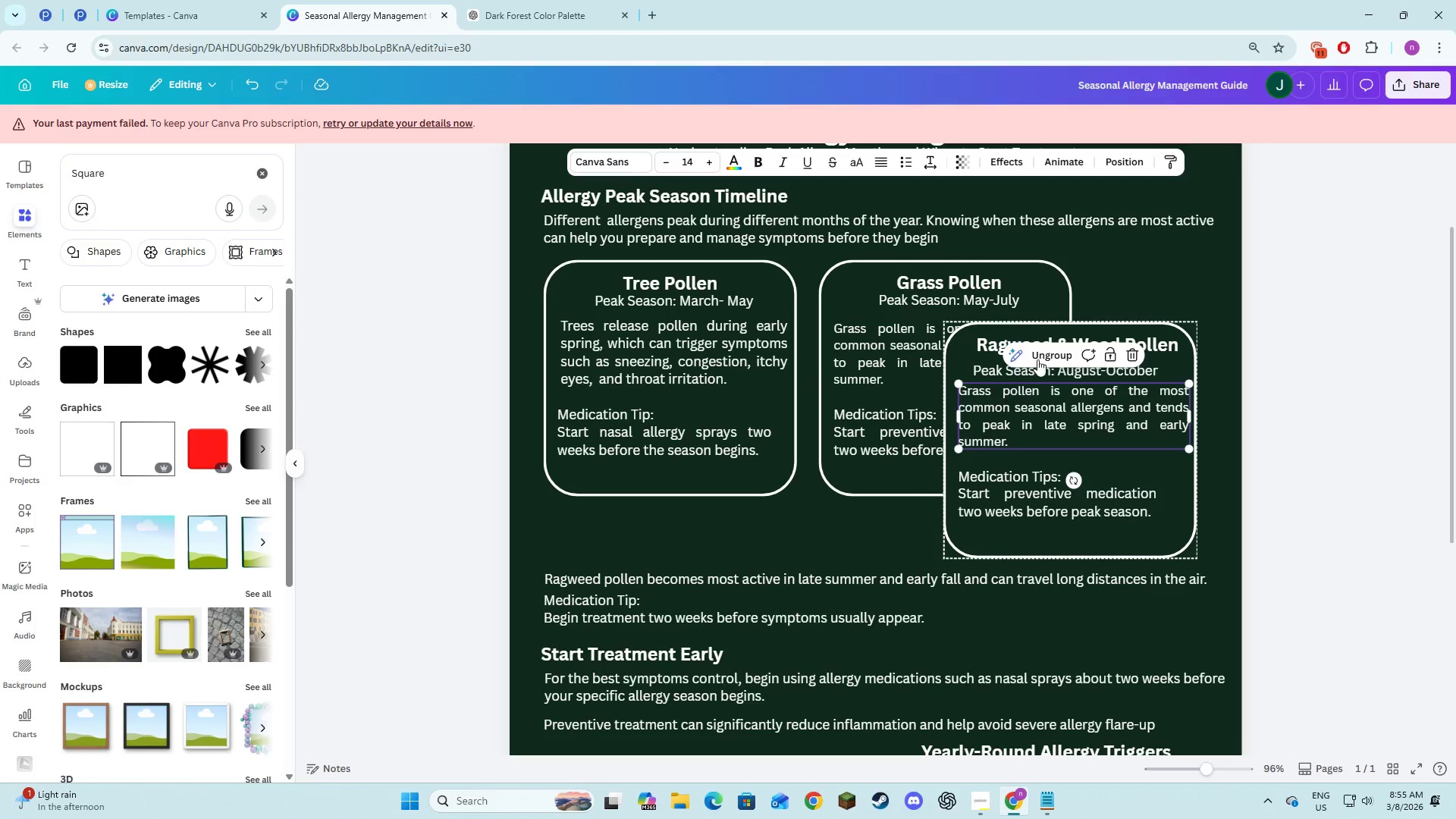 
left_click([1038, 358])
 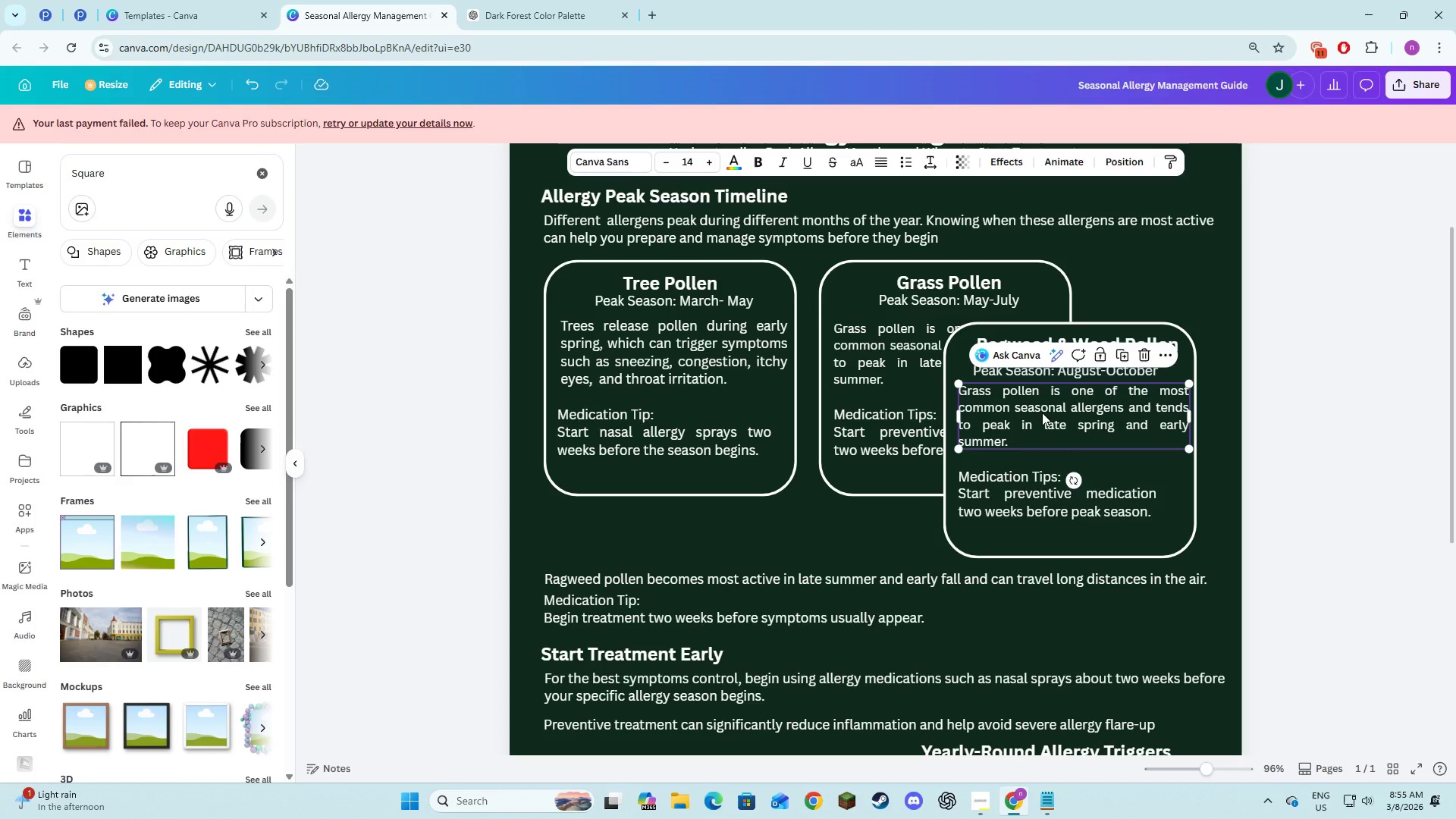 
left_click_drag(start_coordinate=[1041, 415], to_coordinate=[1040, 428])
 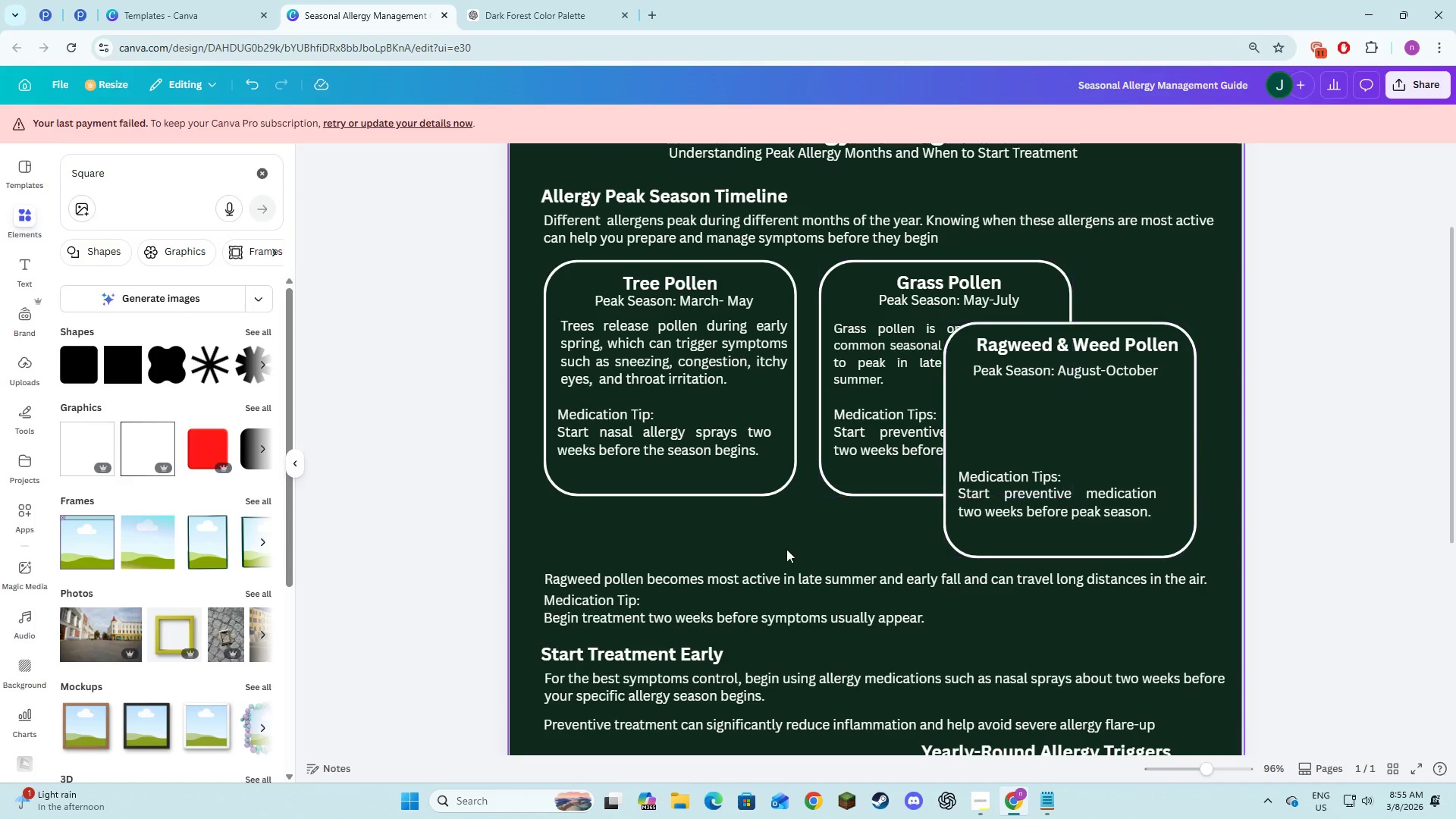 
left_click([682, 582])
 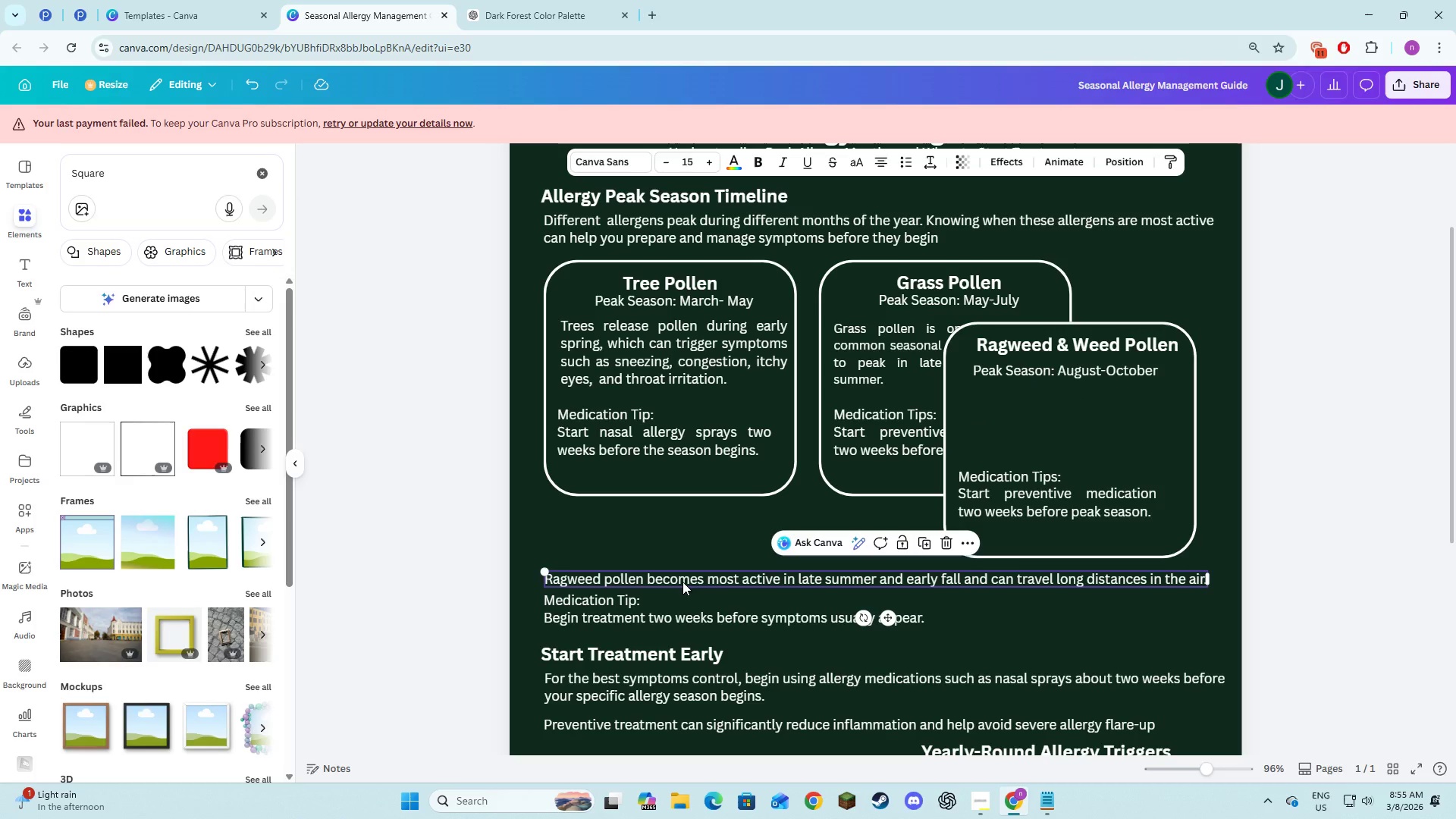 
left_click_drag(start_coordinate=[682, 582], to_coordinate=[703, 559])
 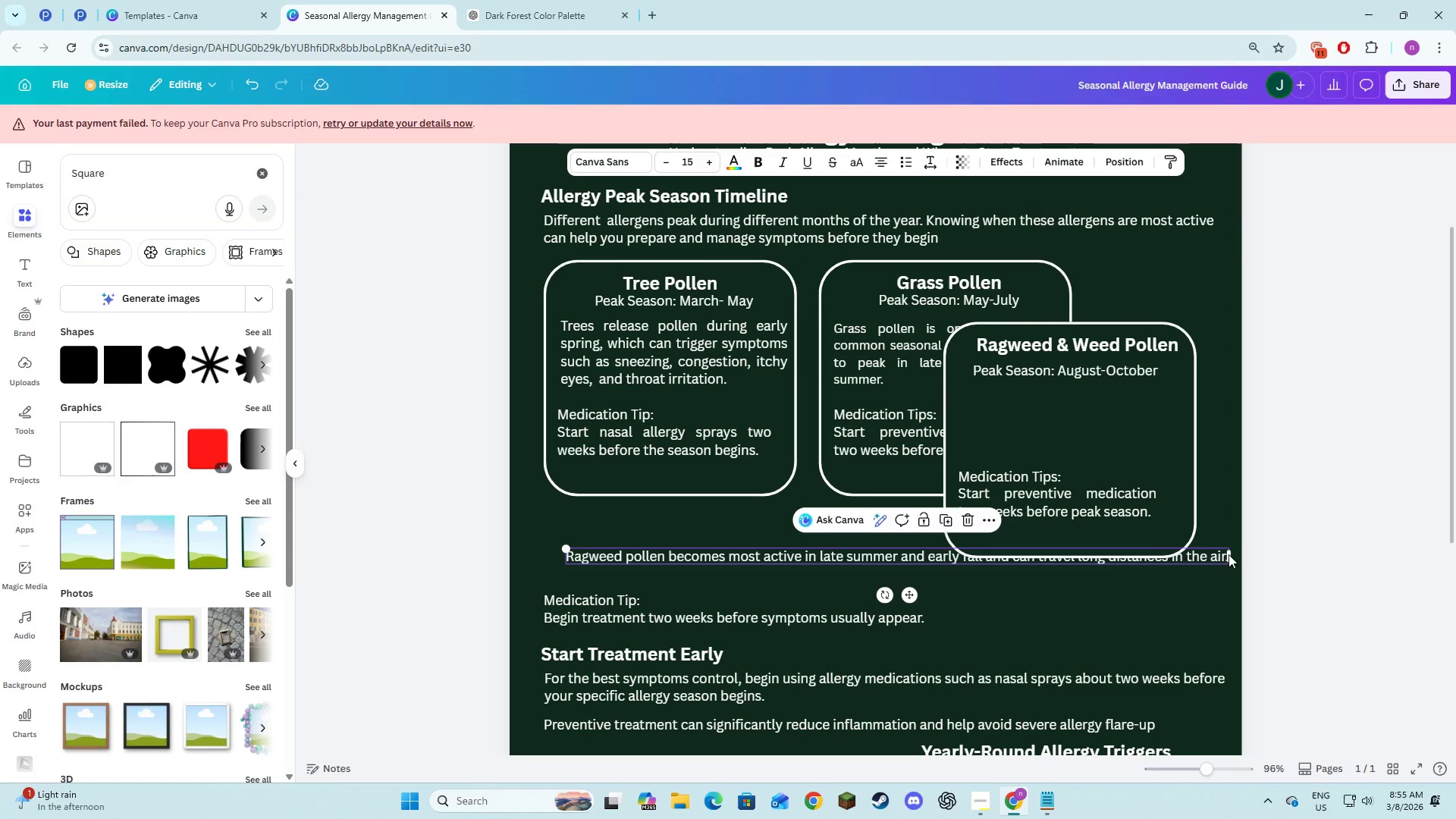 
left_click_drag(start_coordinate=[1229, 555], to_coordinate=[846, 608])
 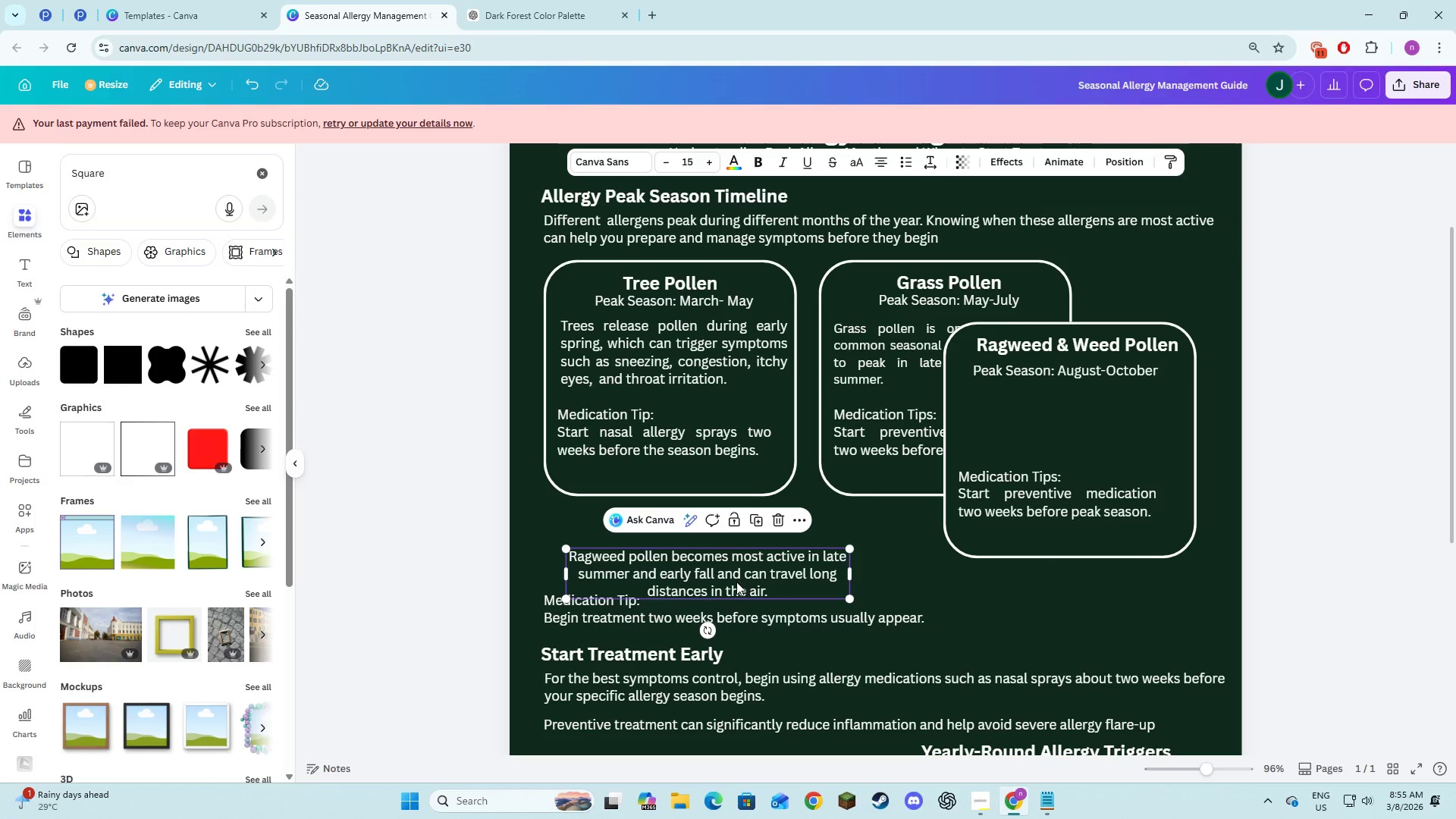 
left_click_drag(start_coordinate=[736, 582], to_coordinate=[1128, 427])
 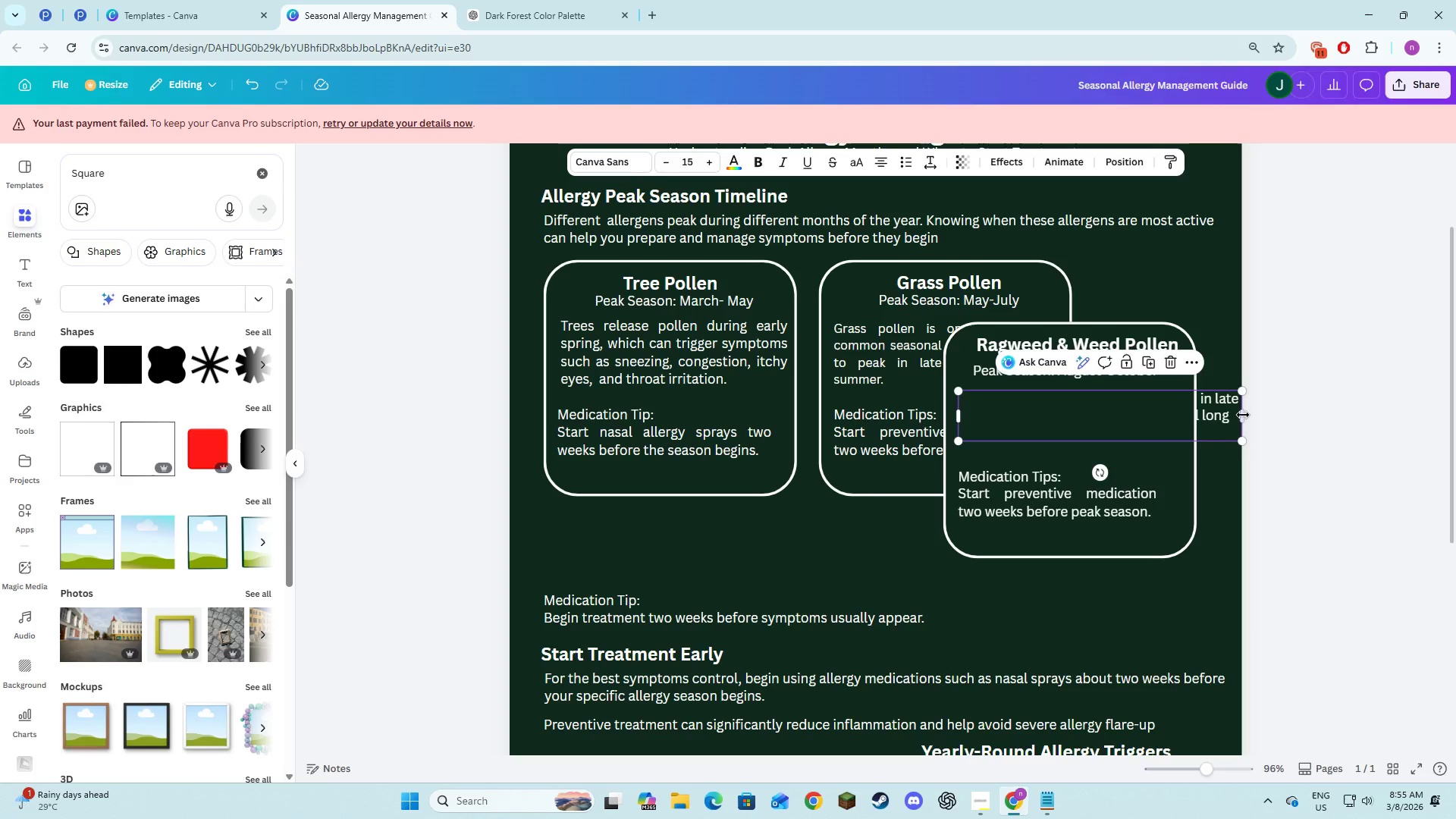 
left_click_drag(start_coordinate=[1244, 416], to_coordinate=[1187, 421])
 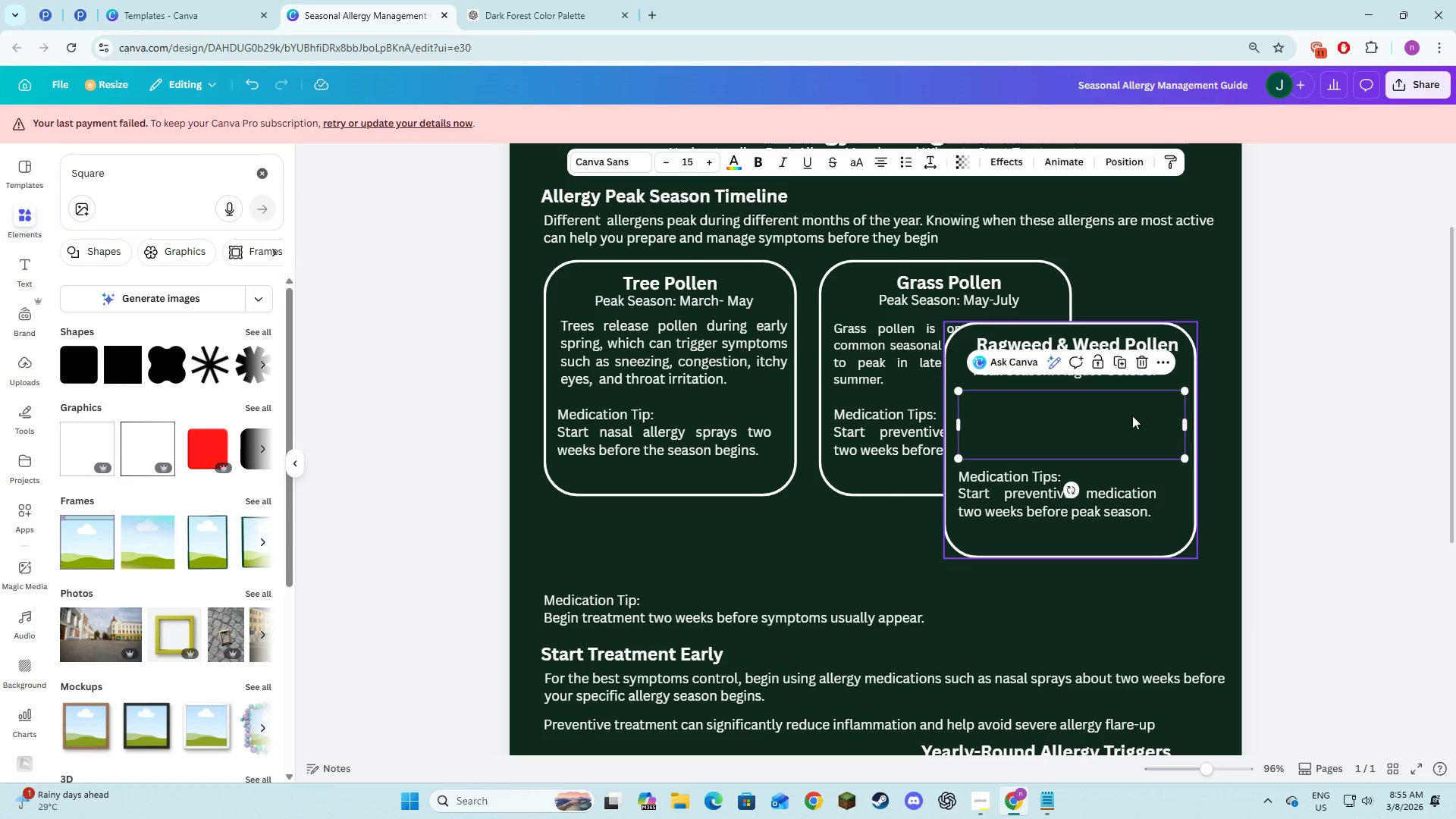 
right_click([1132, 416])
 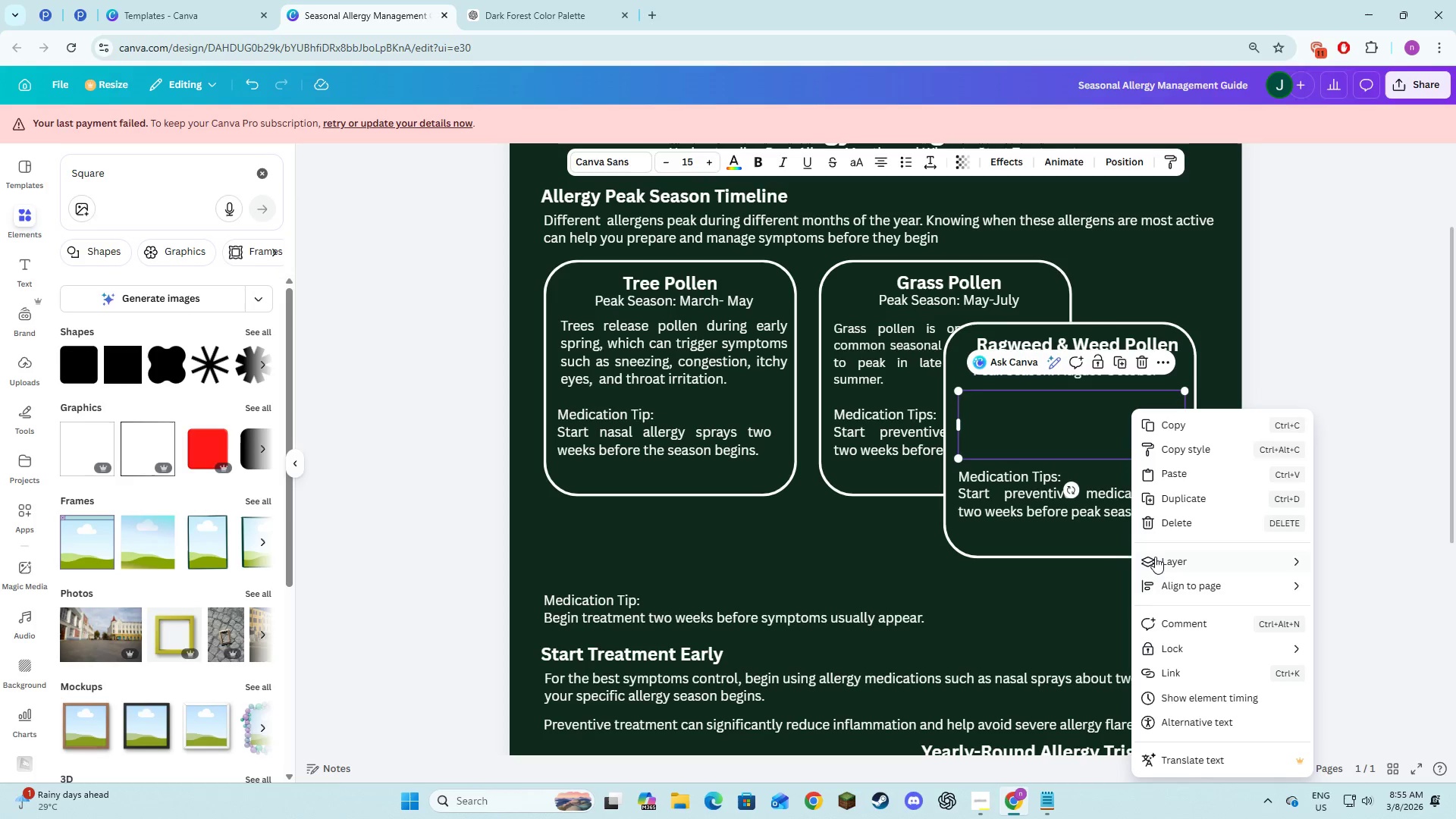 
left_click([1156, 559])
 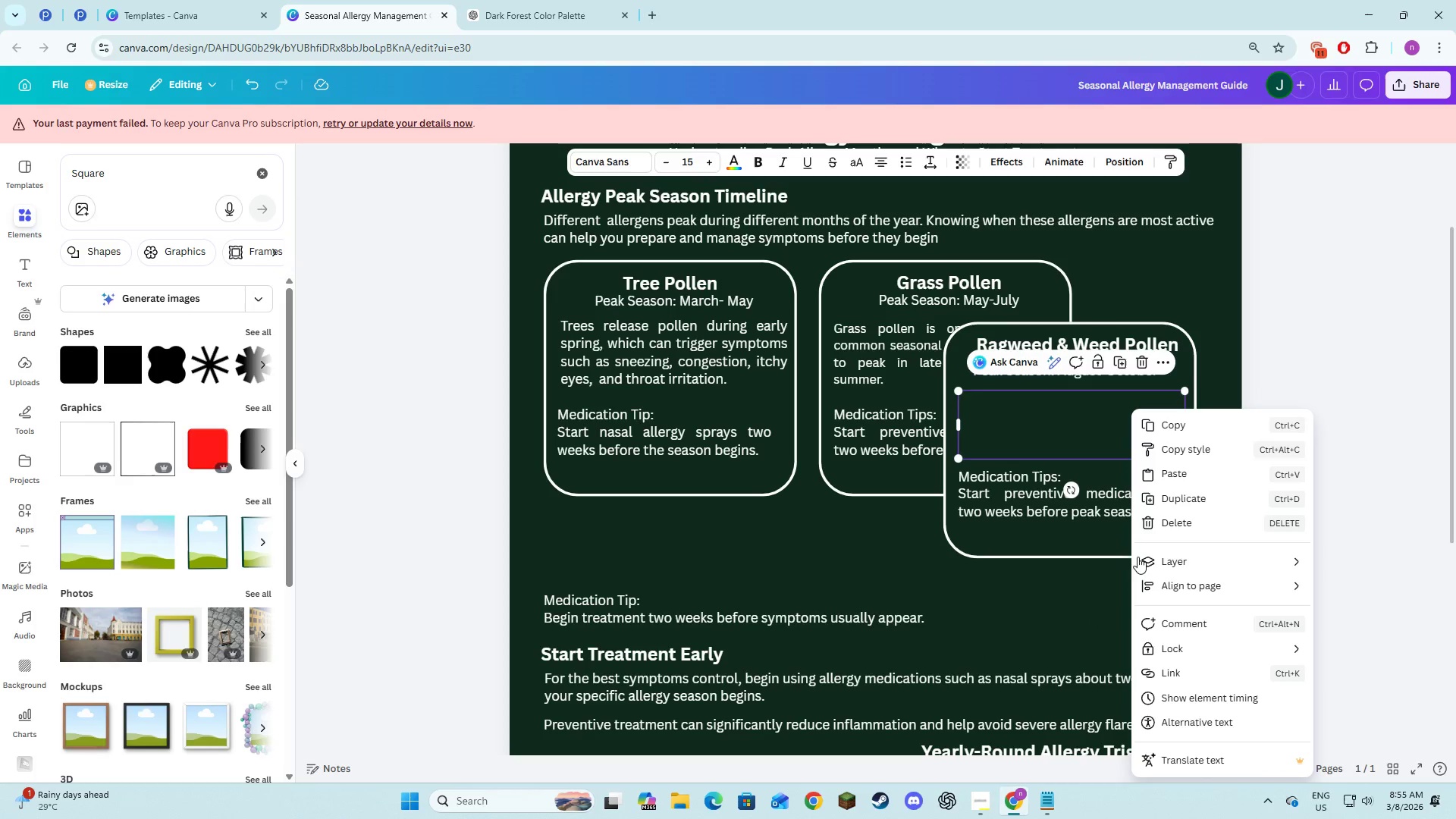 
left_click([1147, 557])
 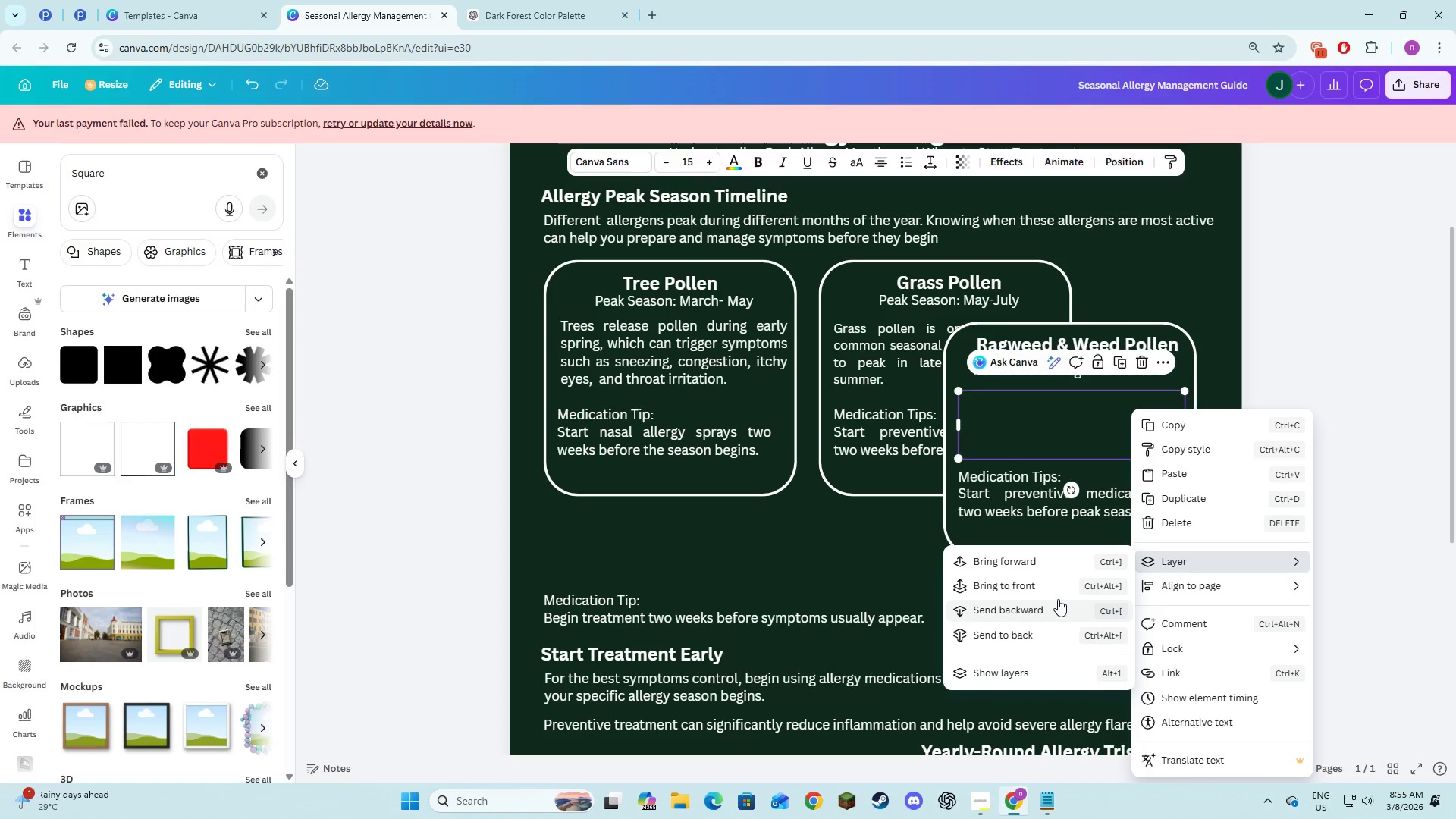 
left_click([1056, 588])
 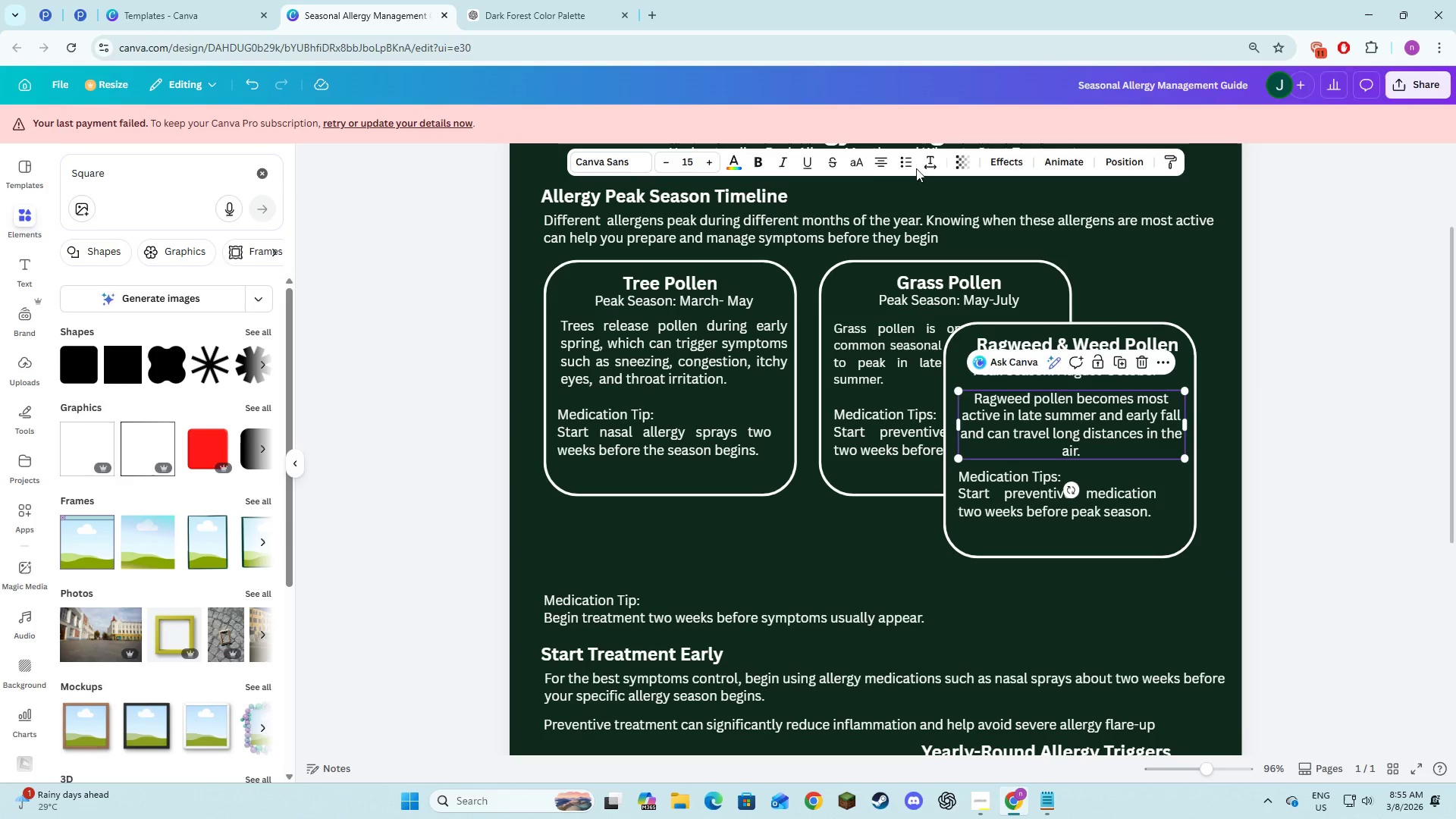 
left_click([870, 160])
 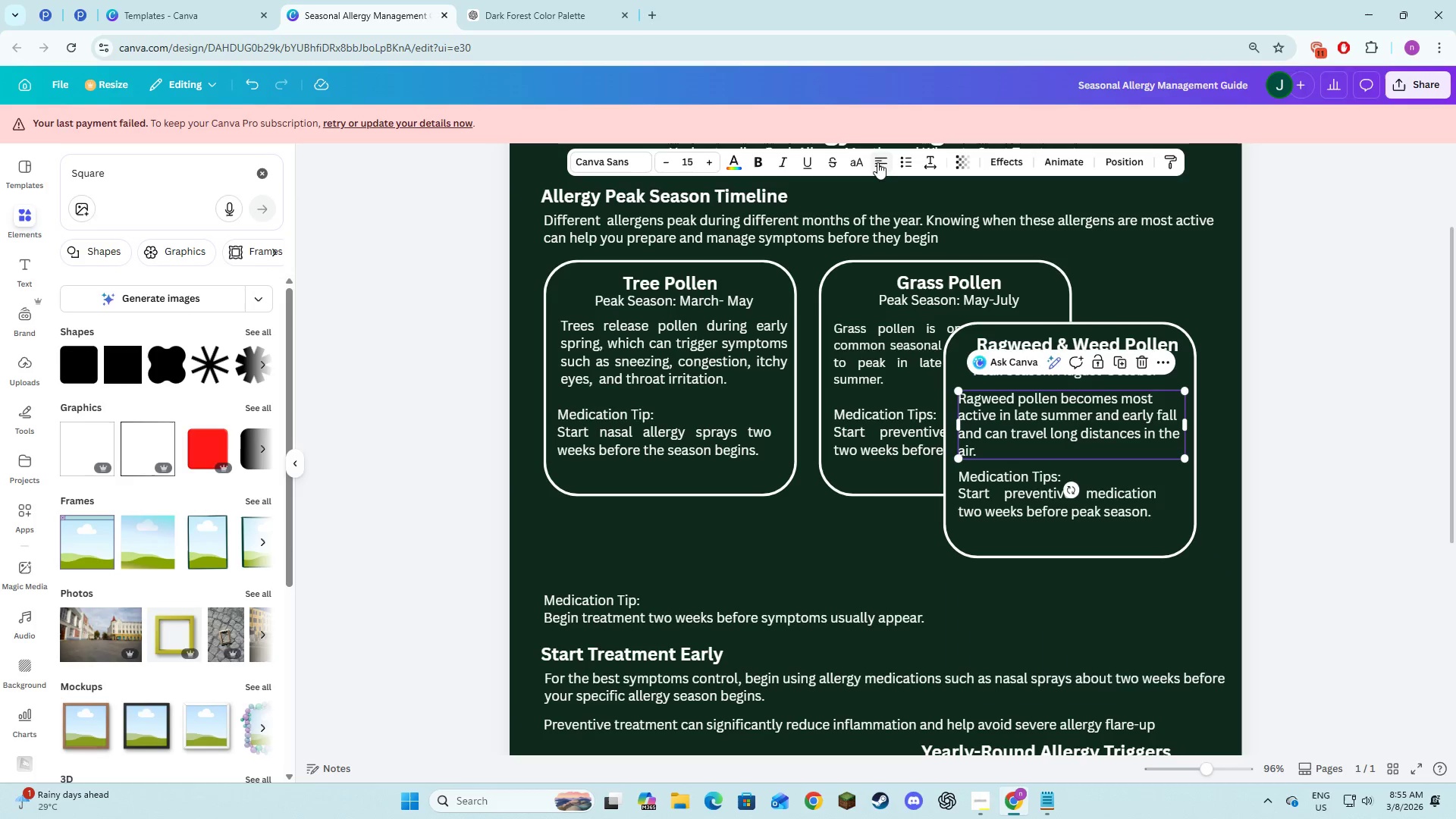 
left_click([879, 162])
 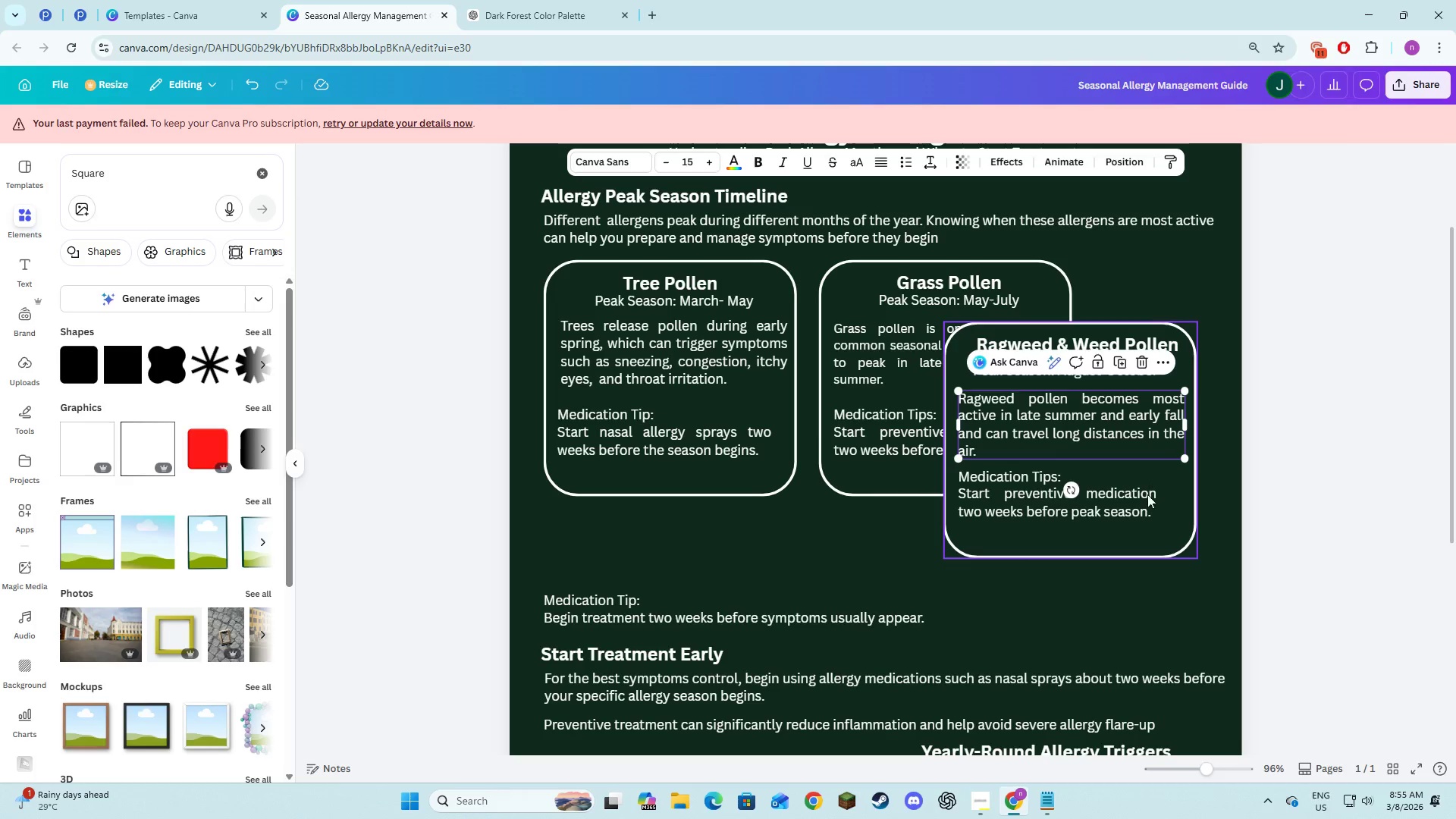 
left_click([1134, 504])
 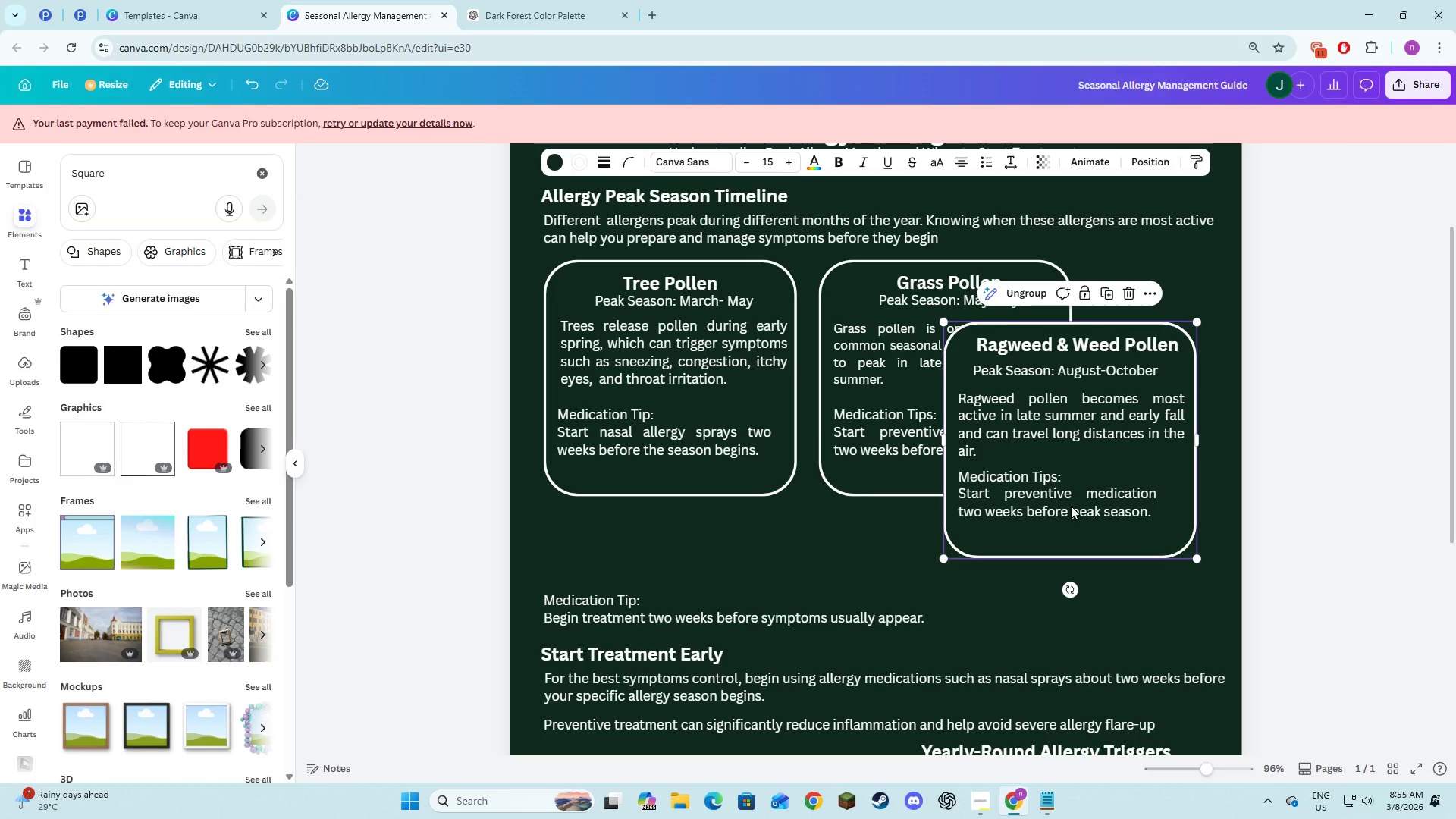 
left_click([1071, 506])
 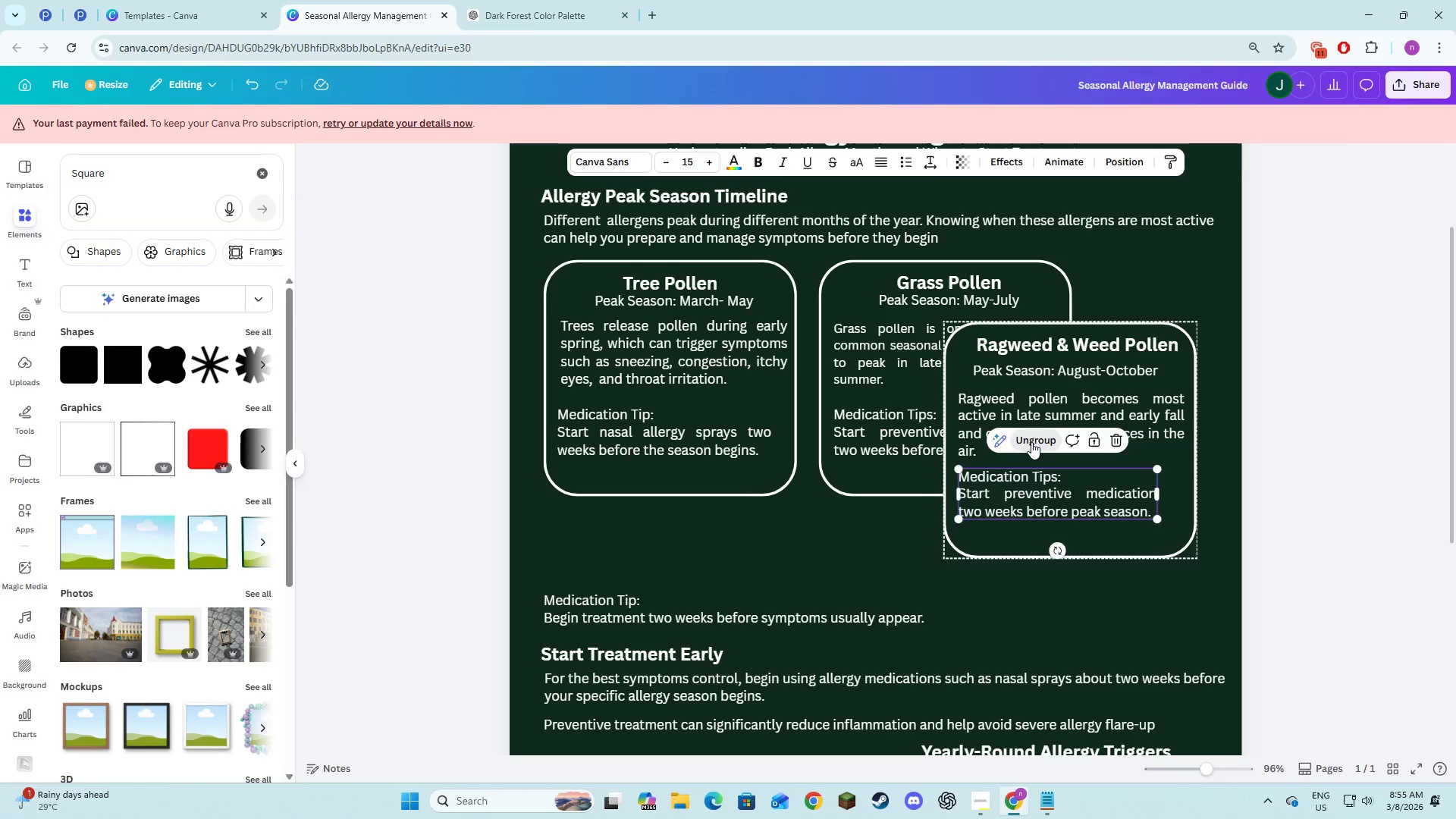 
double_click([1028, 489])
 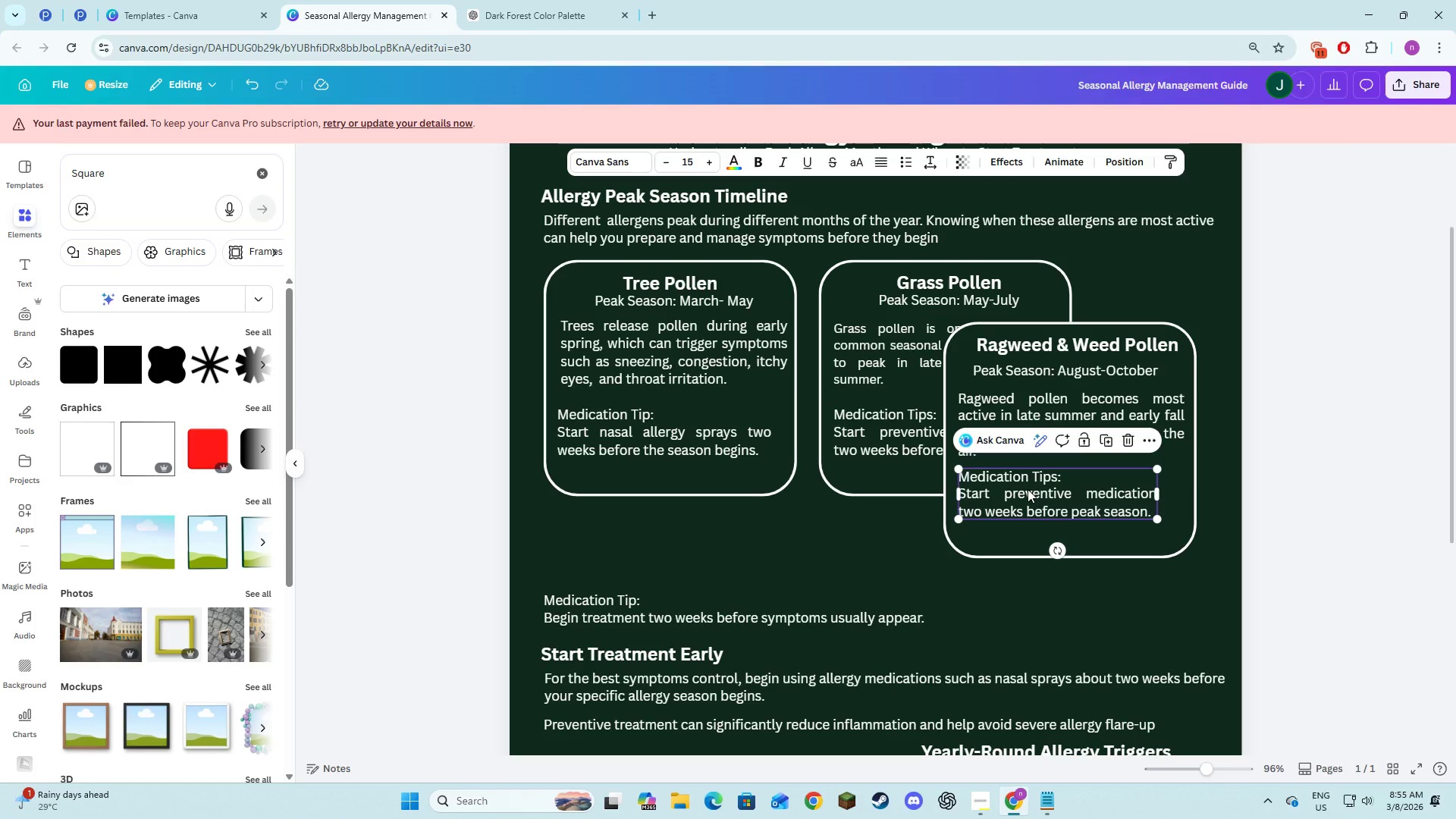 
key(Backspace)
 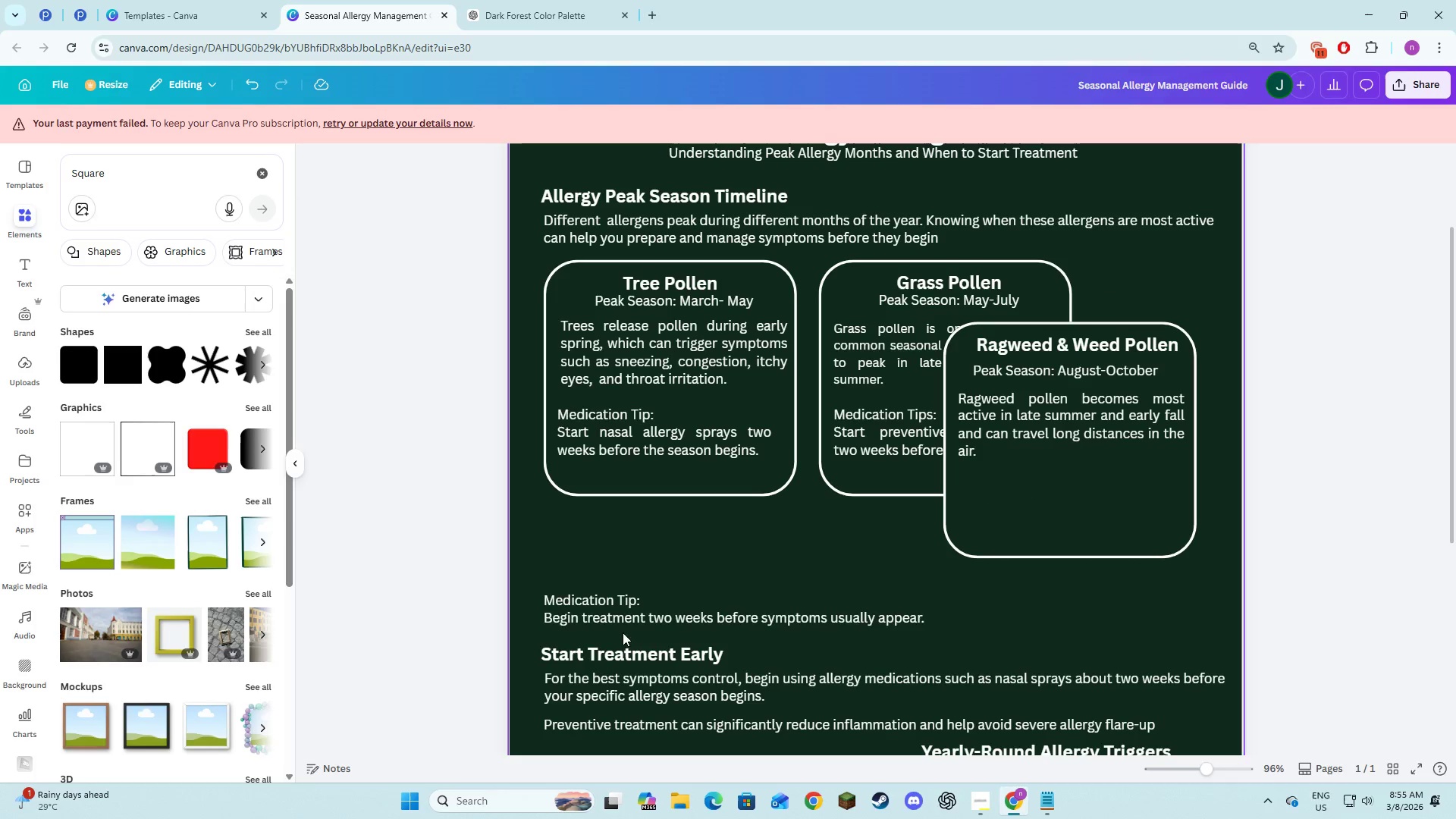 
left_click([598, 613])
 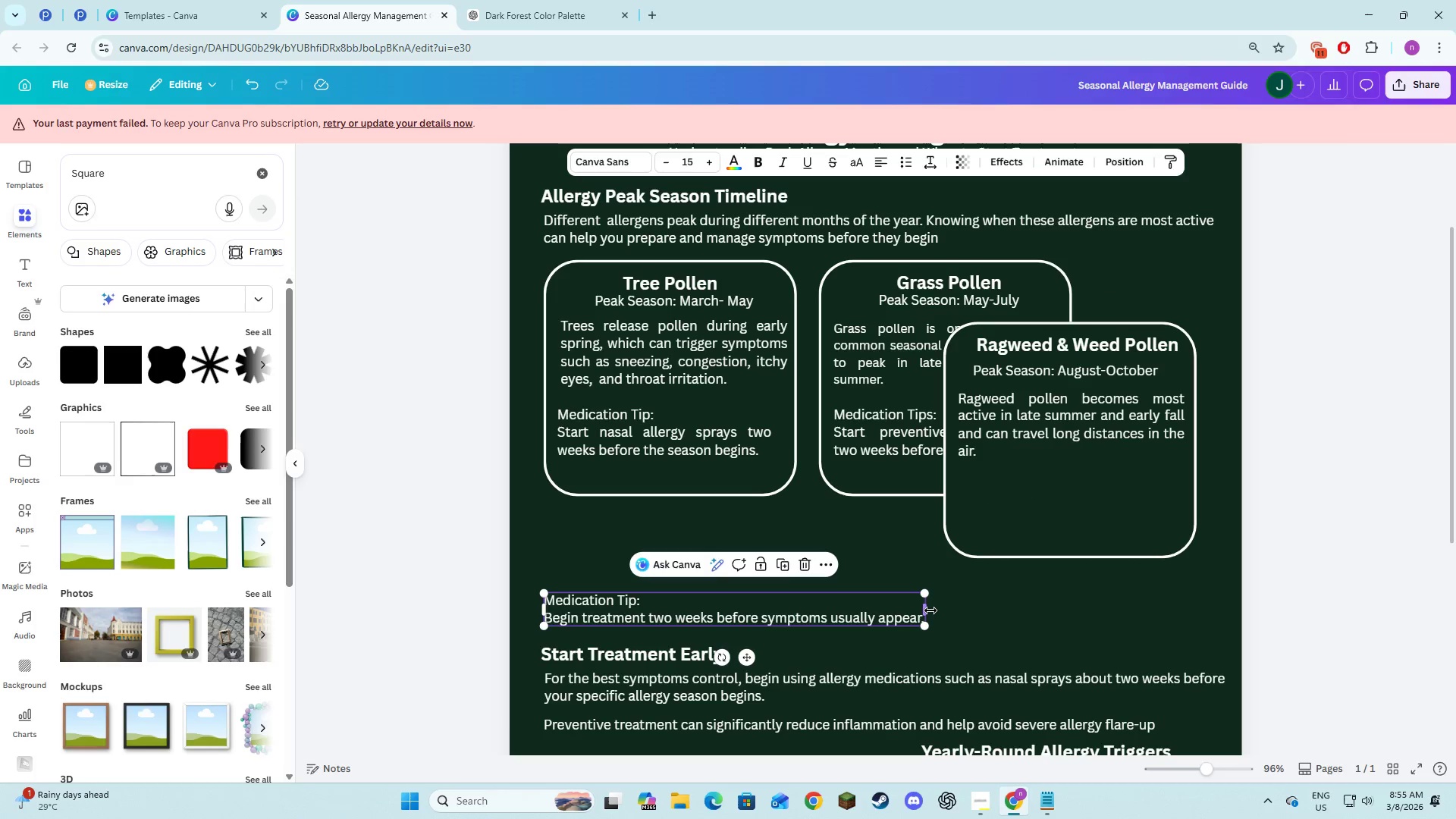 
left_click_drag(start_coordinate=[930, 610], to_coordinate=[761, 622])
 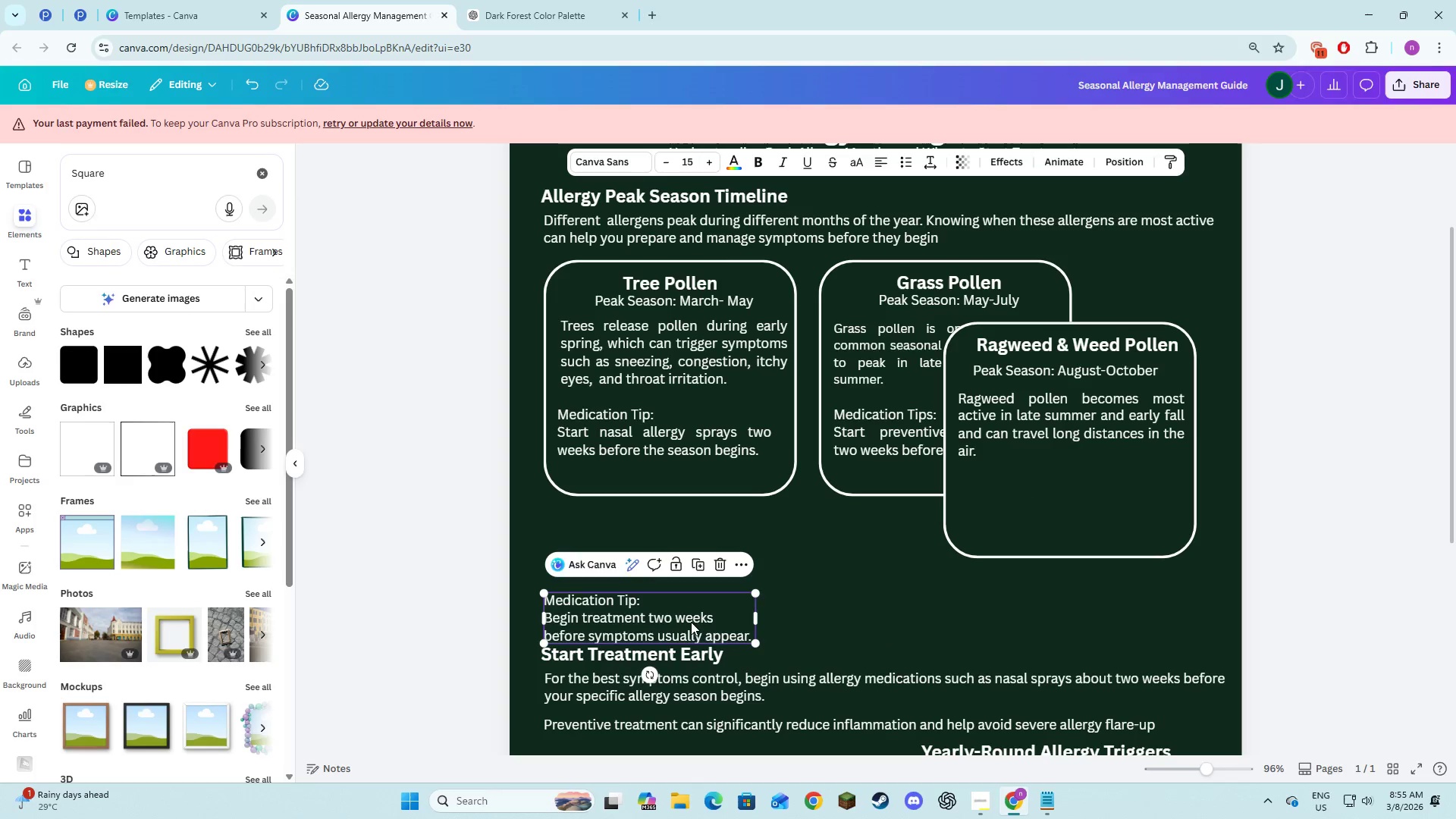 
left_click_drag(start_coordinate=[691, 622], to_coordinate=[1106, 509])
 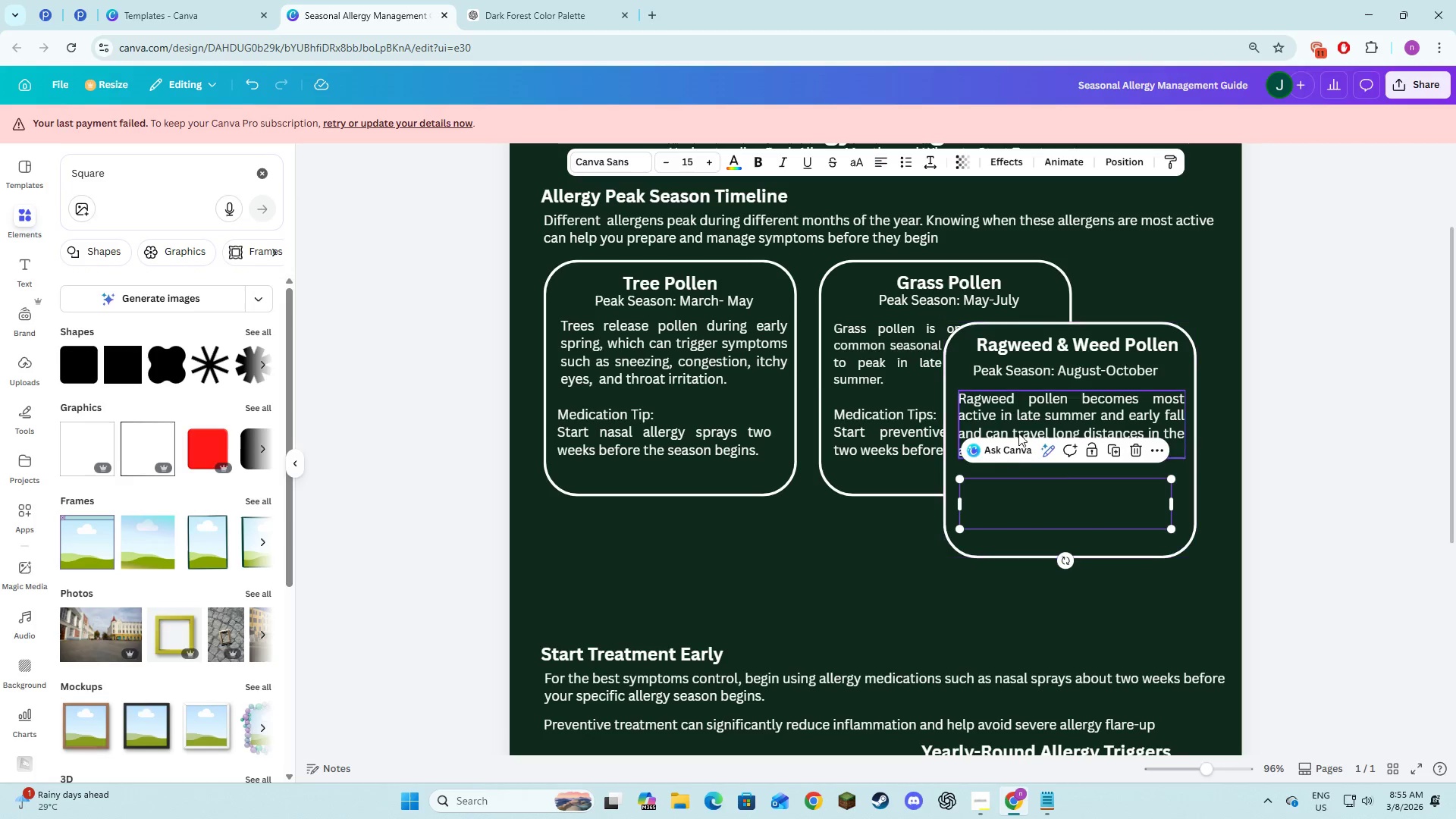 
right_click([1043, 493])
 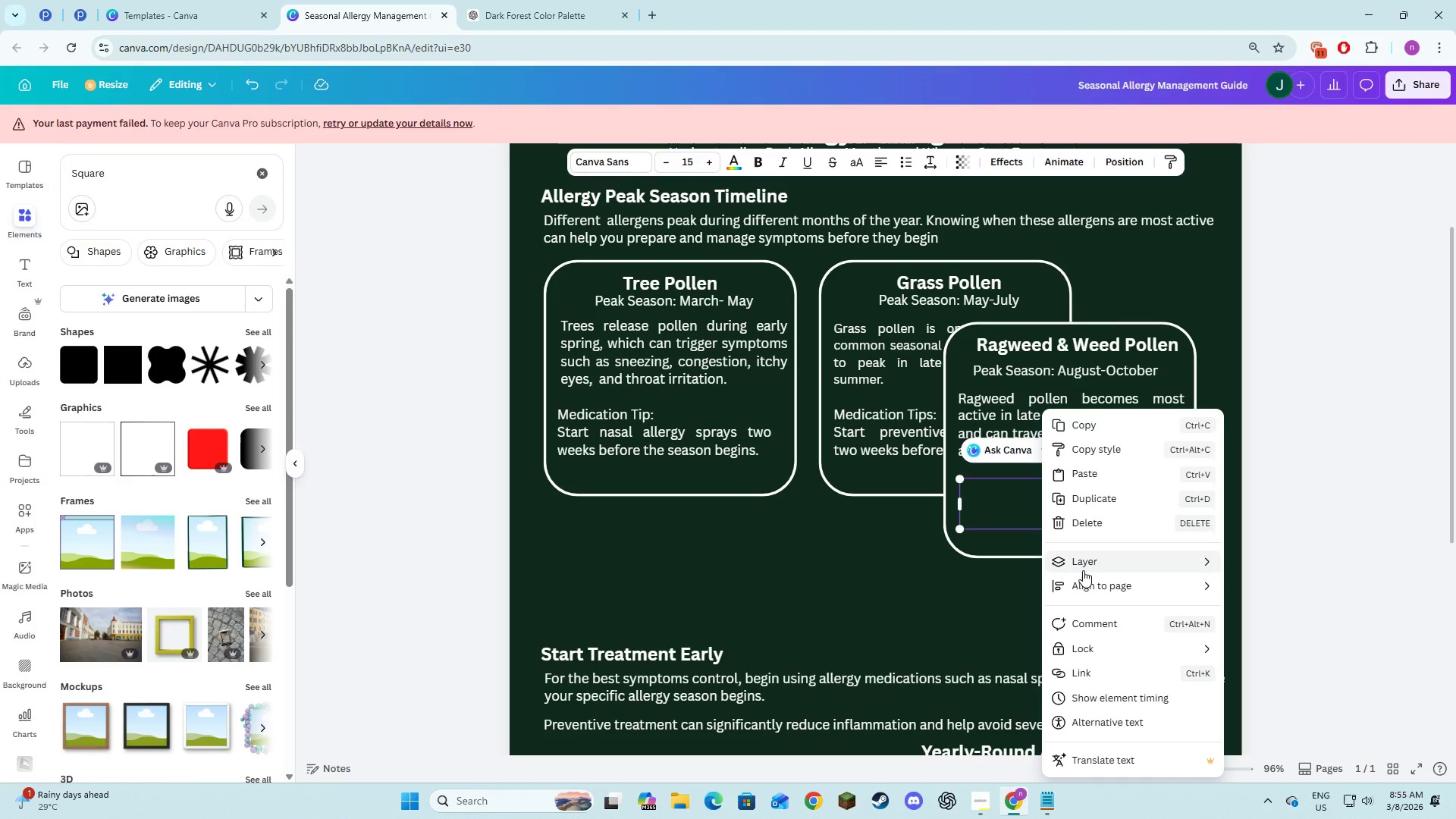 
left_click([1083, 567])
 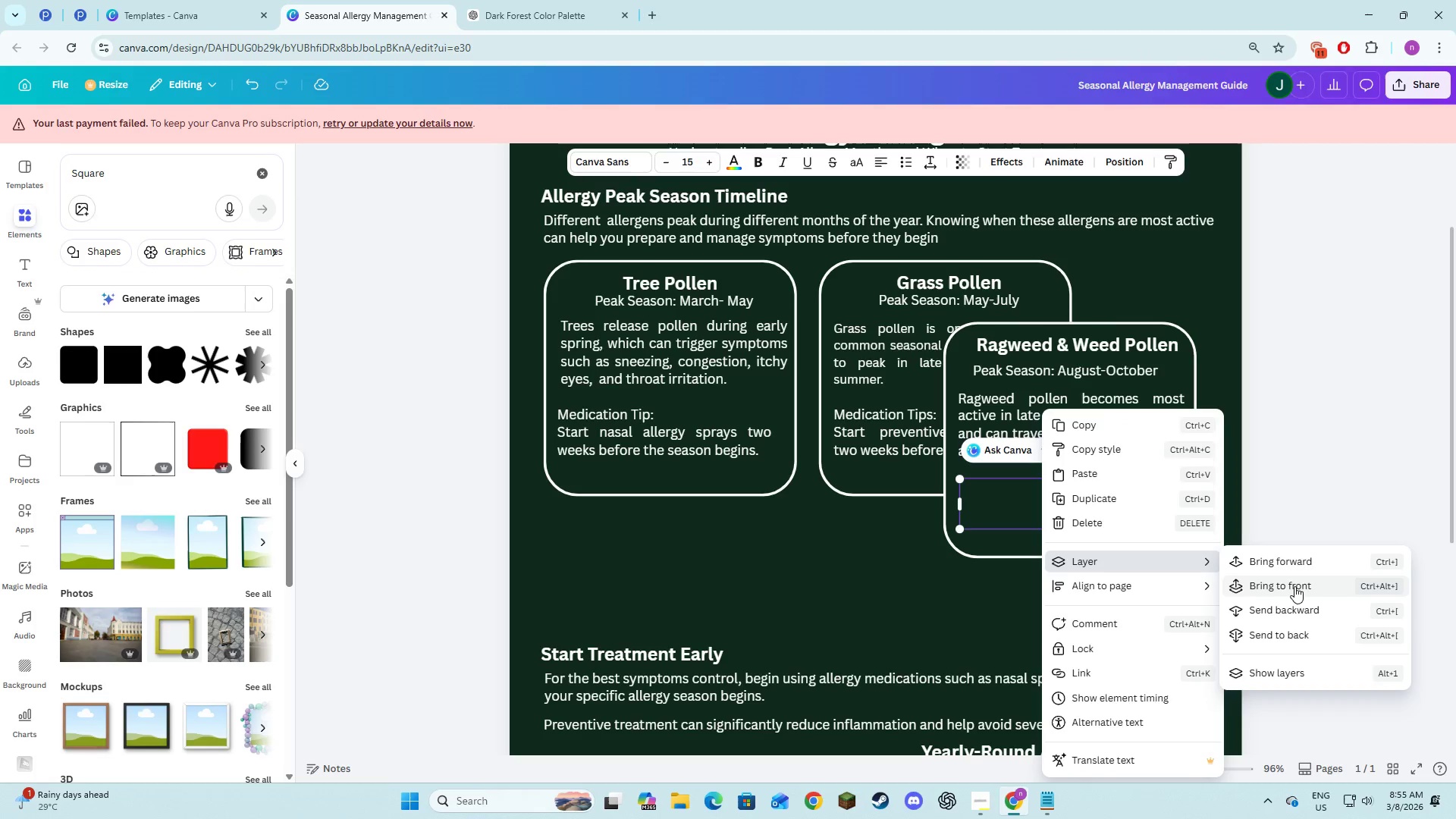 
left_click([1294, 586])
 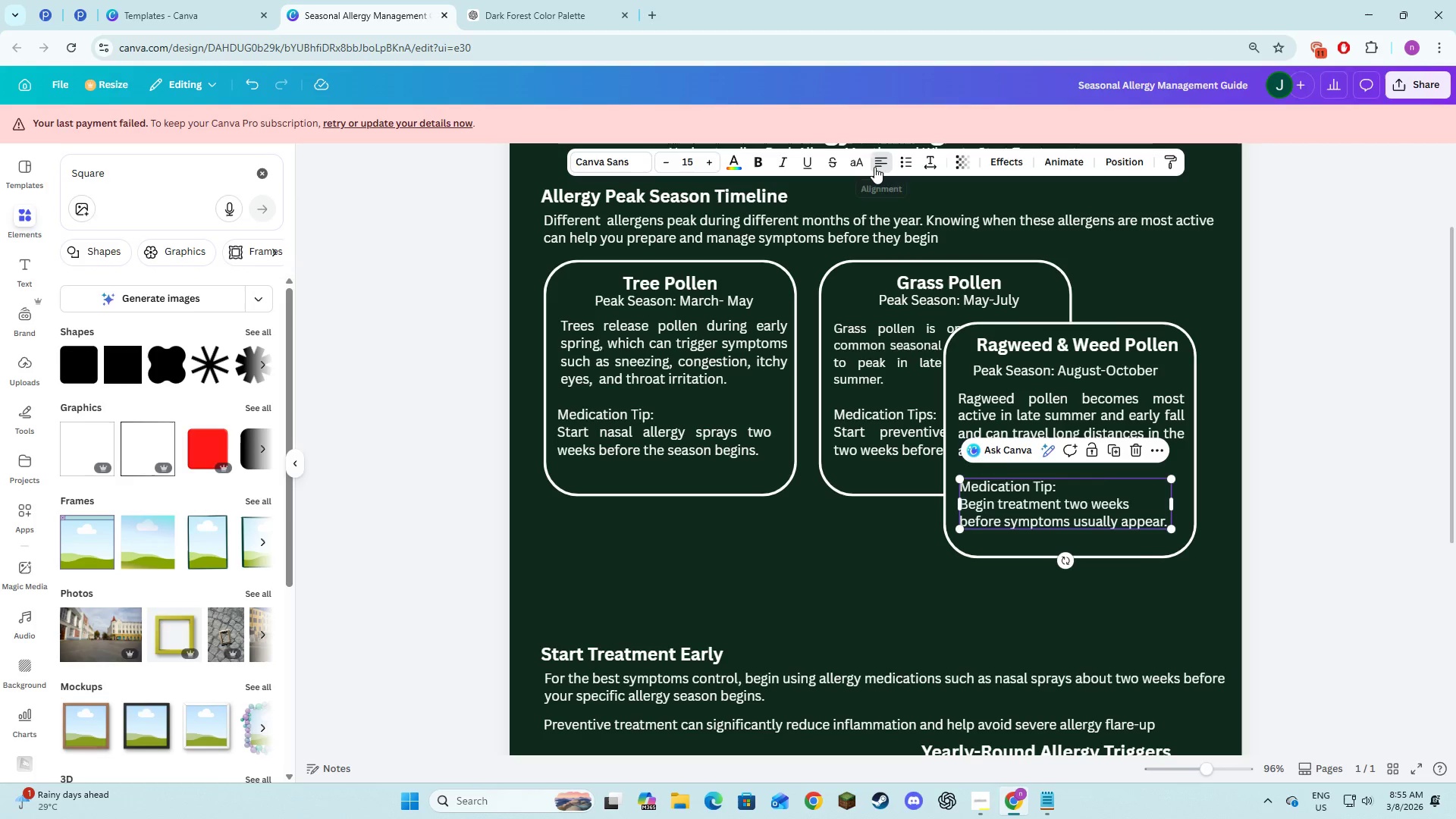 
left_click([874, 167])
 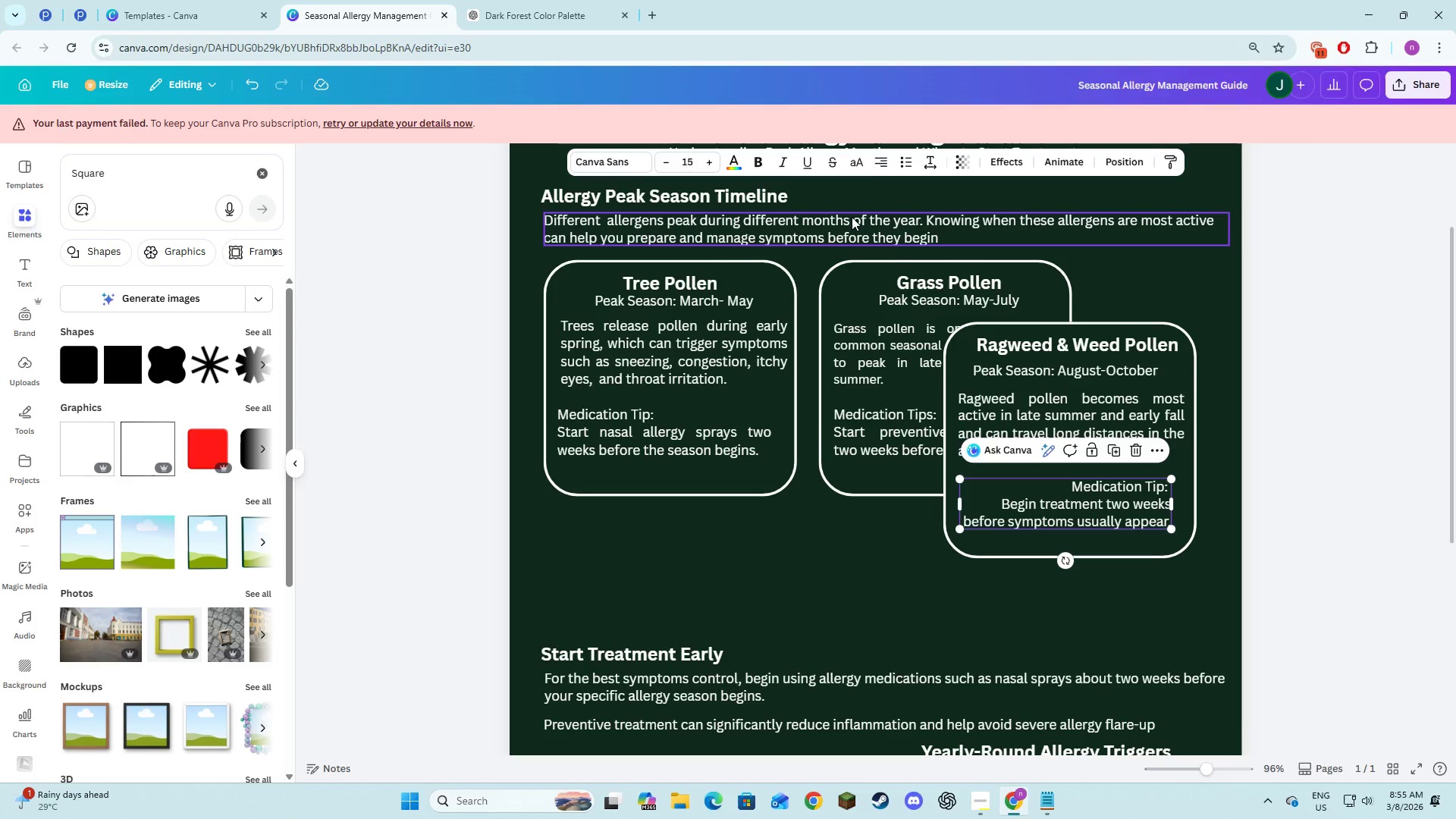 
left_click([875, 165])
 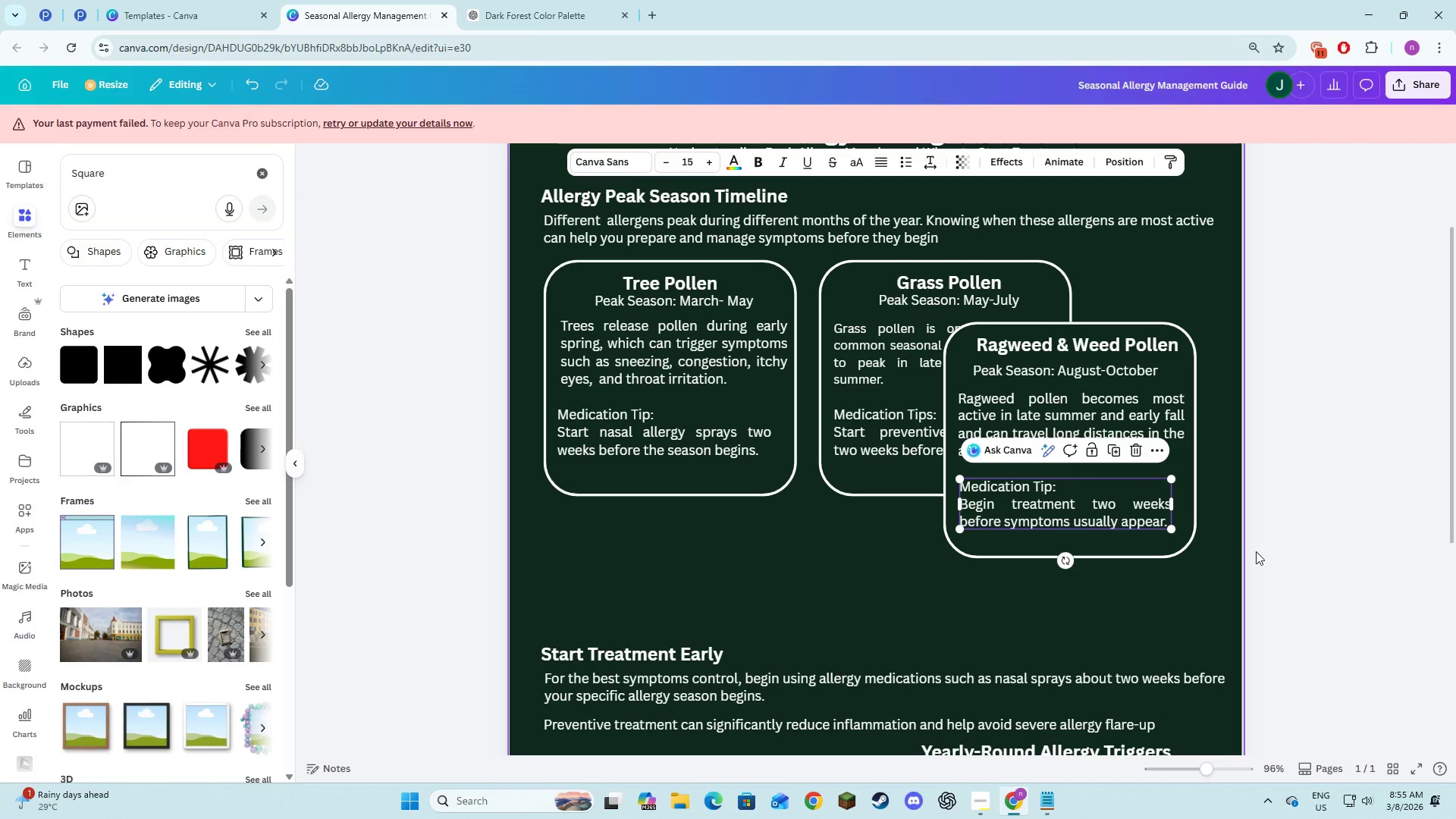 
left_click([1266, 546])
 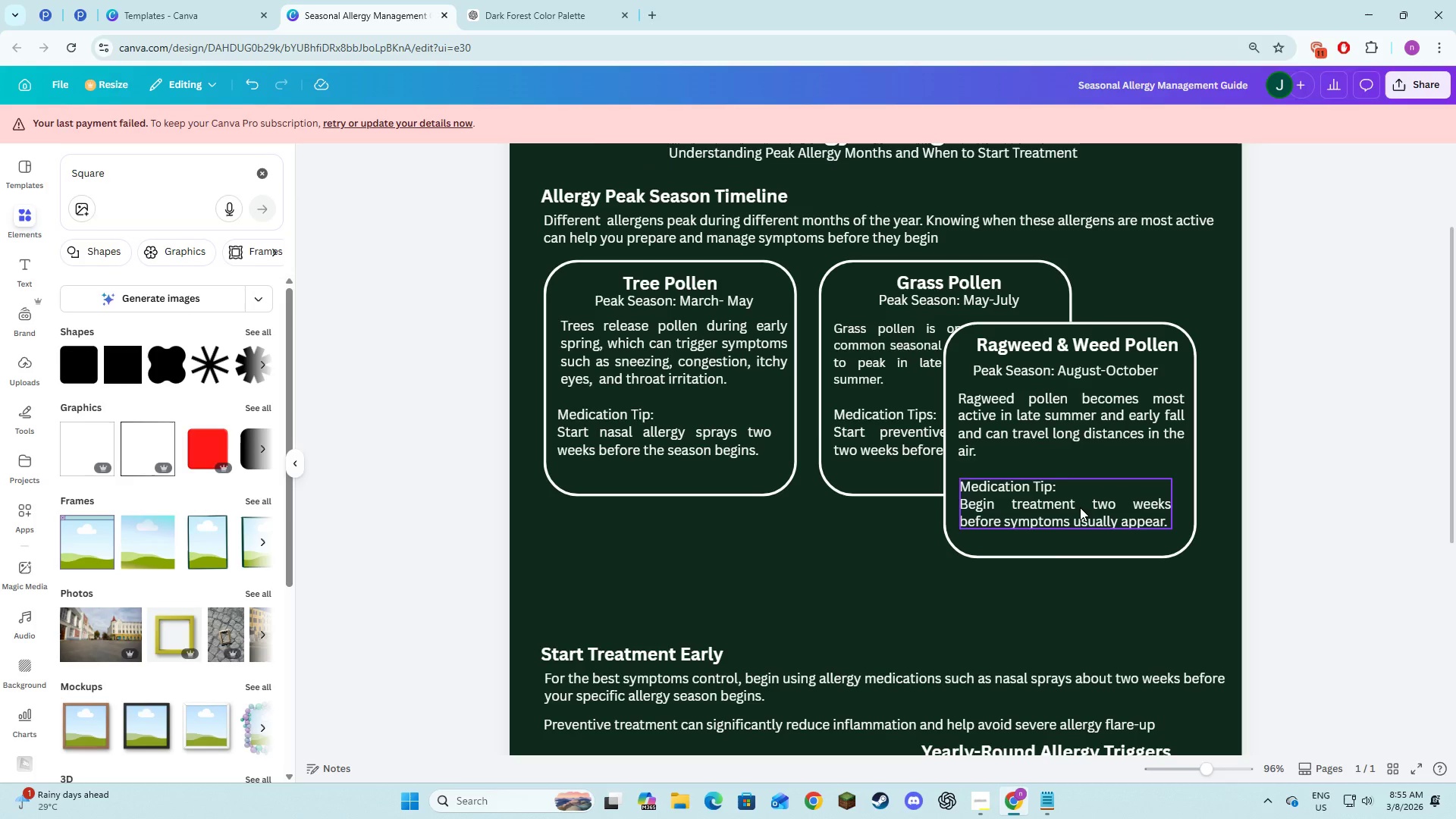 
left_click([1080, 507])
 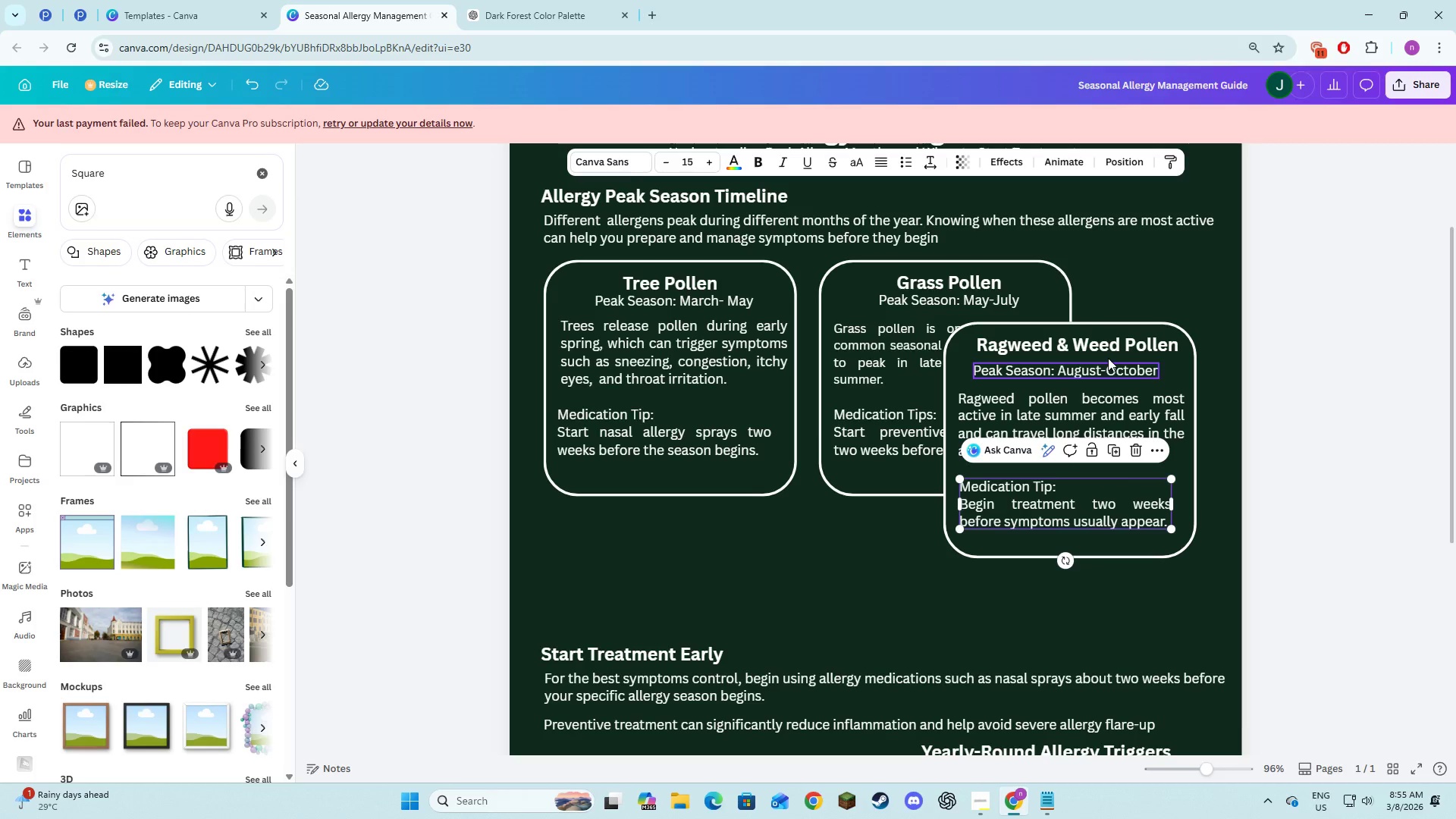 
left_click_drag(start_coordinate=[1100, 345], to_coordinate=[1091, 350])
 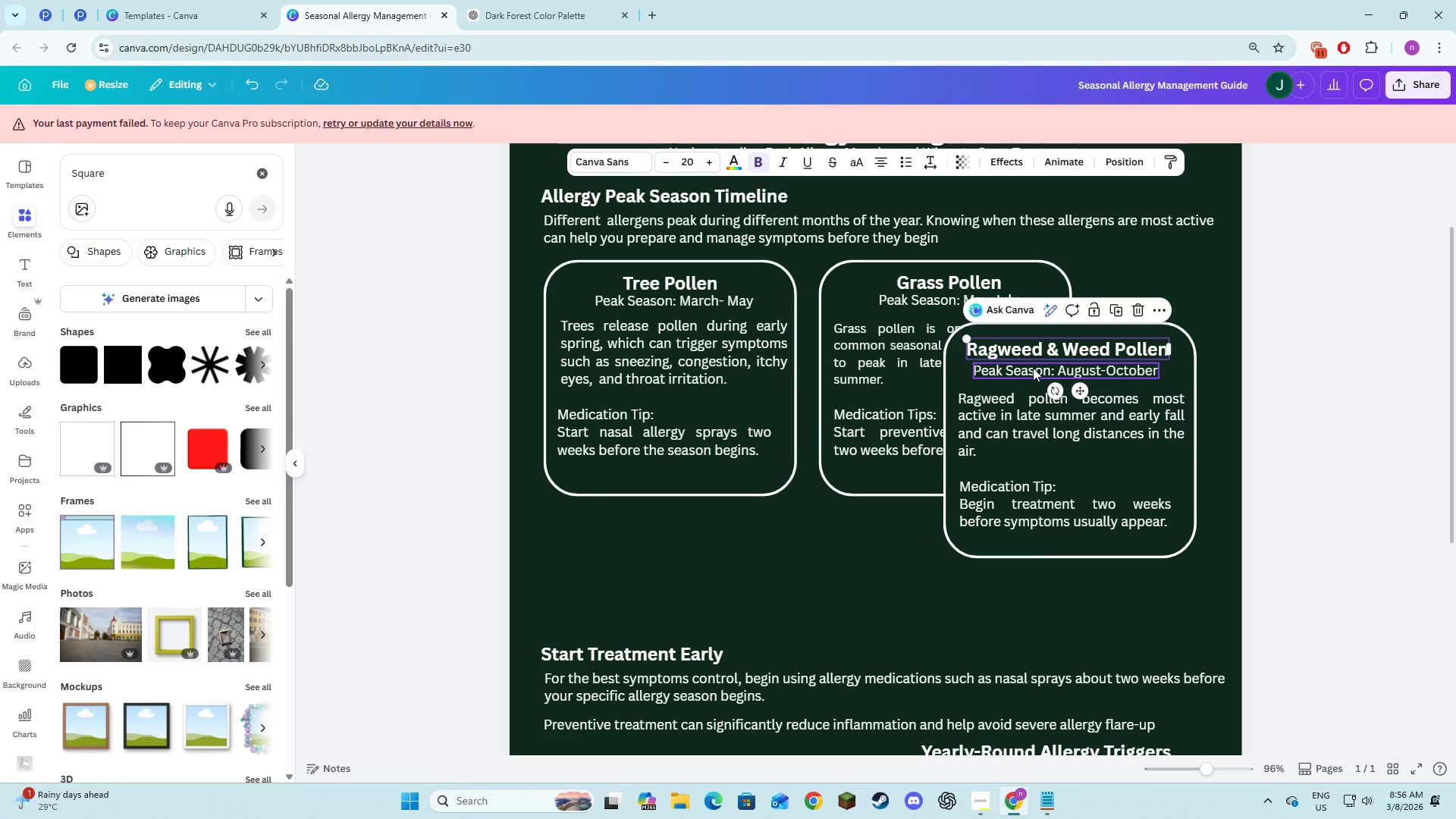 
left_click([1033, 368])
 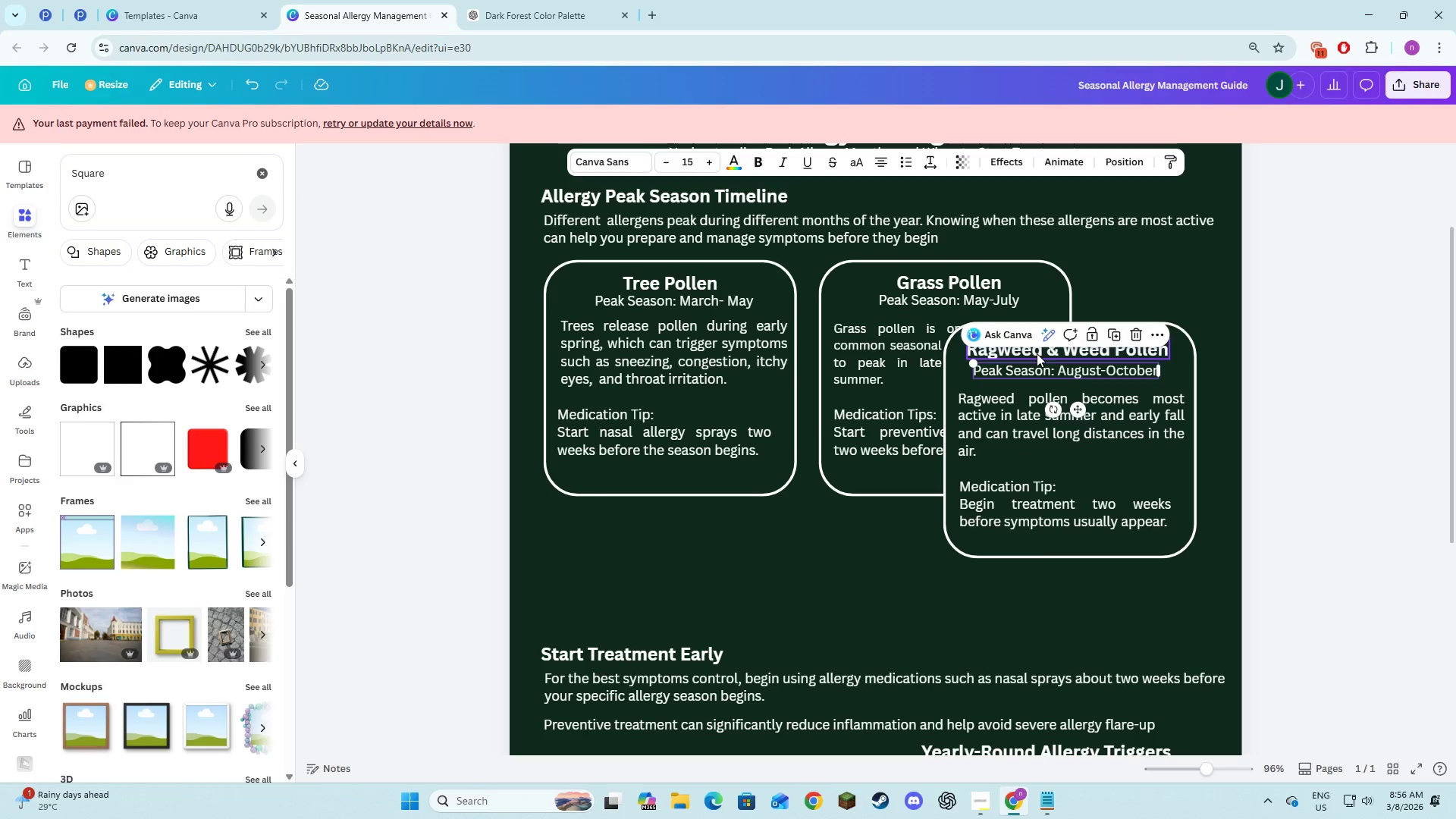 
left_click([1037, 353])
 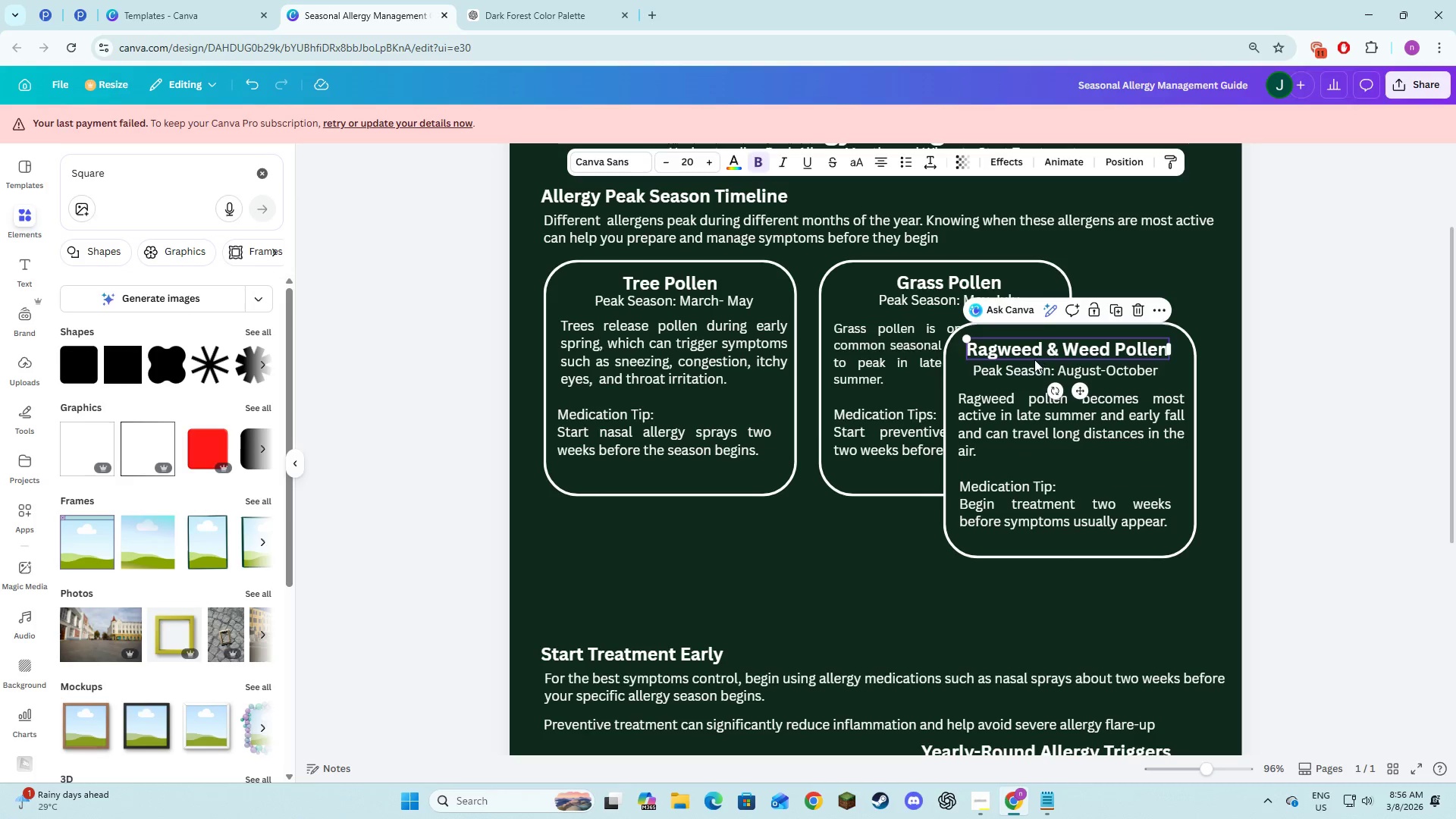 
hold_key(key=CapsLock, duration=0.72)
 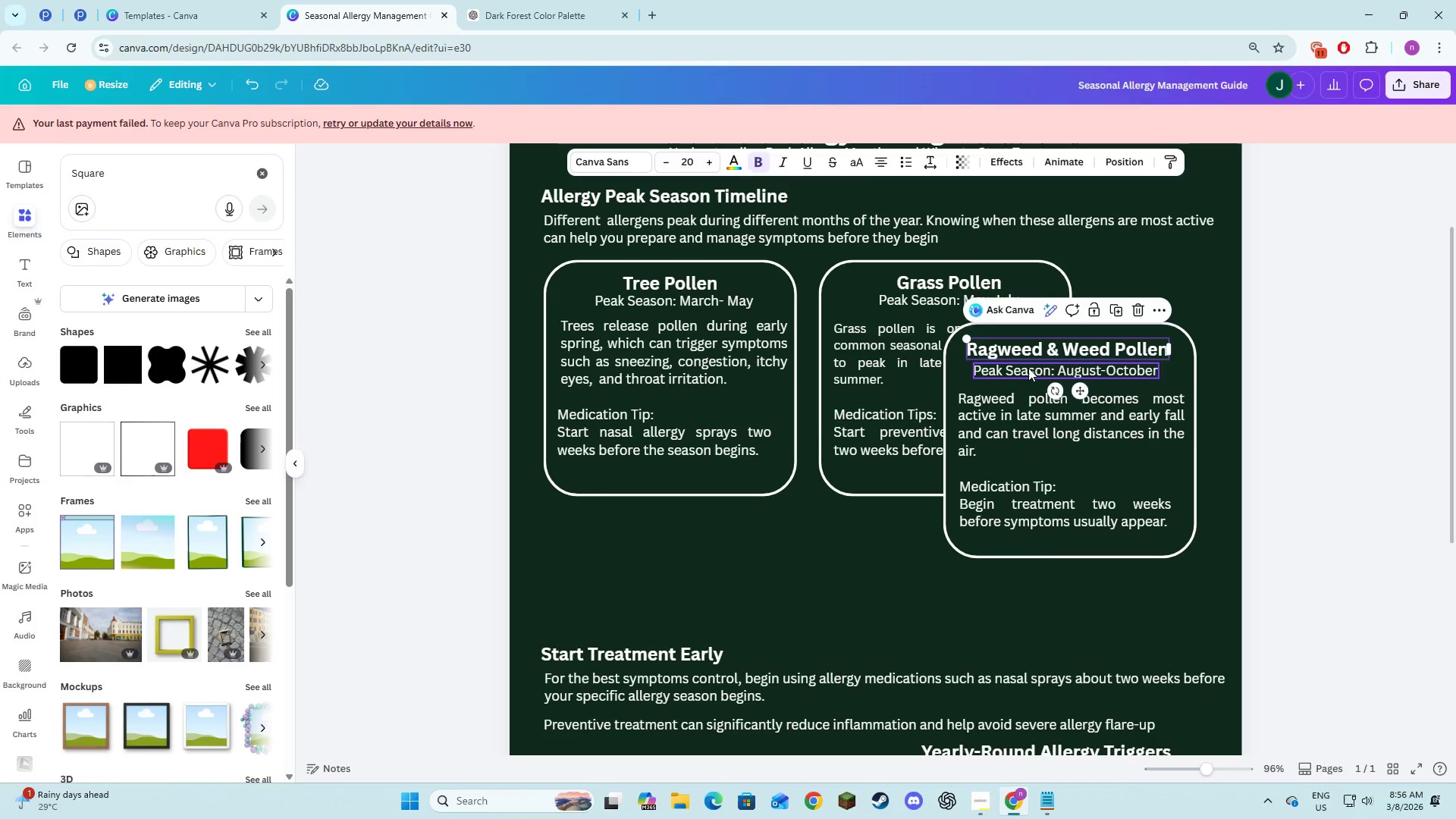 
hold_key(key=CapsLock, duration=30.0)
 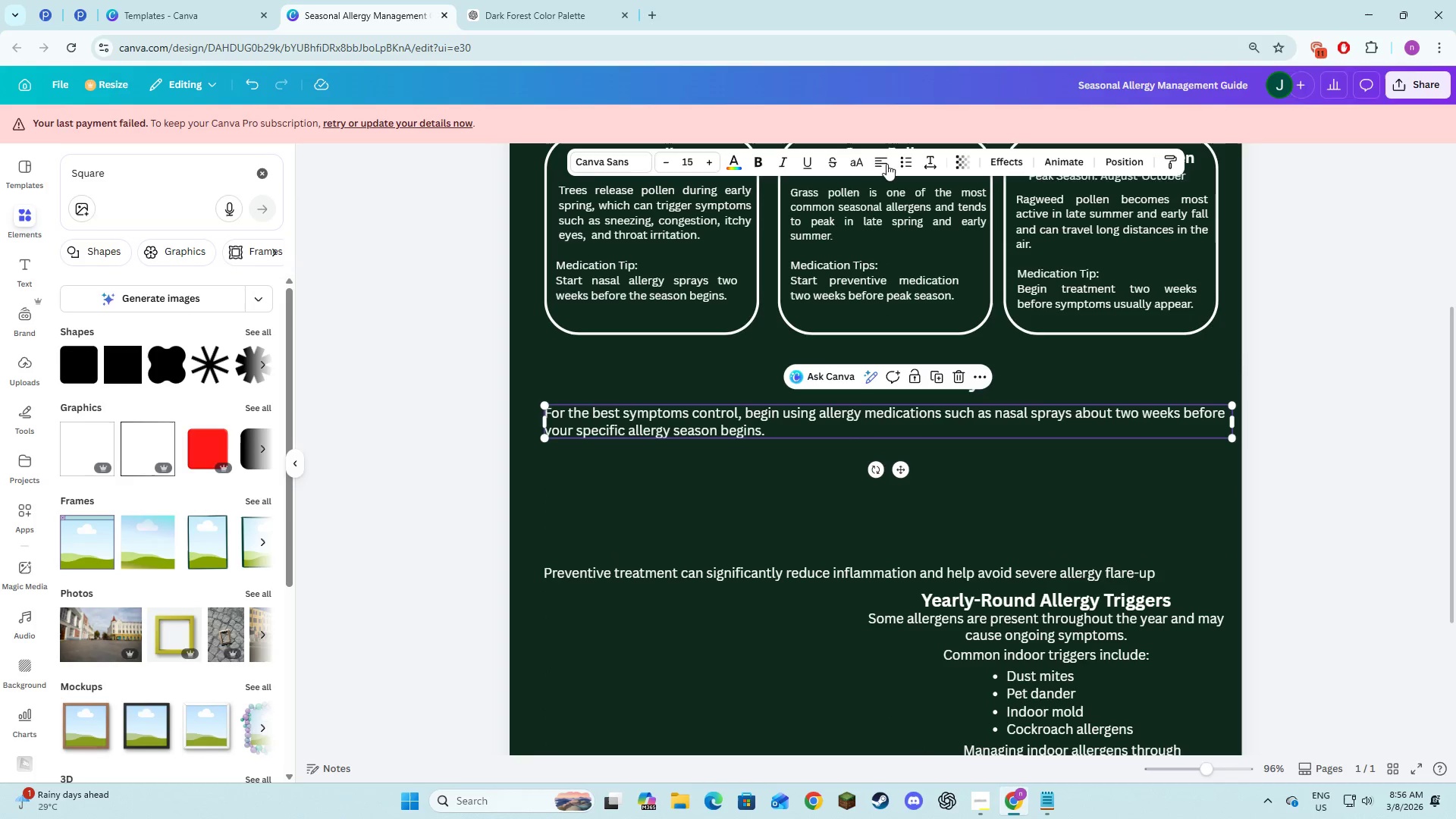 
hold_key(key=ShiftLeft, duration=1.52)
left_click([1028, 368])
 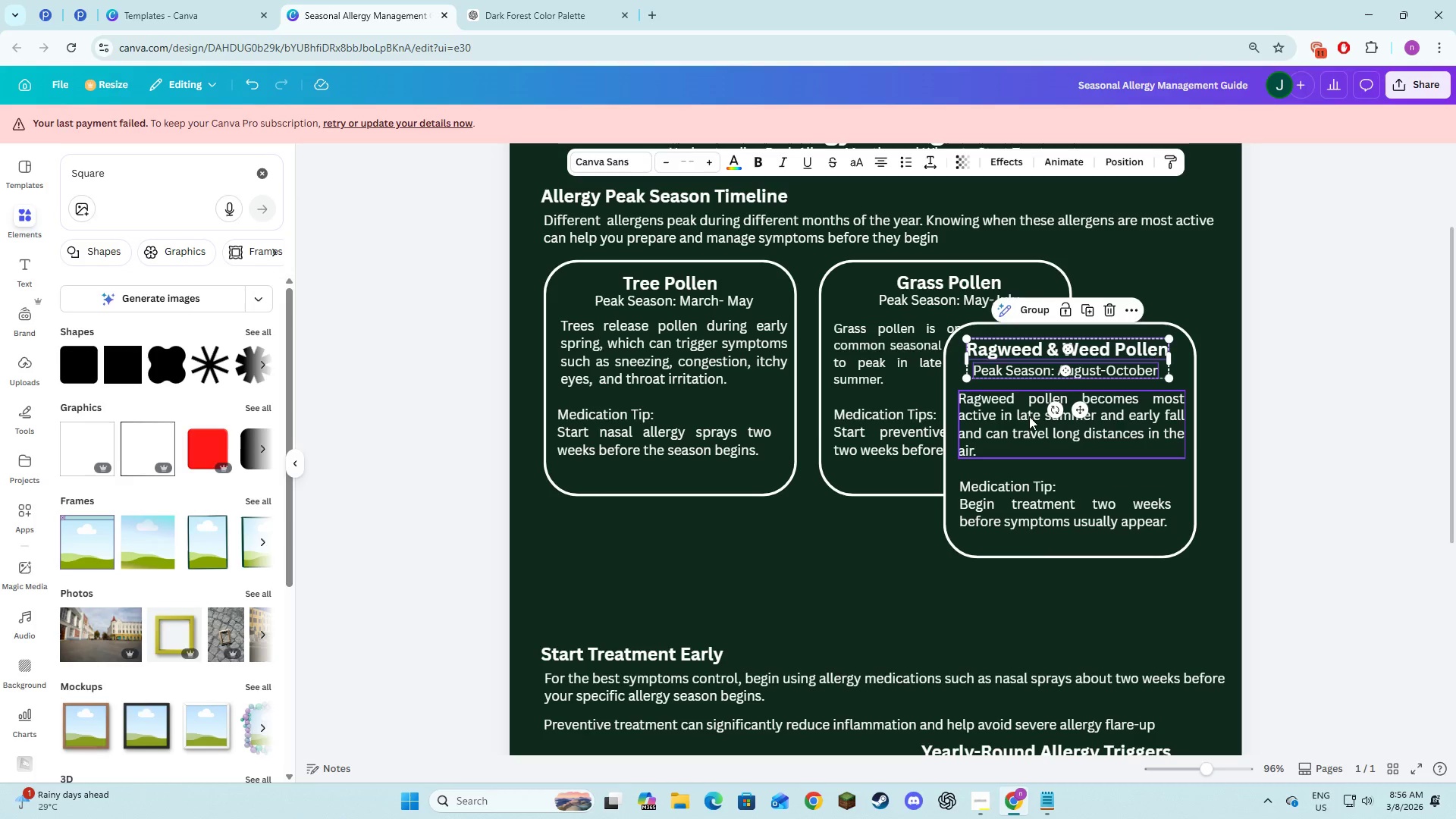 
left_click([1029, 416])
 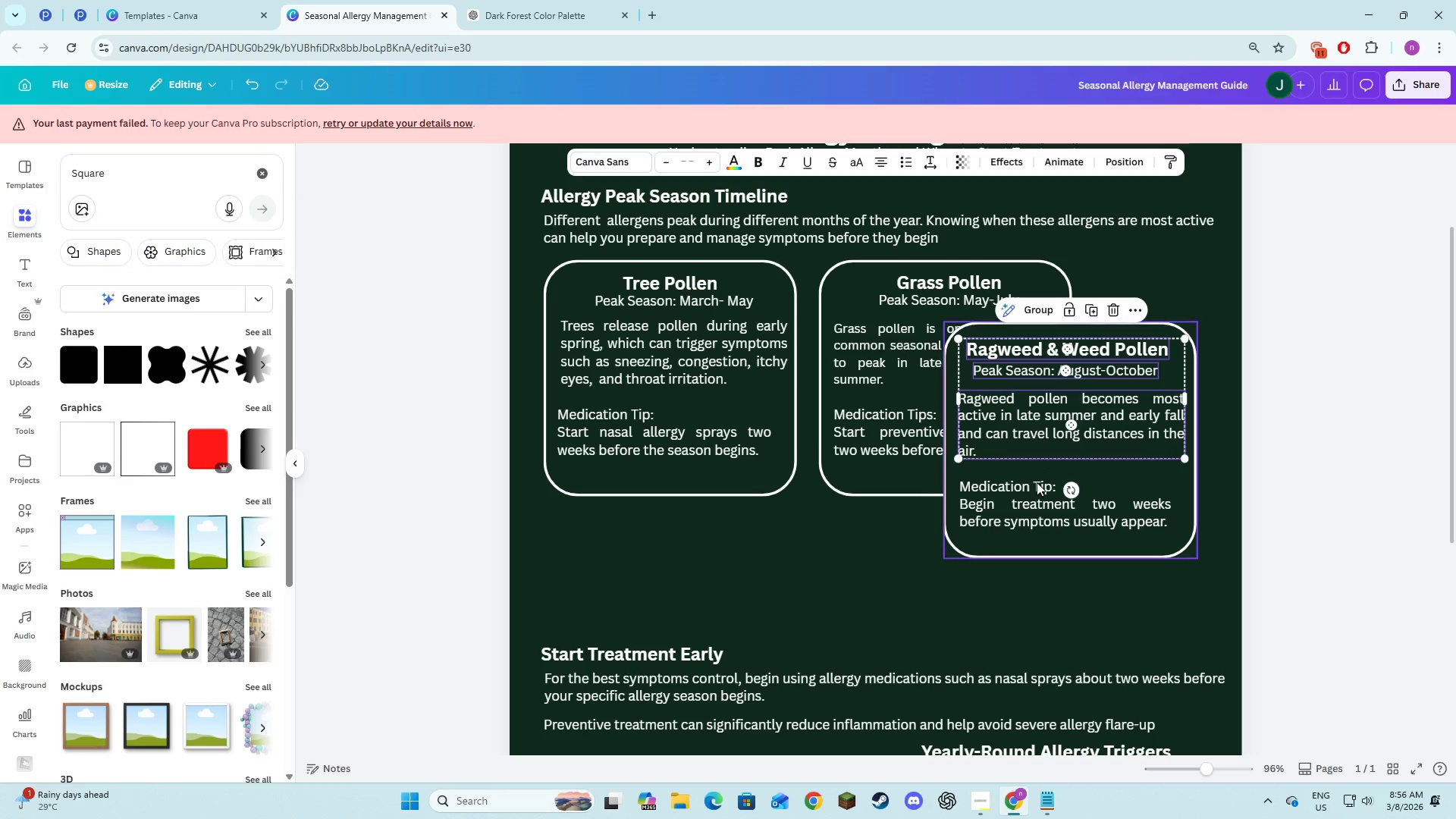 
hold_key(key=ShiftLeft, duration=1.51)
left_click([1037, 487])
 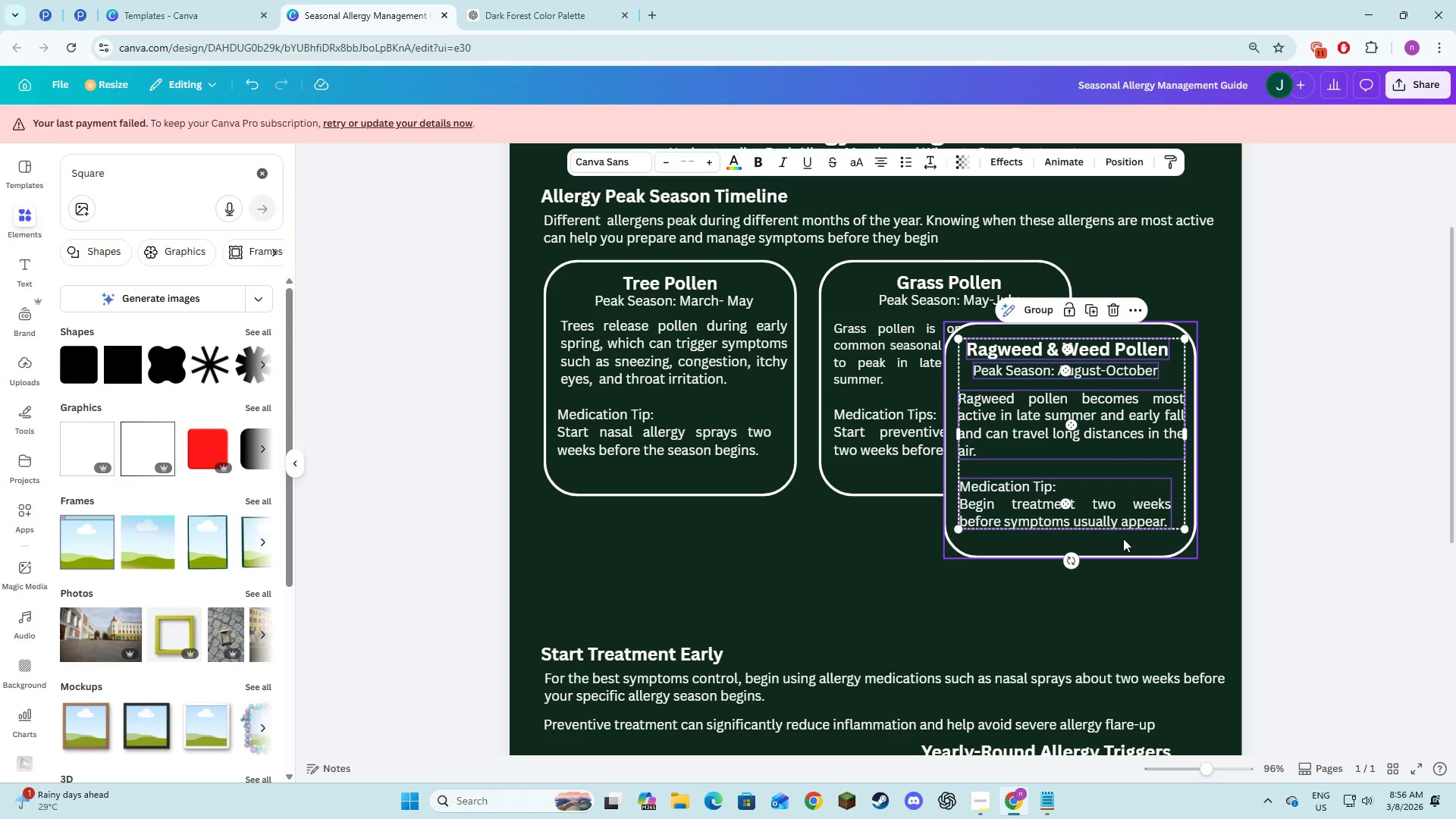 
left_click([1123, 538])
 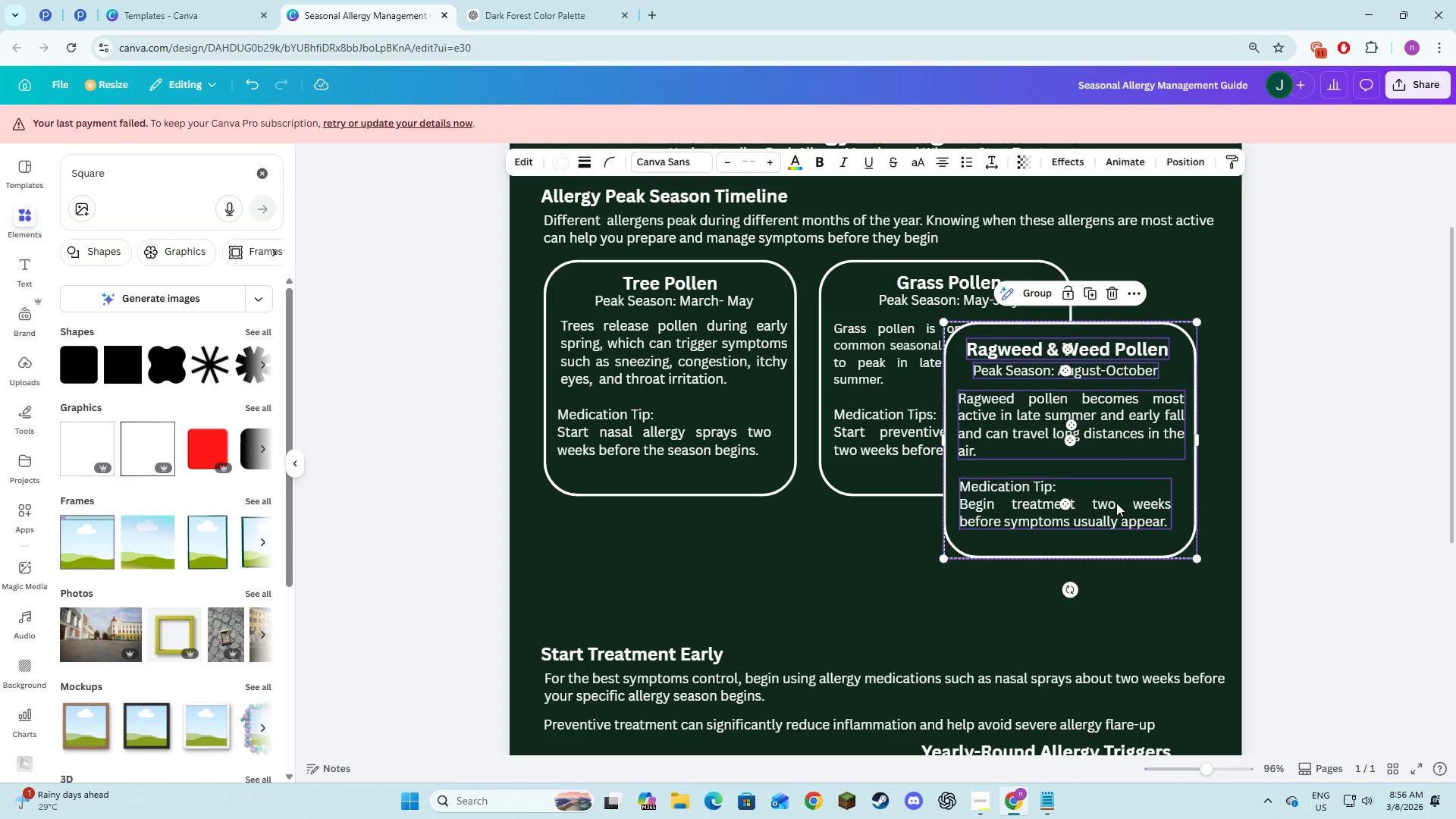 
key(Shift+ShiftLeft)
 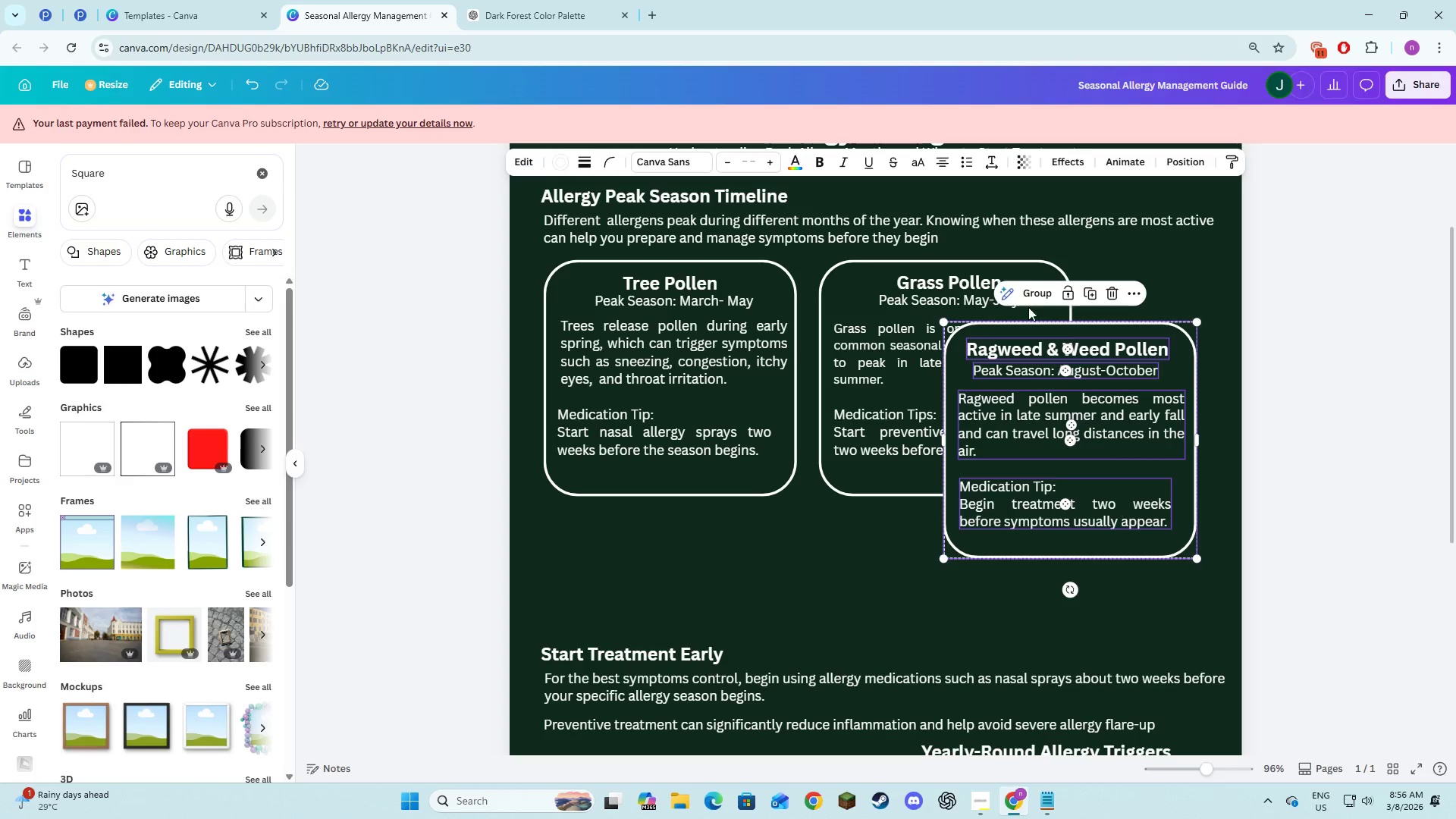 
key(Shift+ShiftLeft)
 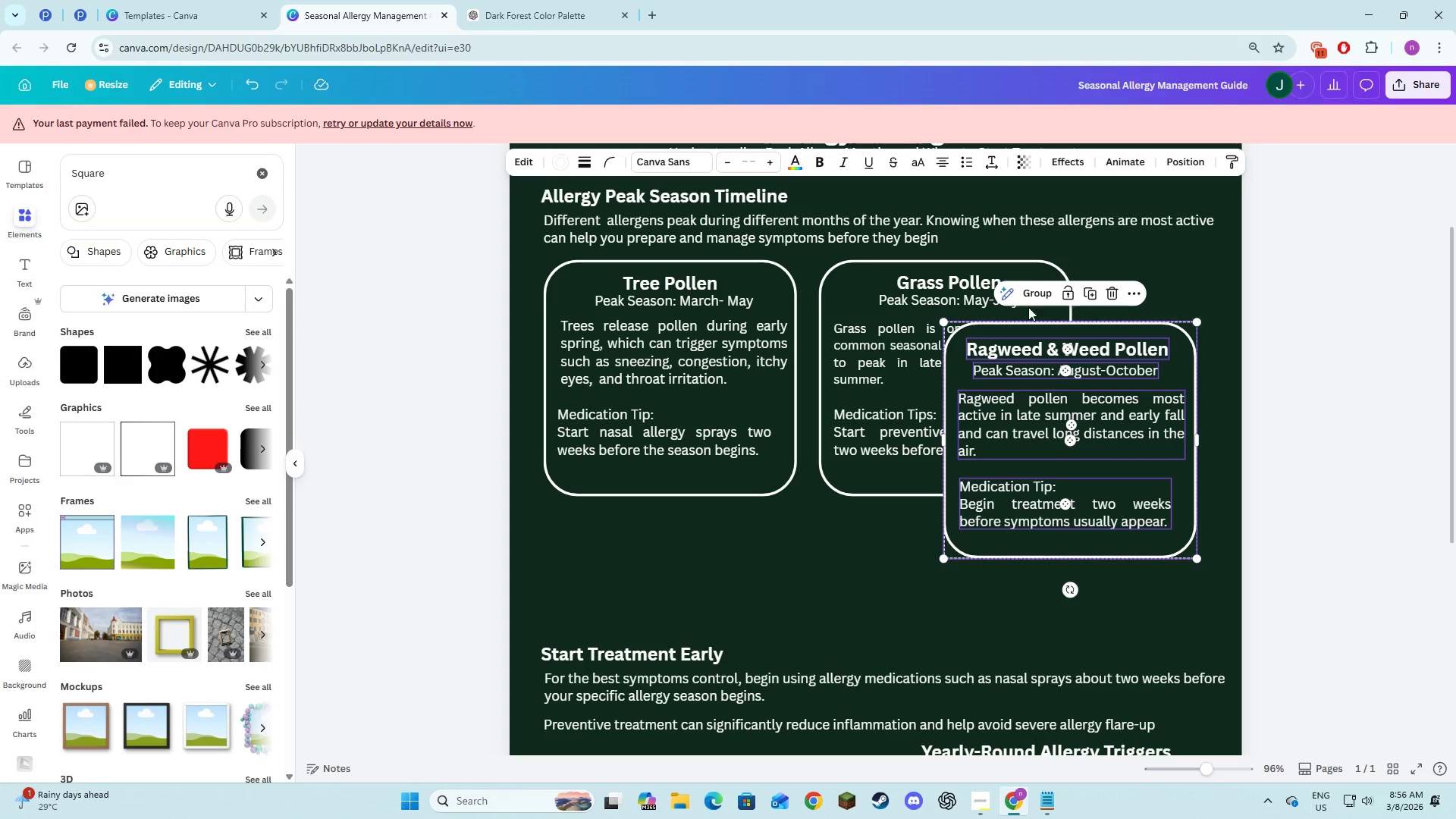 
key(Shift+ShiftLeft)
 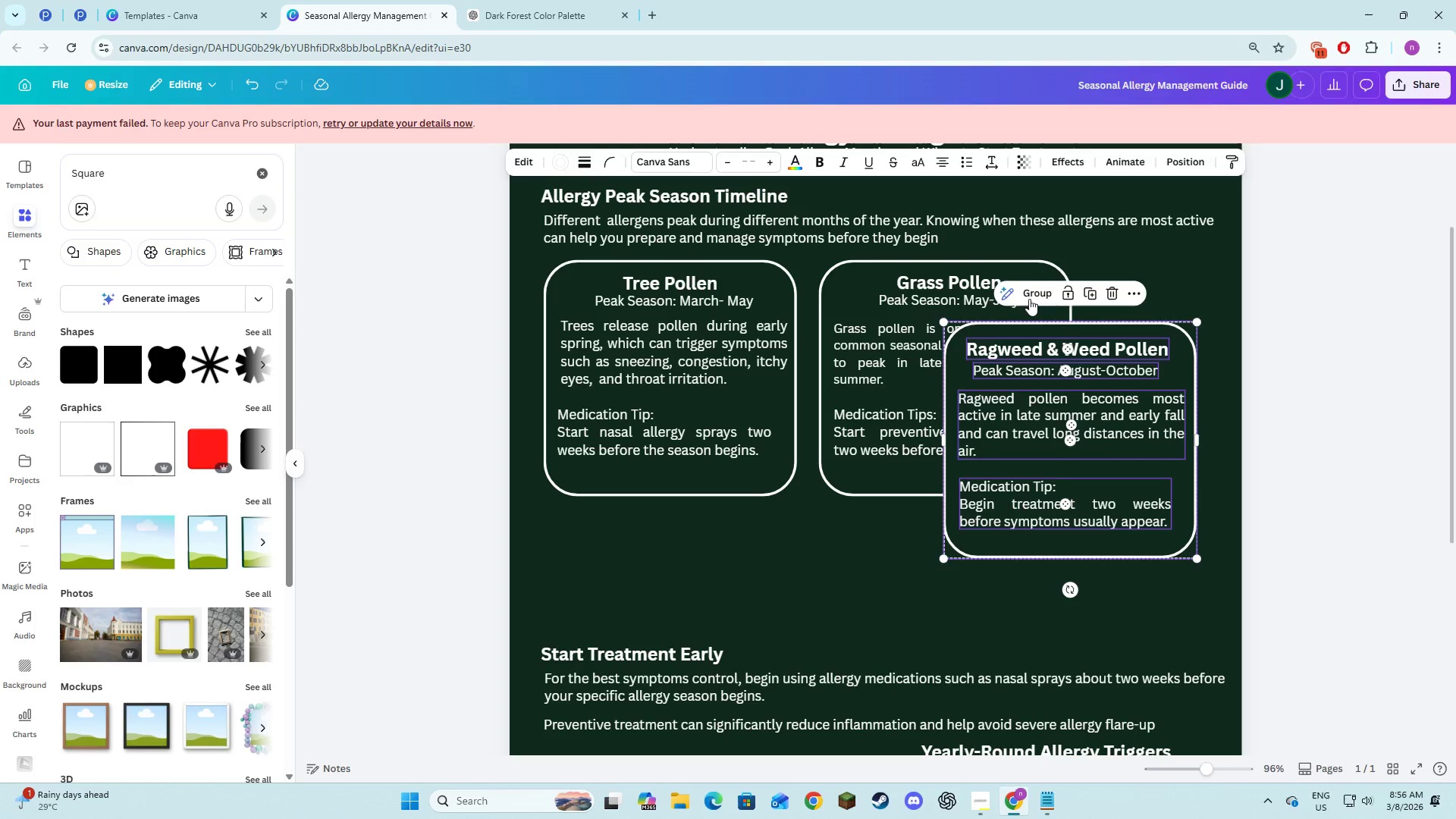 
key(Shift+ShiftLeft)
 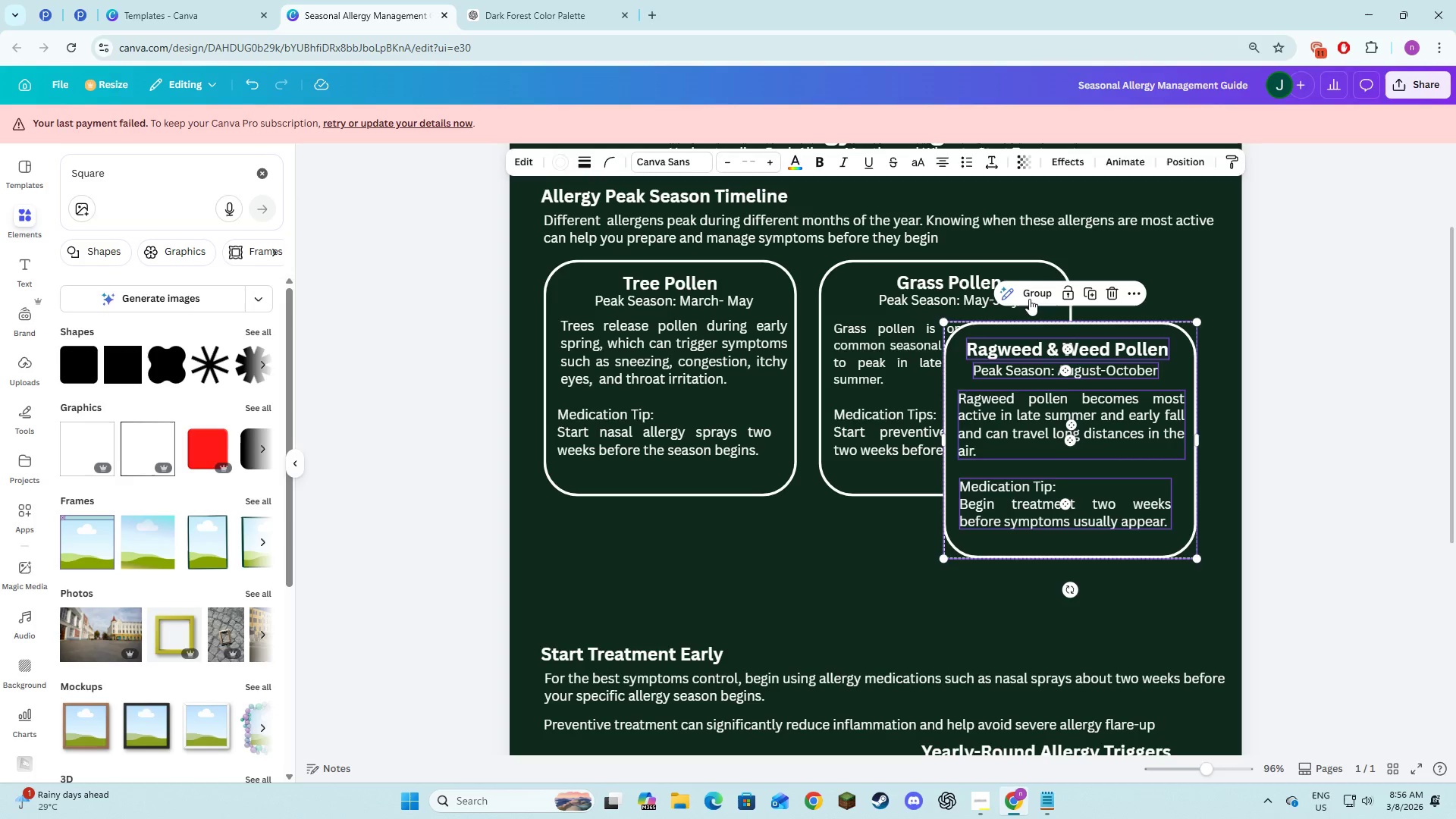 
key(Shift+ShiftLeft)
 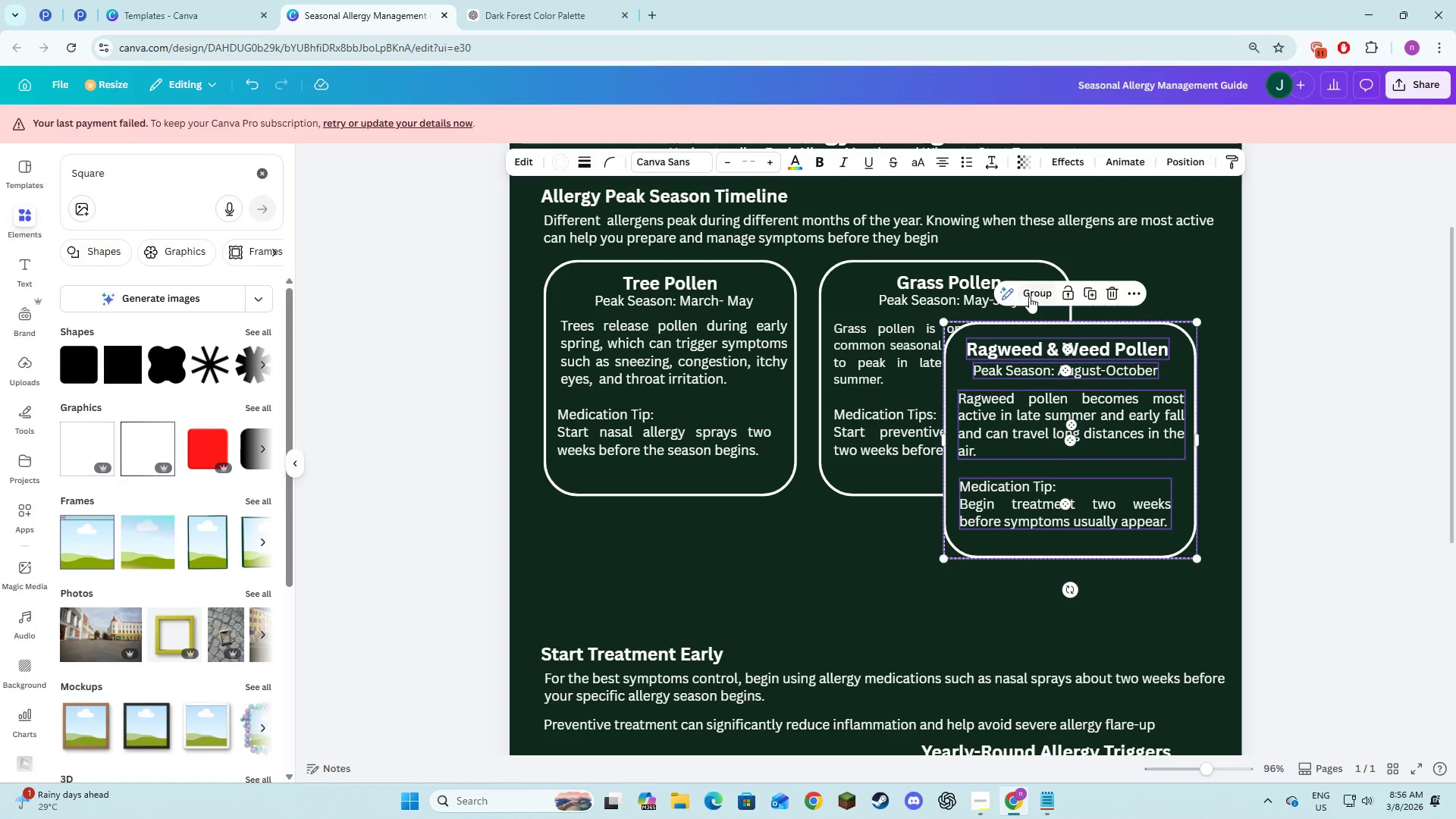 
key(Shift+ShiftLeft)
 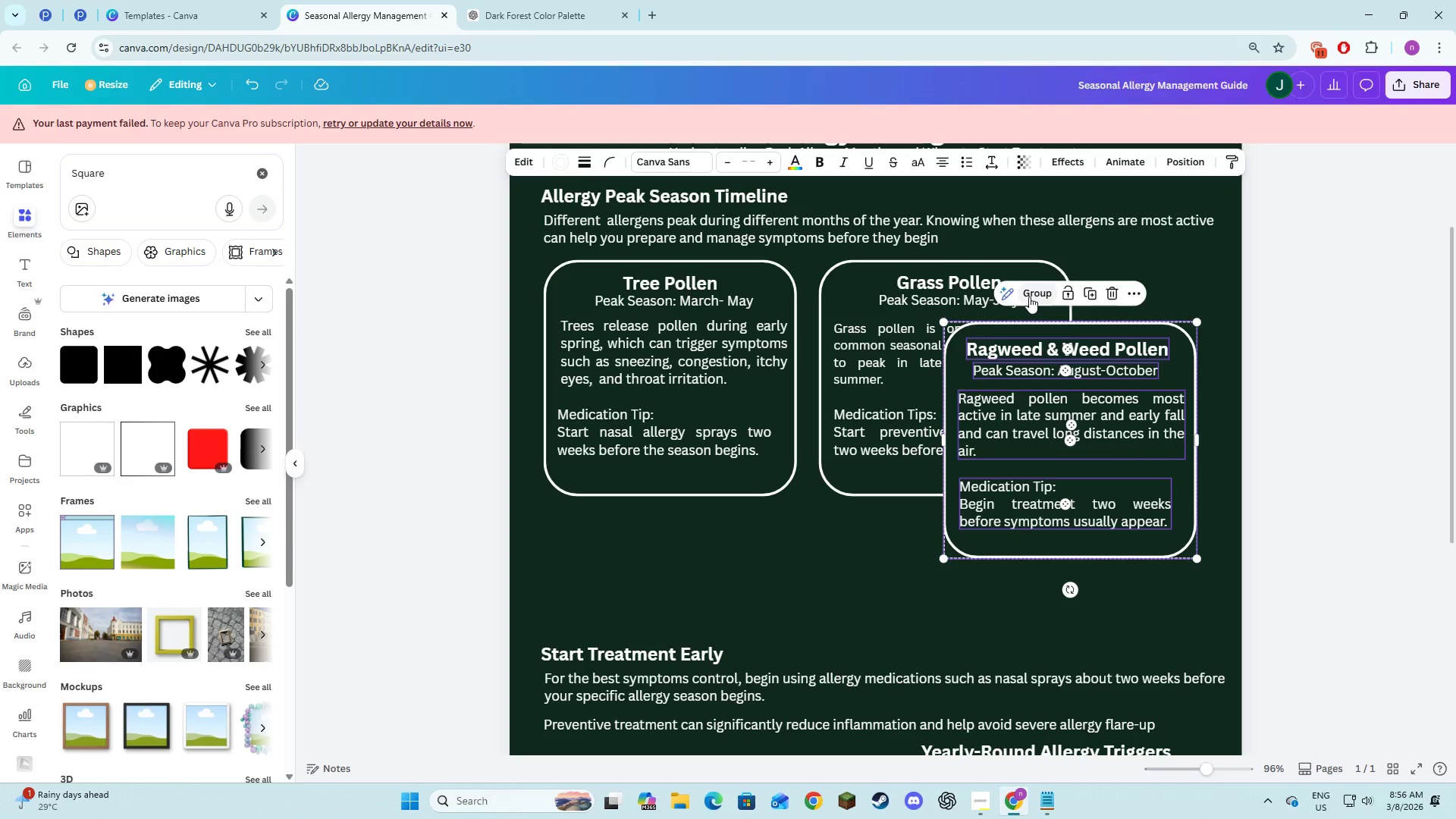 
left_click([1029, 297])
 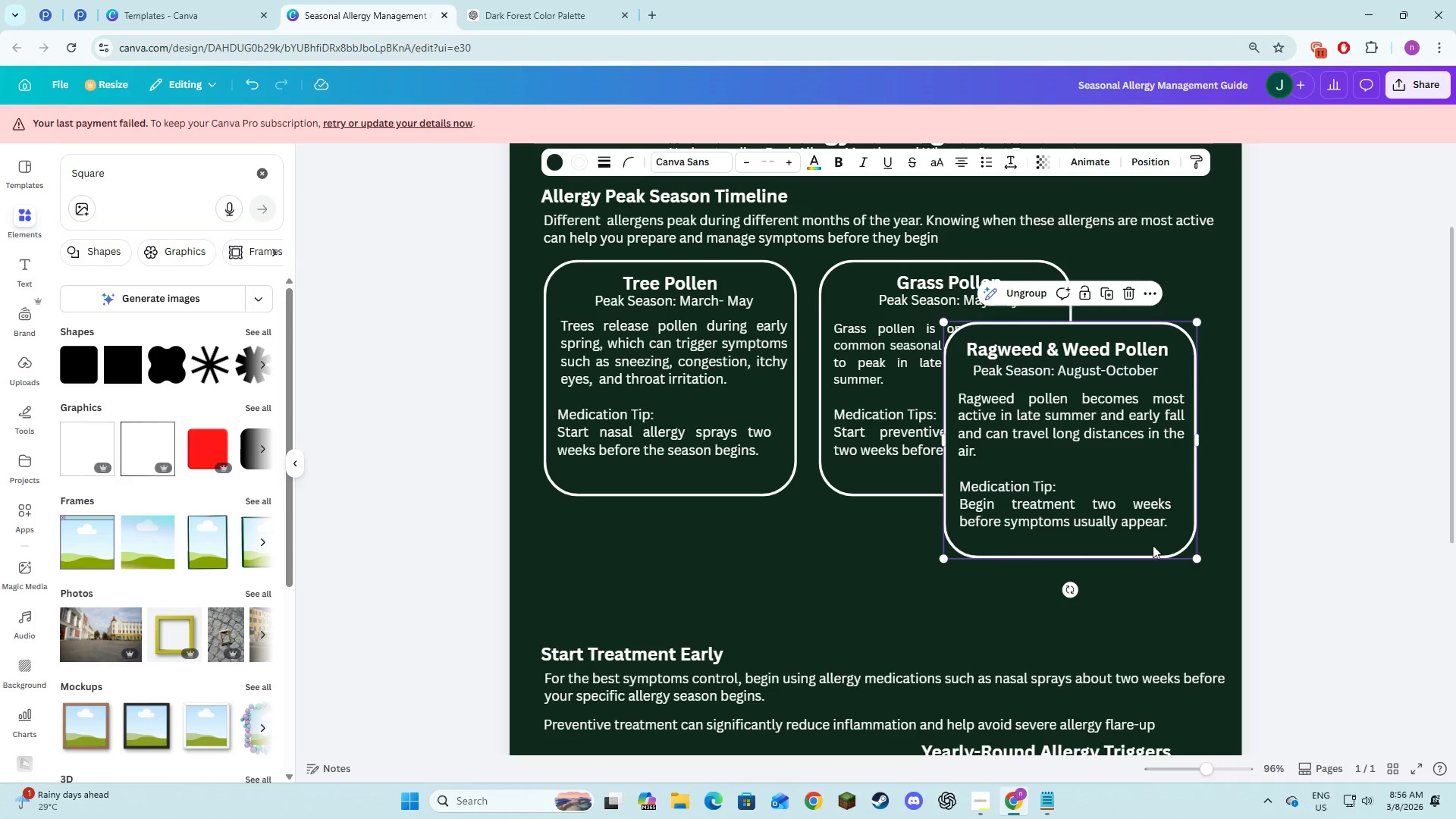 
left_click_drag(start_coordinate=[1134, 545], to_coordinate=[1276, 475])
 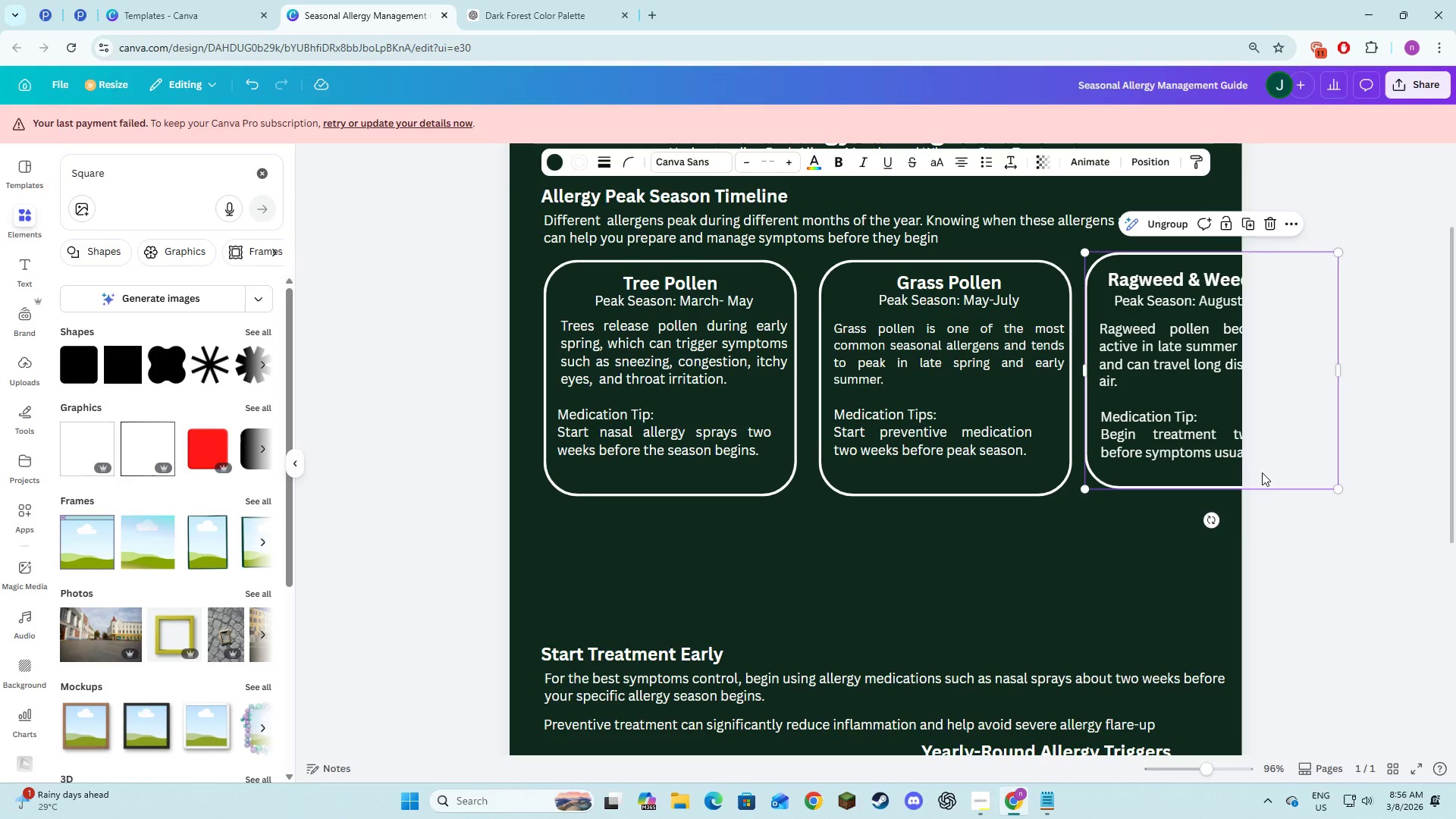 
left_click_drag(start_coordinate=[1258, 470], to_coordinate=[1258, 476])
 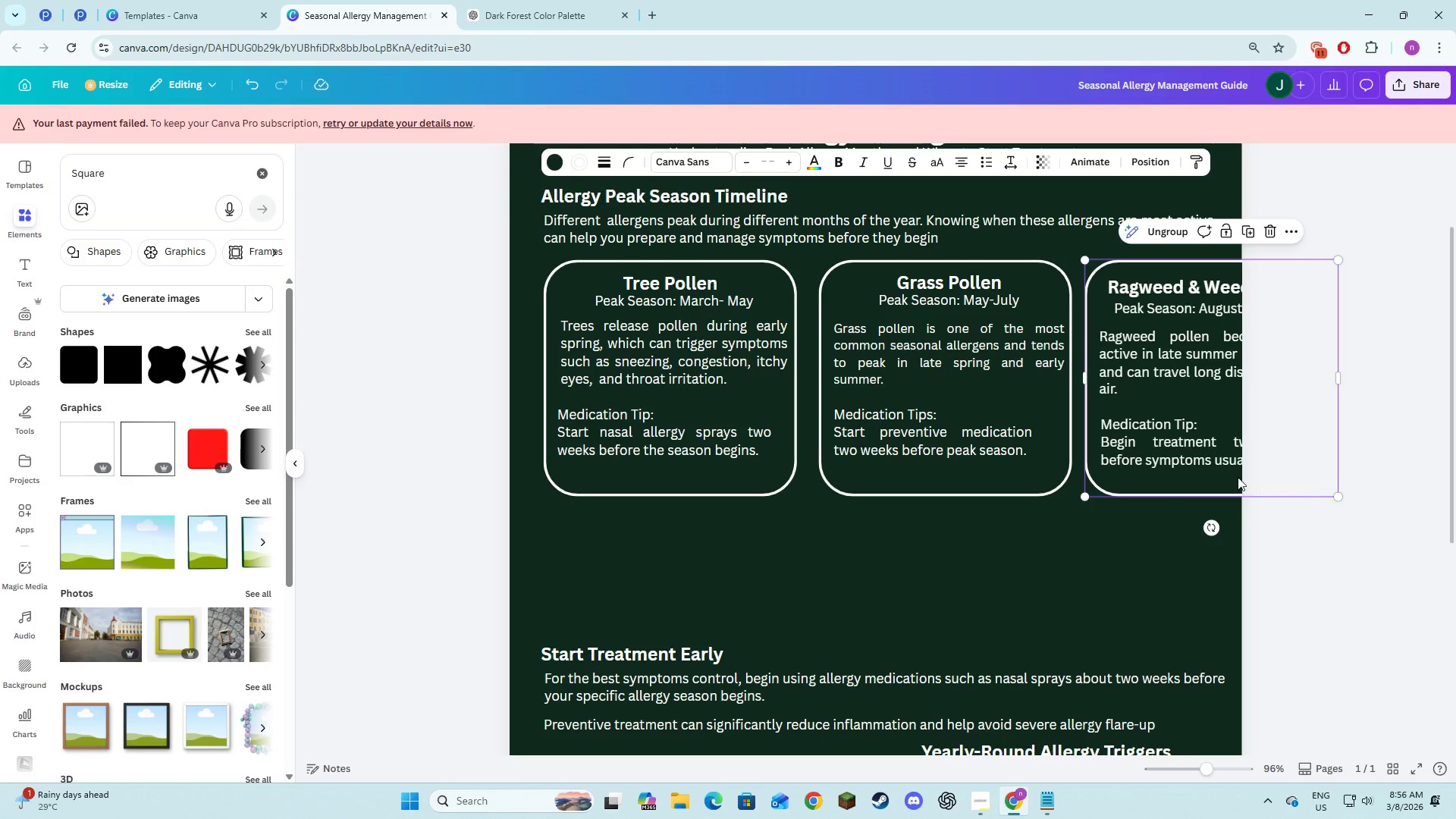 
hold_key(key=ShiftLeft, duration=1.5)
left_click([1028, 471])
 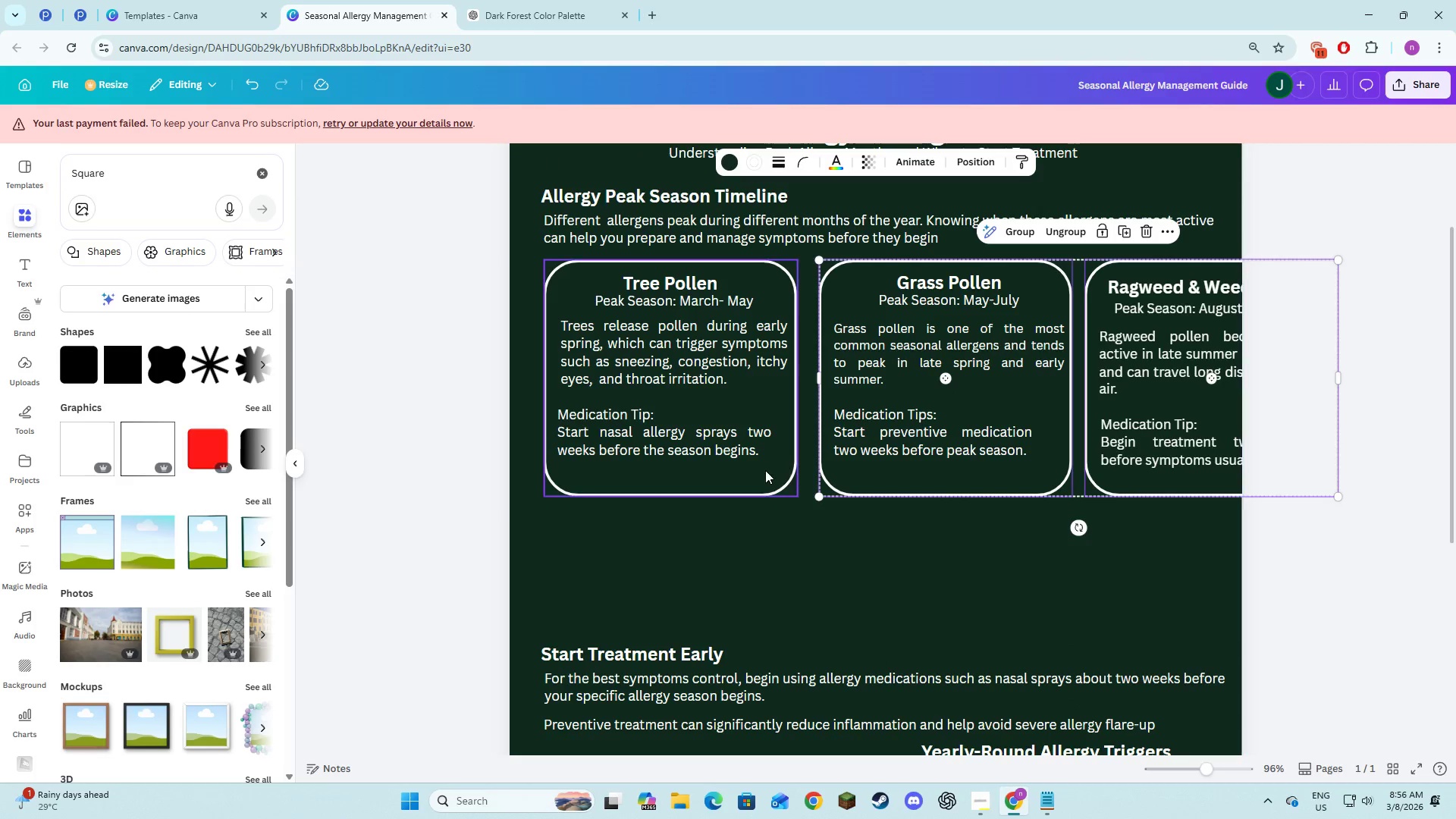 
left_click([765, 470])
 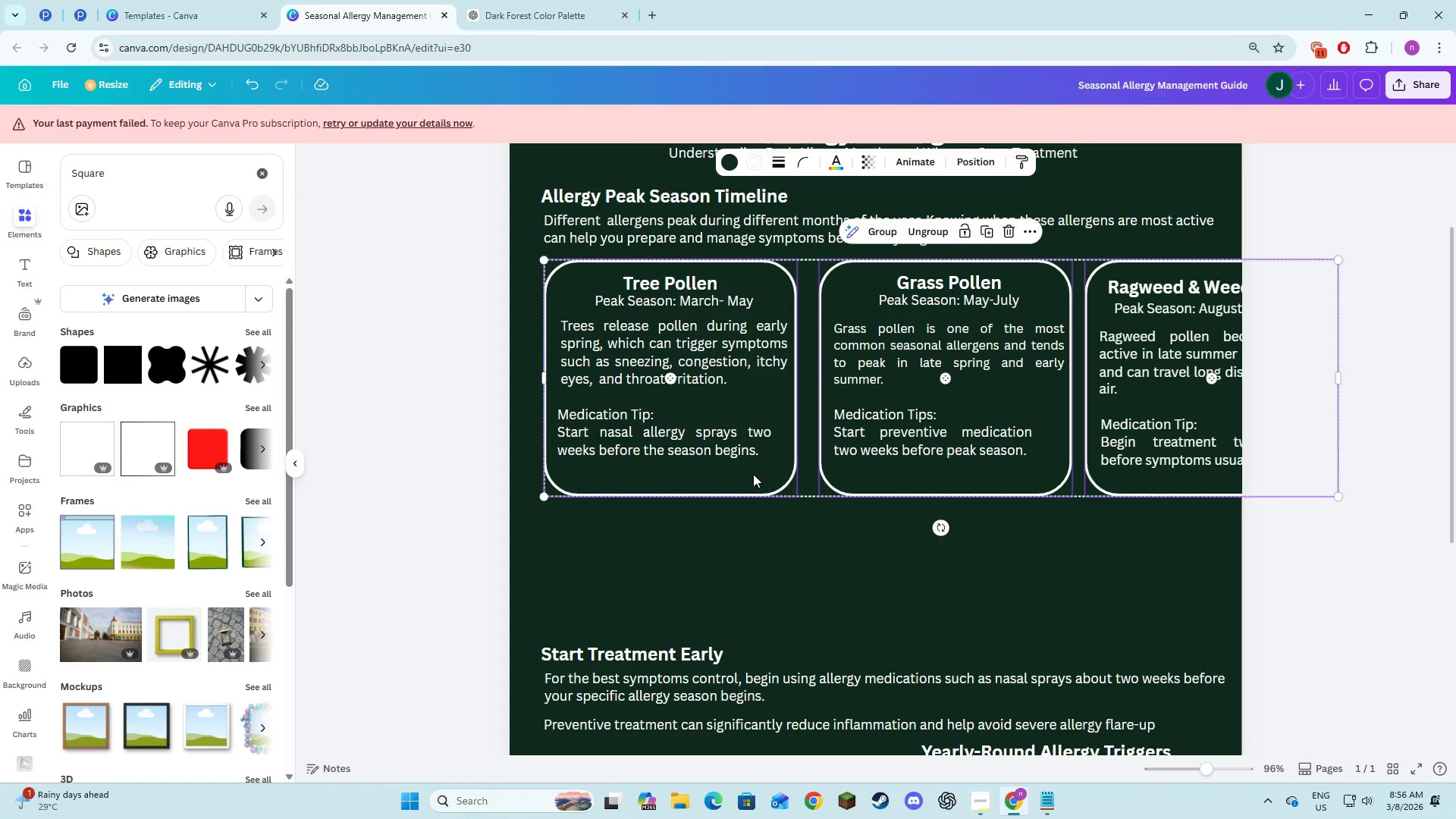 
hold_key(key=ShiftLeft, duration=0.36)
 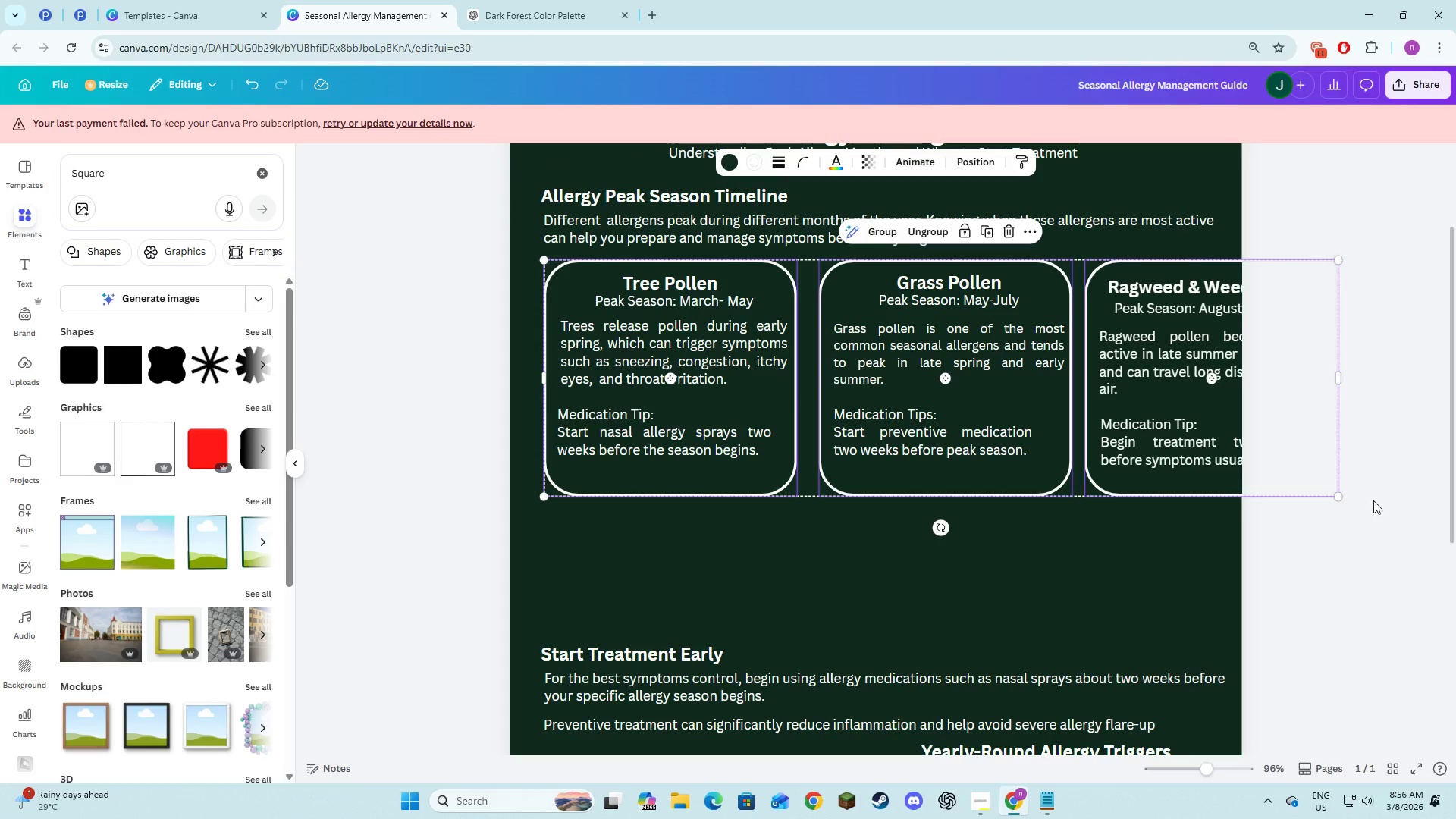 
left_click_drag(start_coordinate=[1341, 498], to_coordinate=[1219, 482])
 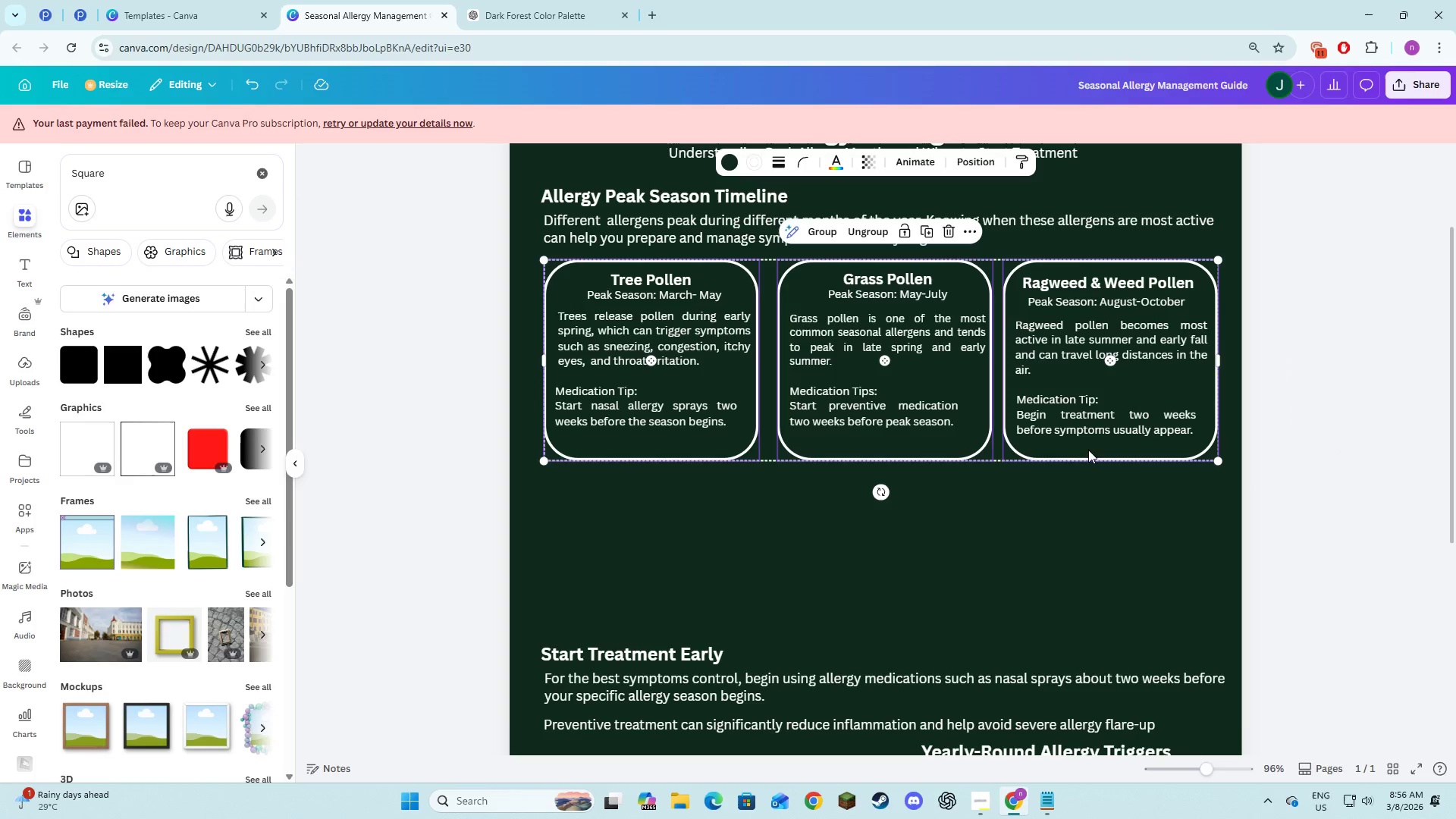 
left_click_drag(start_coordinate=[1088, 446], to_coordinate=[1089, 472])
 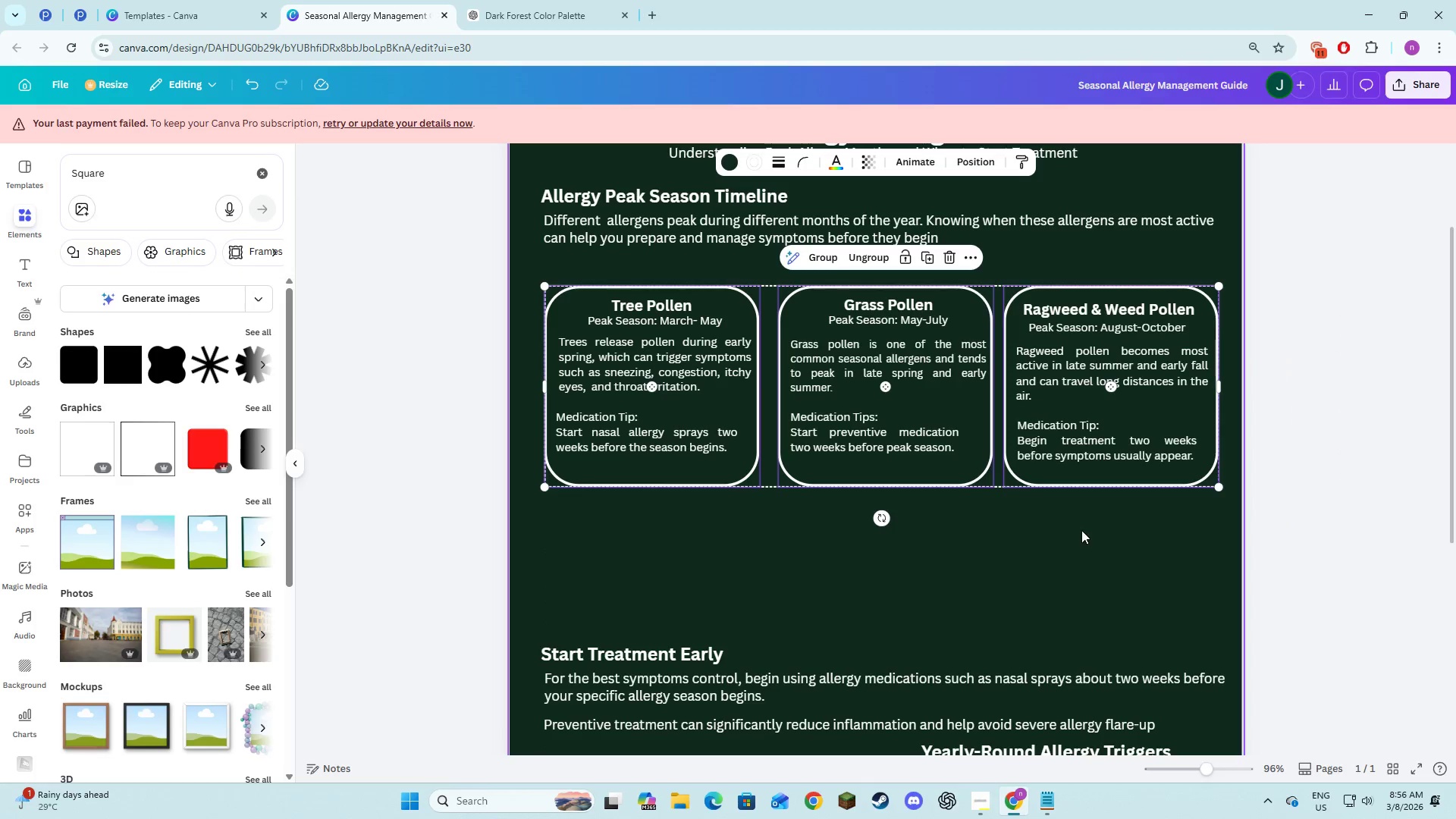 
left_click([1081, 530])
 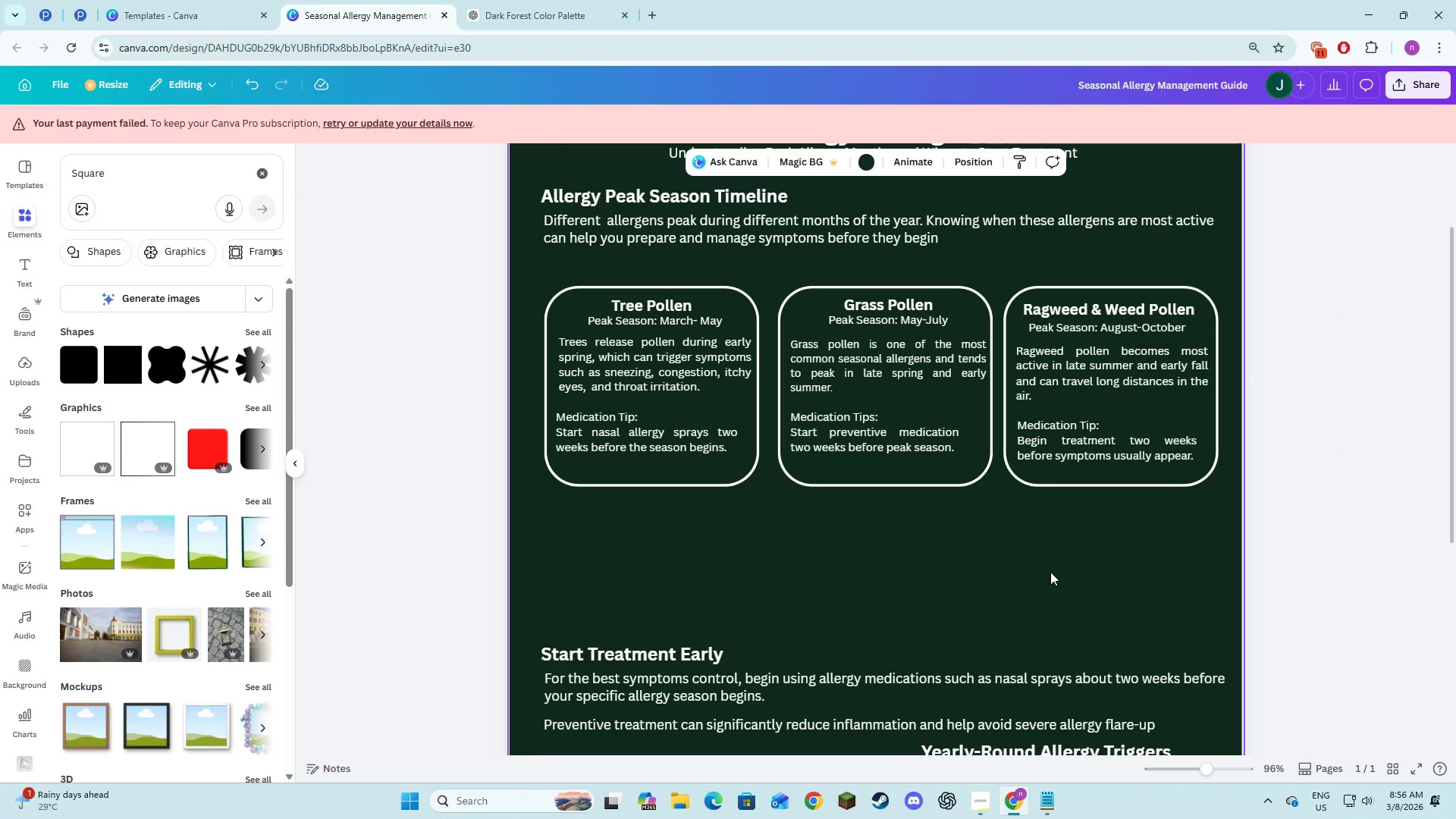 
scroll: coordinate [1050, 572], scroll_direction: down, amount: 2.0
 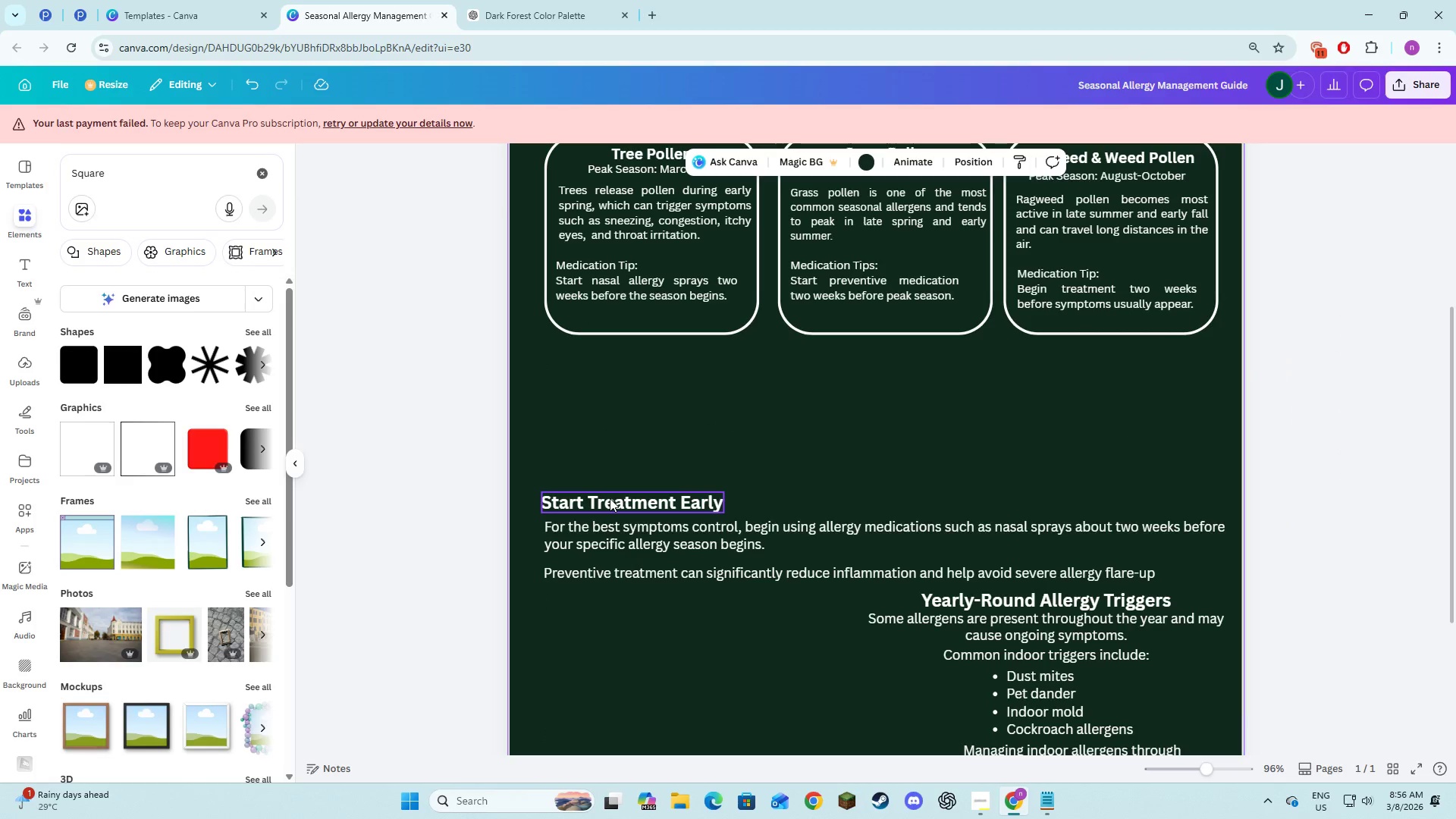 
left_click([610, 498])
 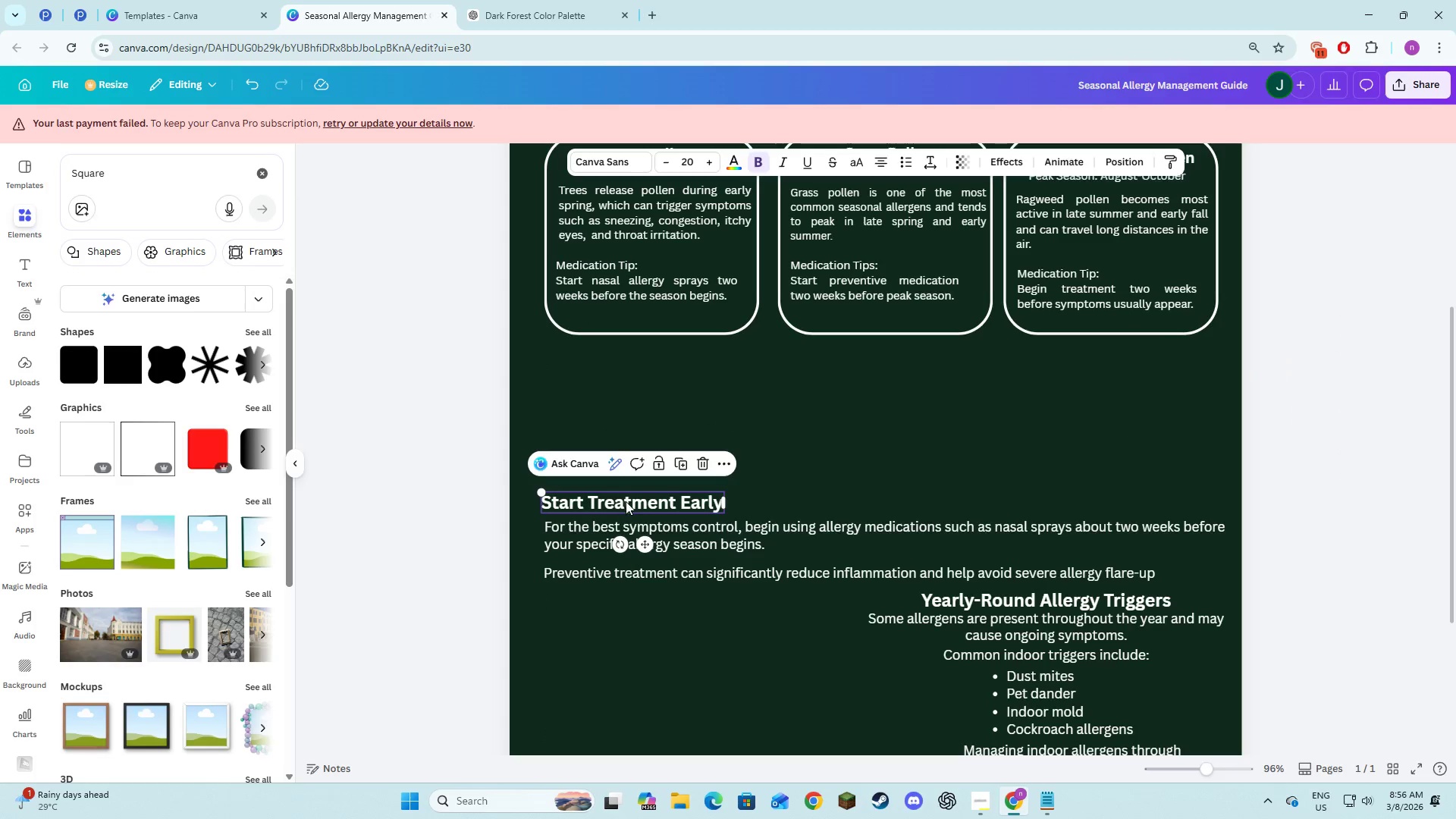 
left_click_drag(start_coordinate=[626, 500], to_coordinate=[881, 380])
 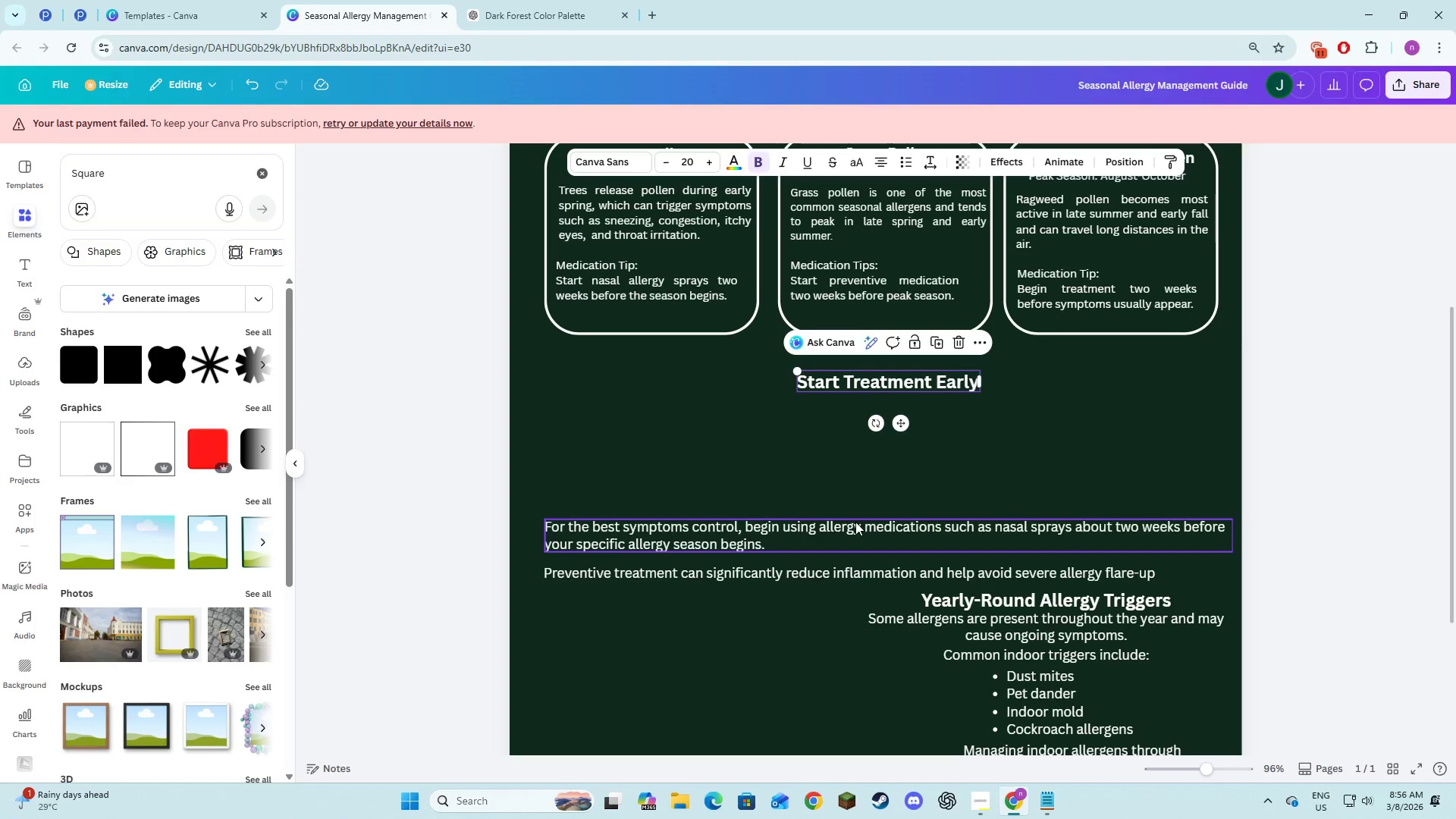 
left_click([855, 522])
 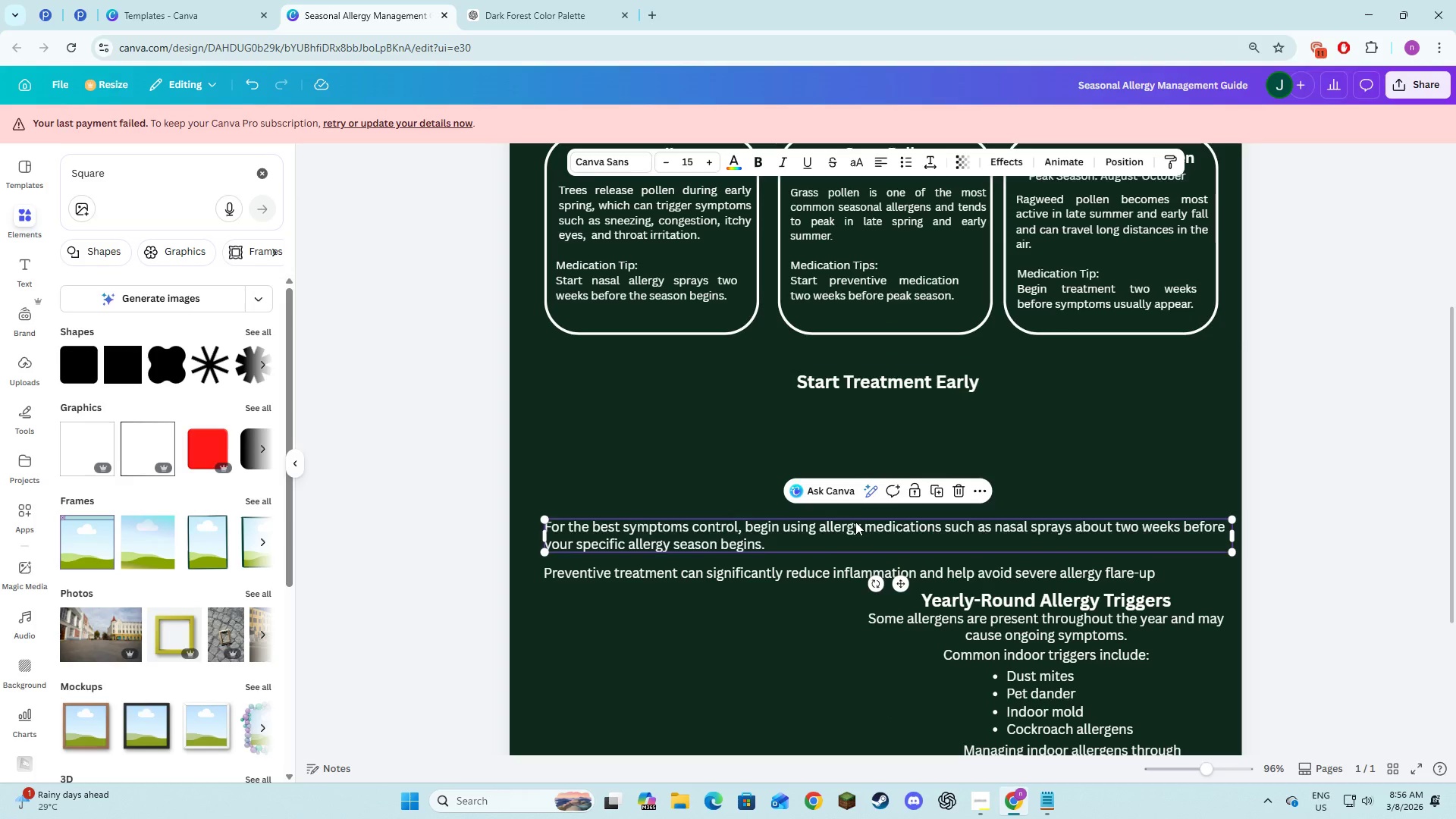 
left_click_drag(start_coordinate=[855, 522], to_coordinate=[856, 409])
 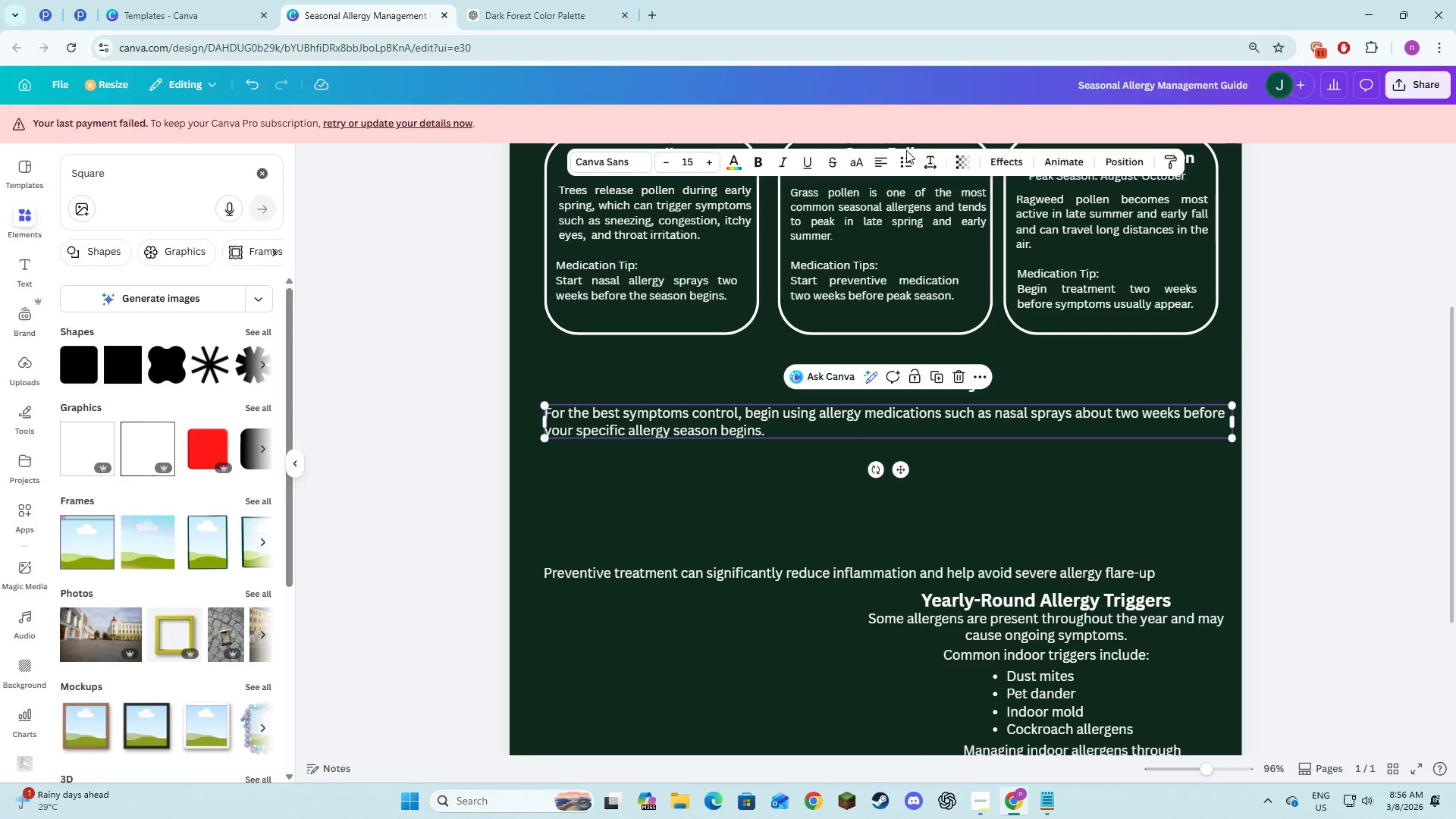 
left_click([886, 162])
 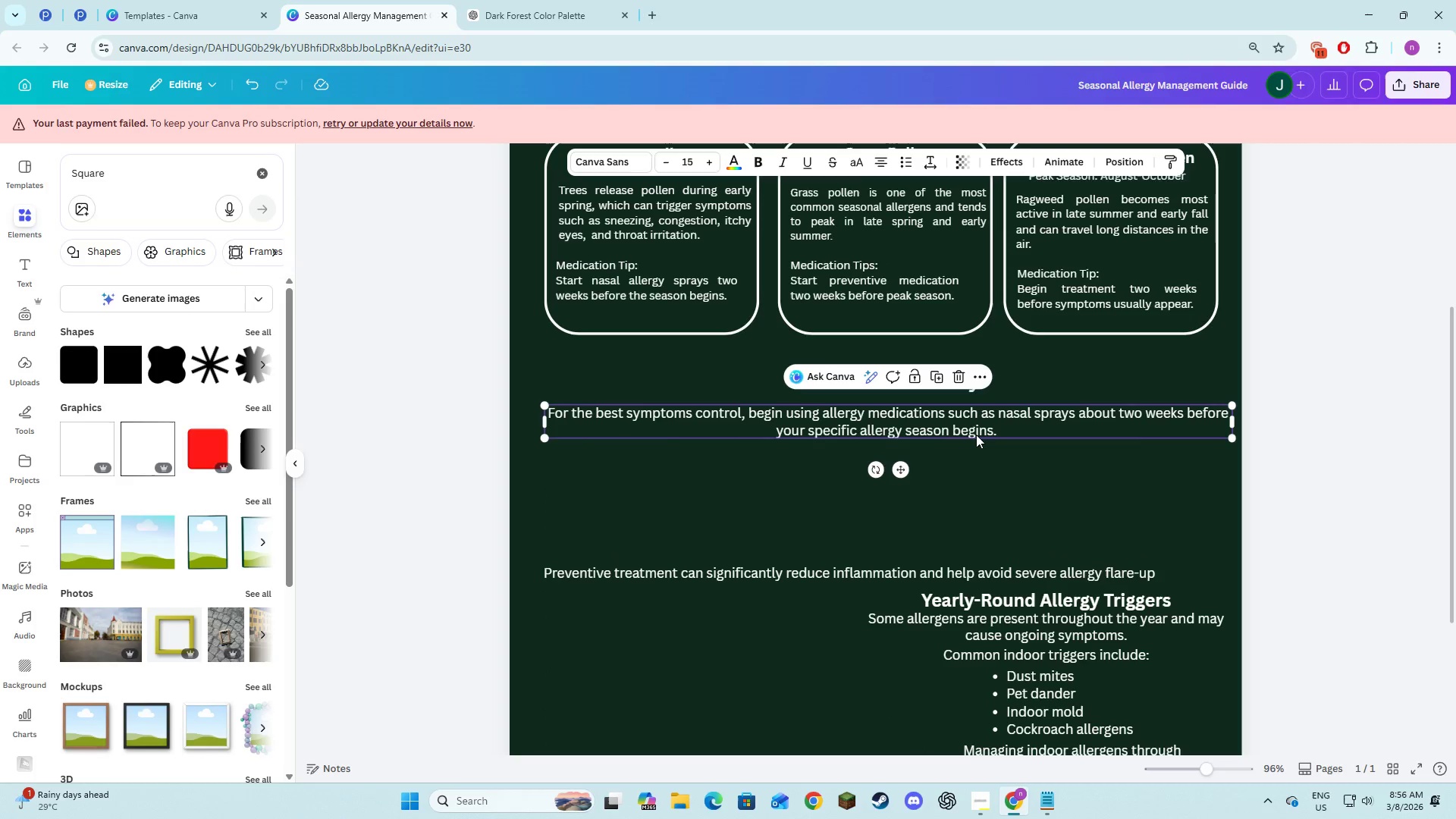 
left_click([1031, 489])
 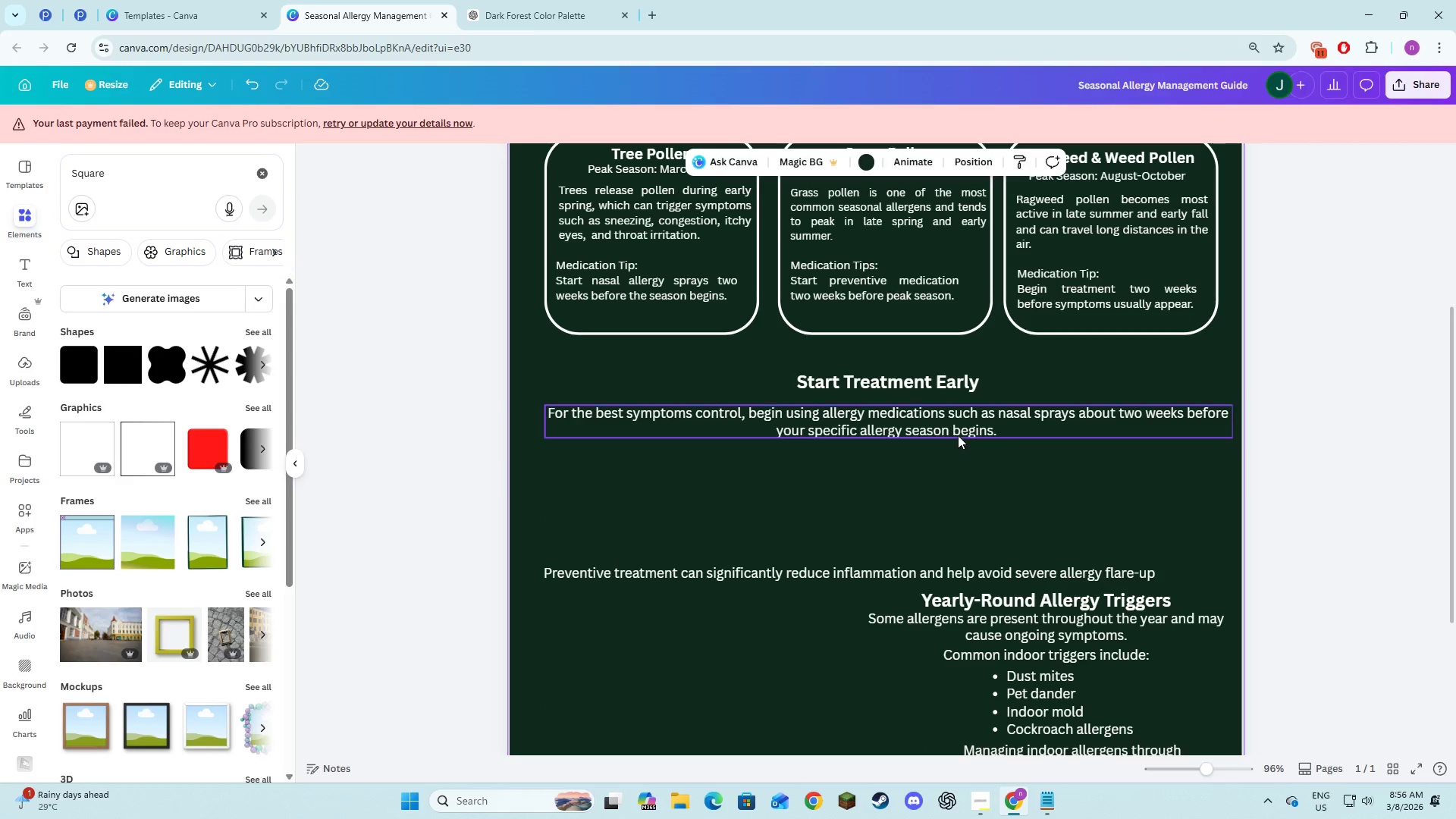 
left_click_drag(start_coordinate=[956, 433], to_coordinate=[954, 428])
 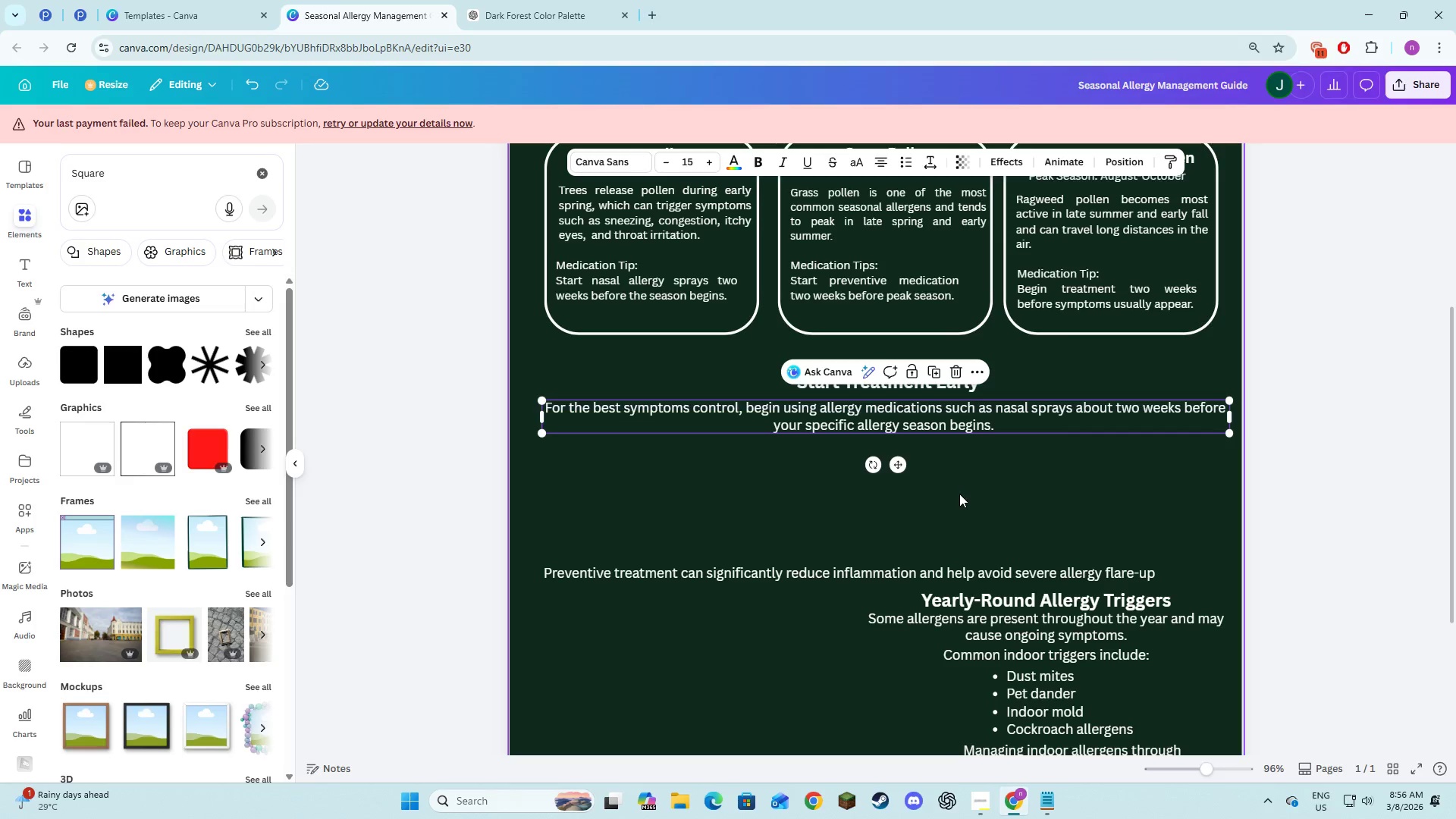 
left_click([959, 494])
 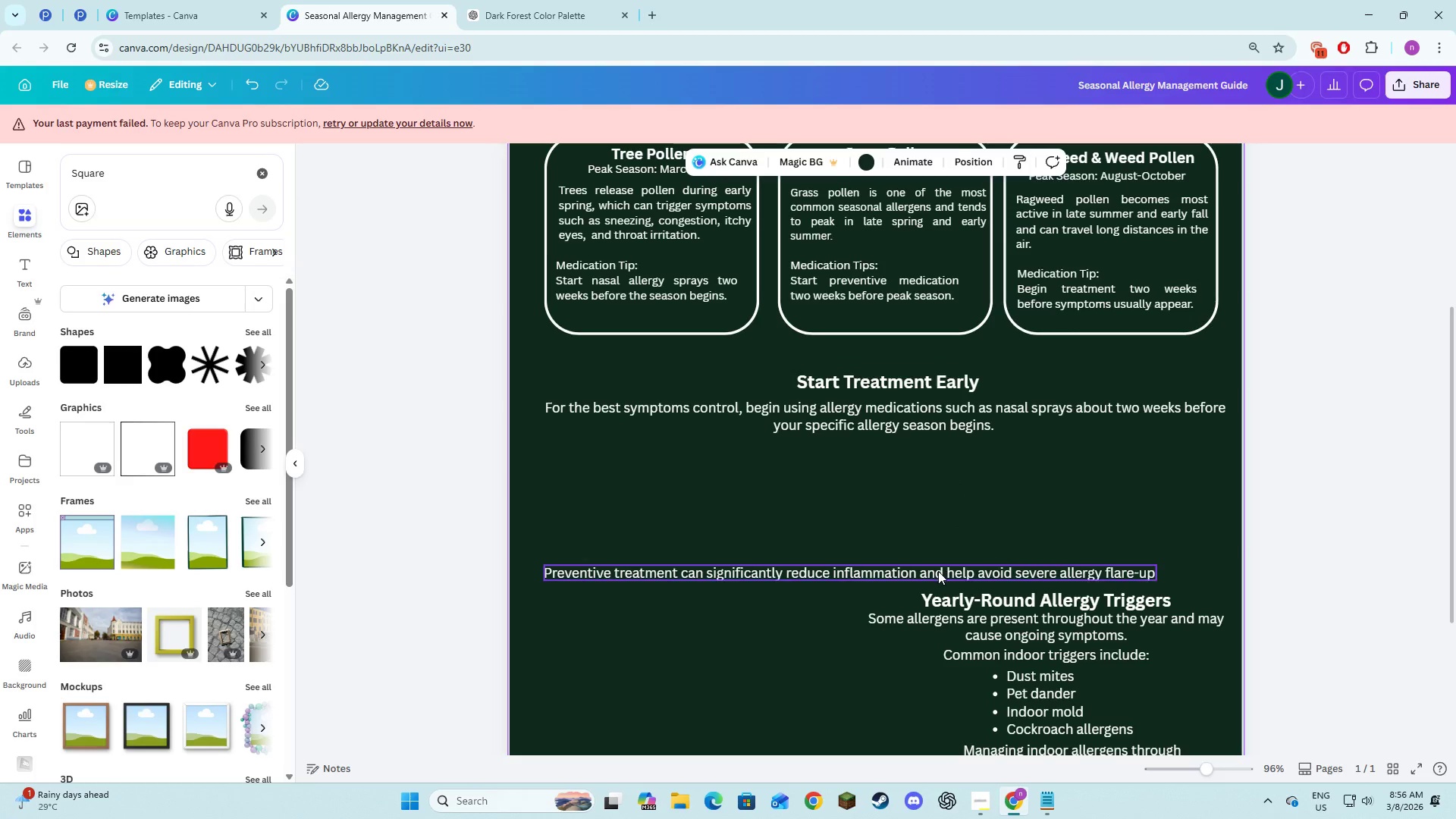 
left_click([938, 571])
 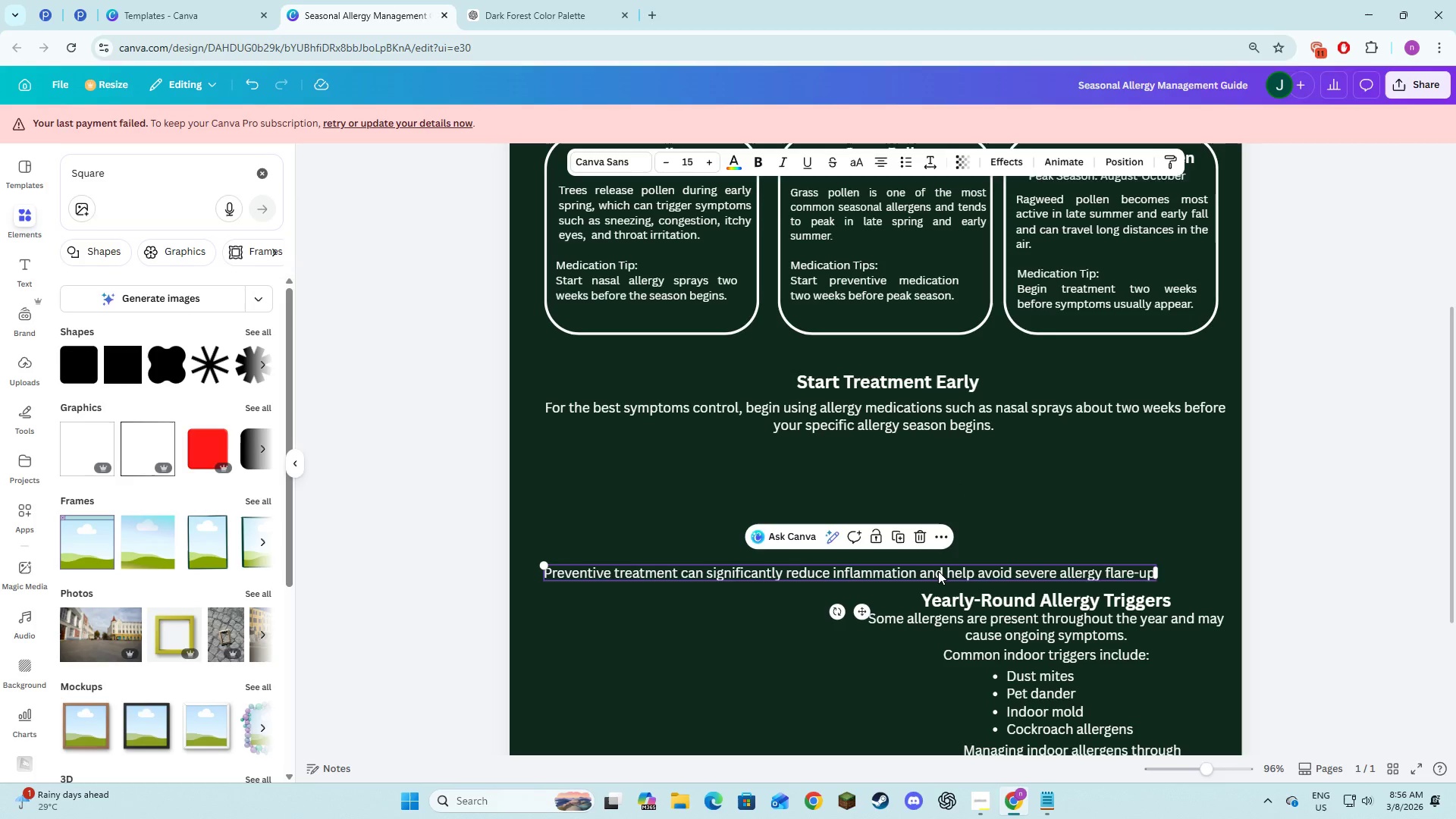 
left_click_drag(start_coordinate=[938, 571], to_coordinate=[974, 446])
 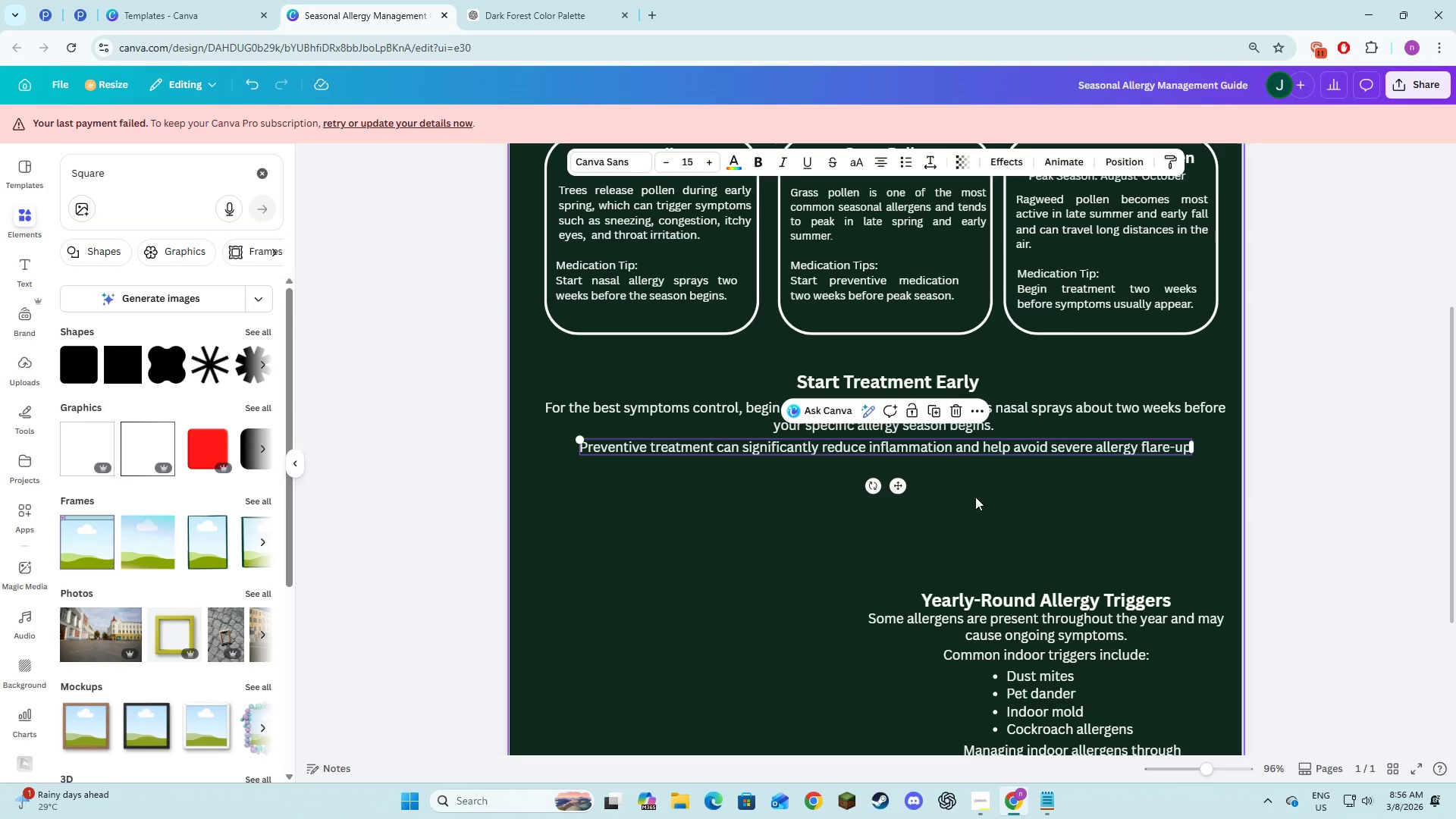 
left_click([976, 502])
 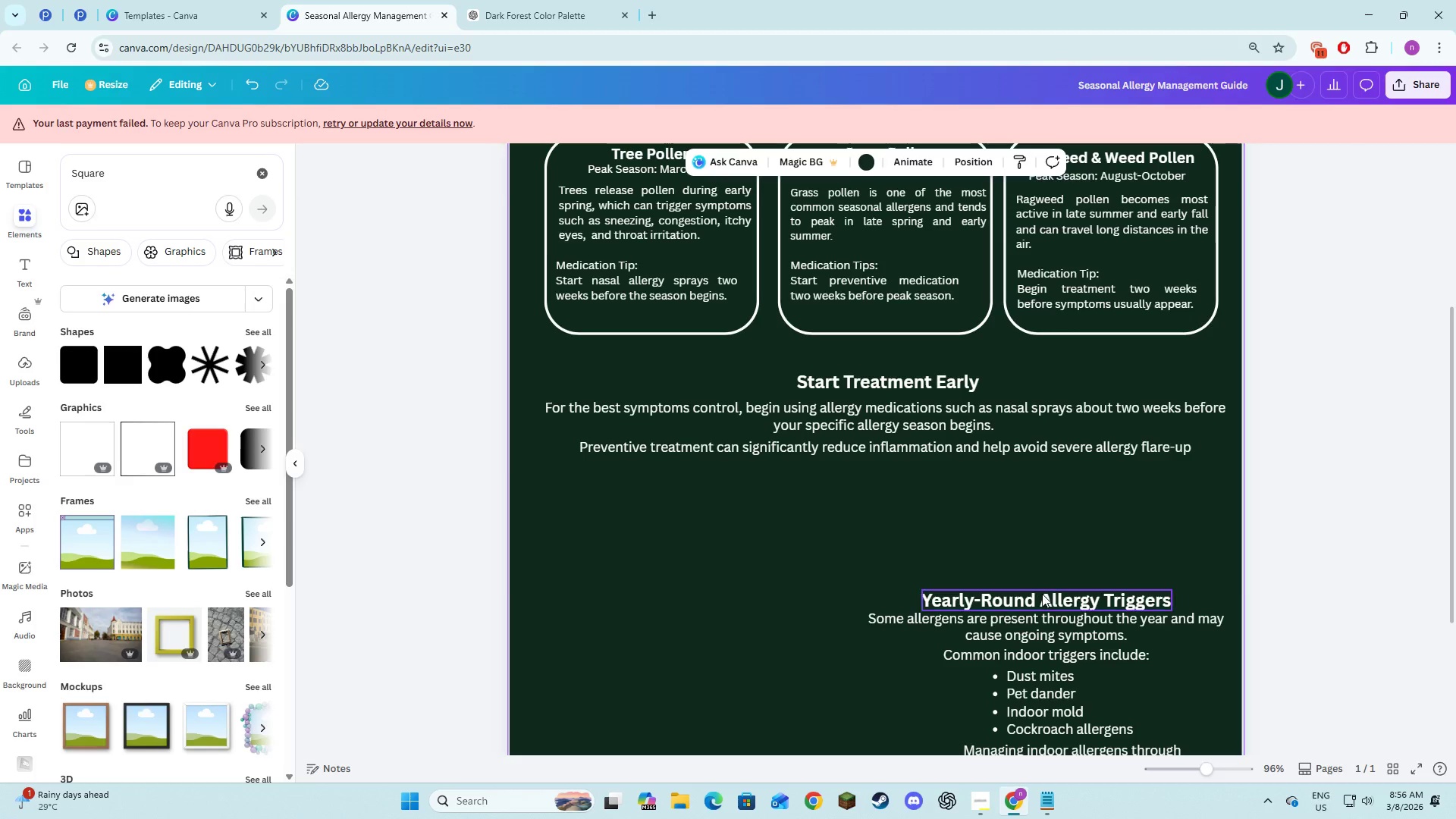 
left_click([1043, 603])
 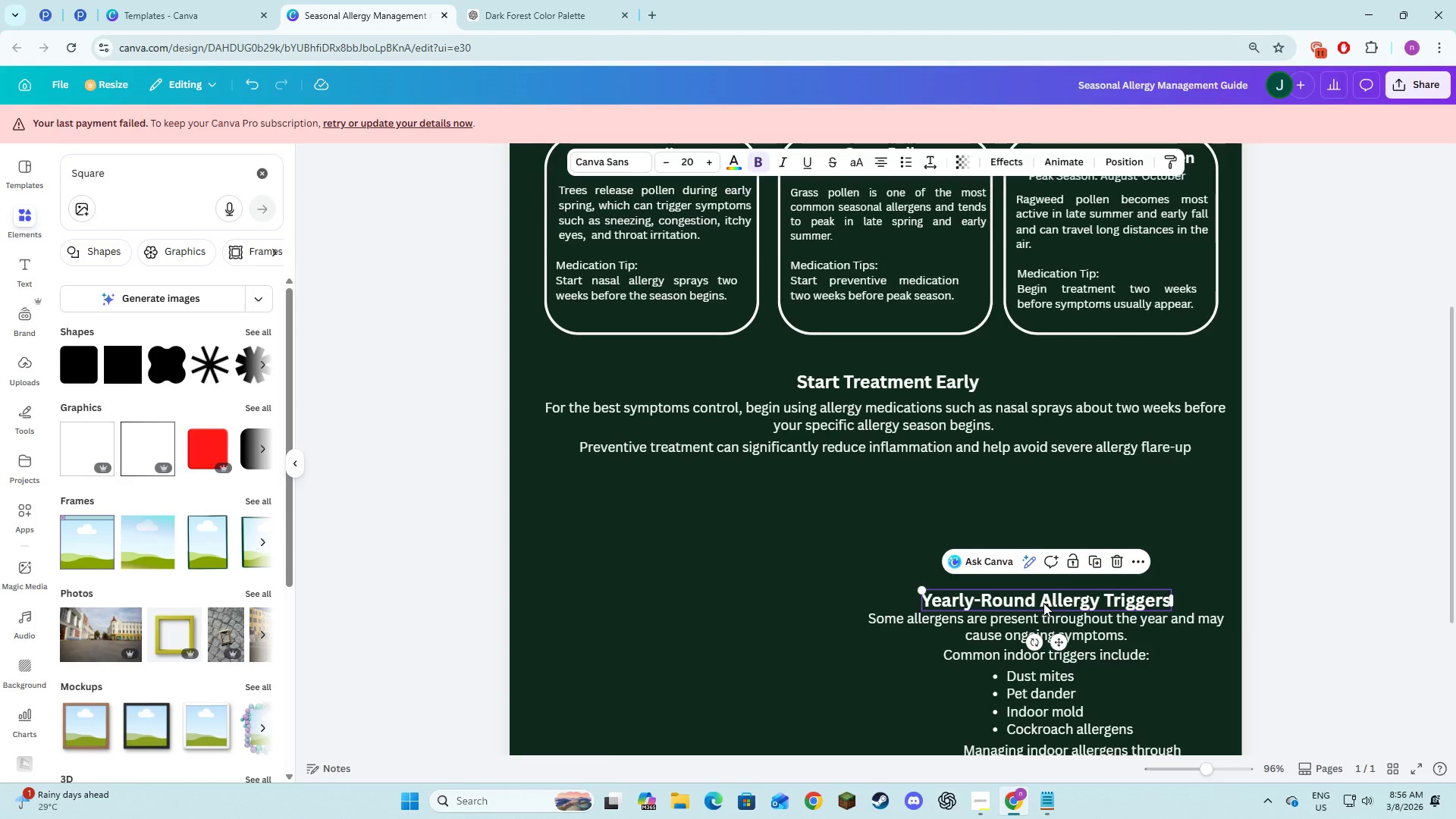 
scroll: coordinate [1043, 603], scroll_direction: down, amount: 3.0
 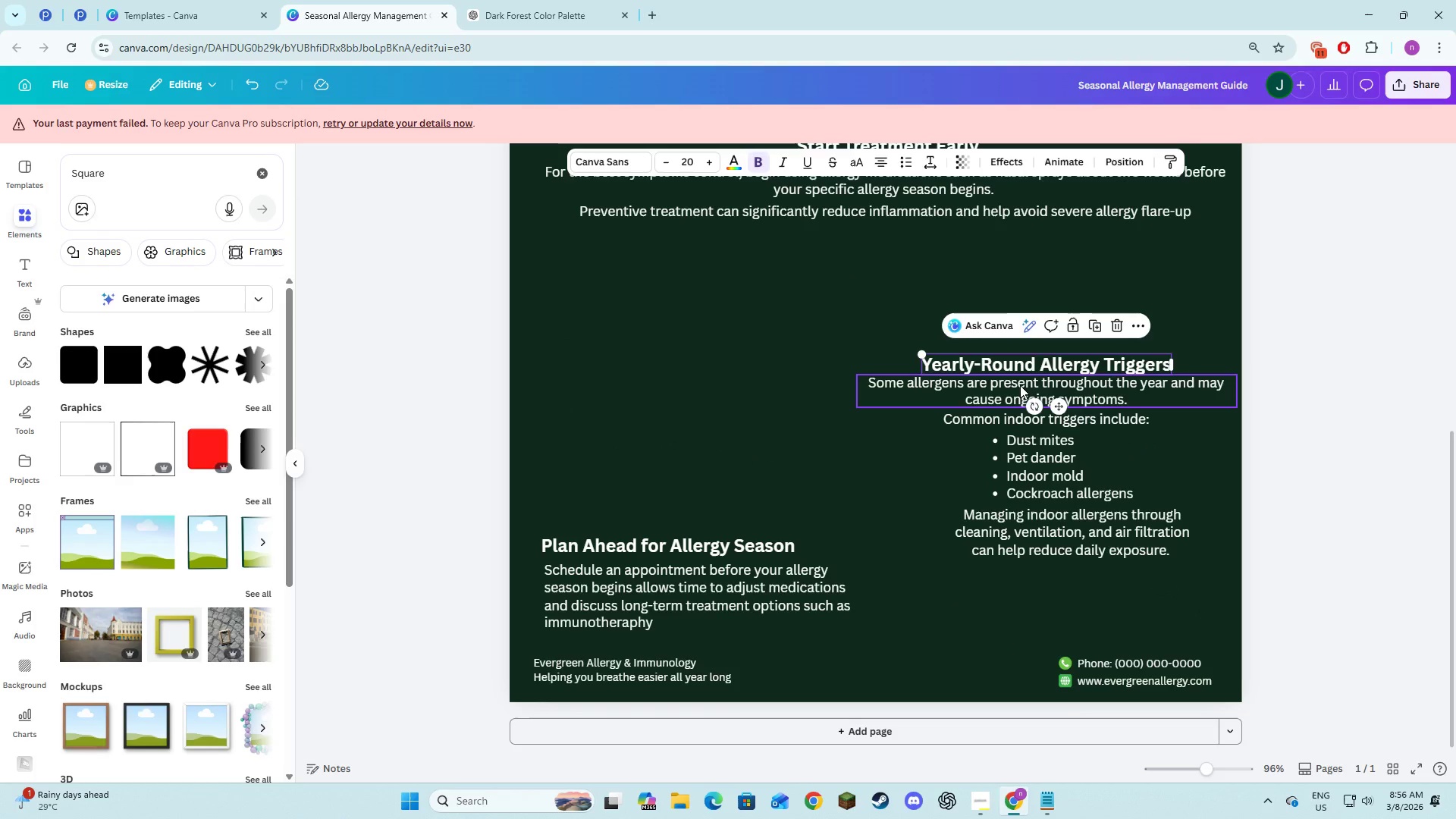 
hold_key(key=ShiftLeft, duration=1.5)
left_click([1018, 385])
 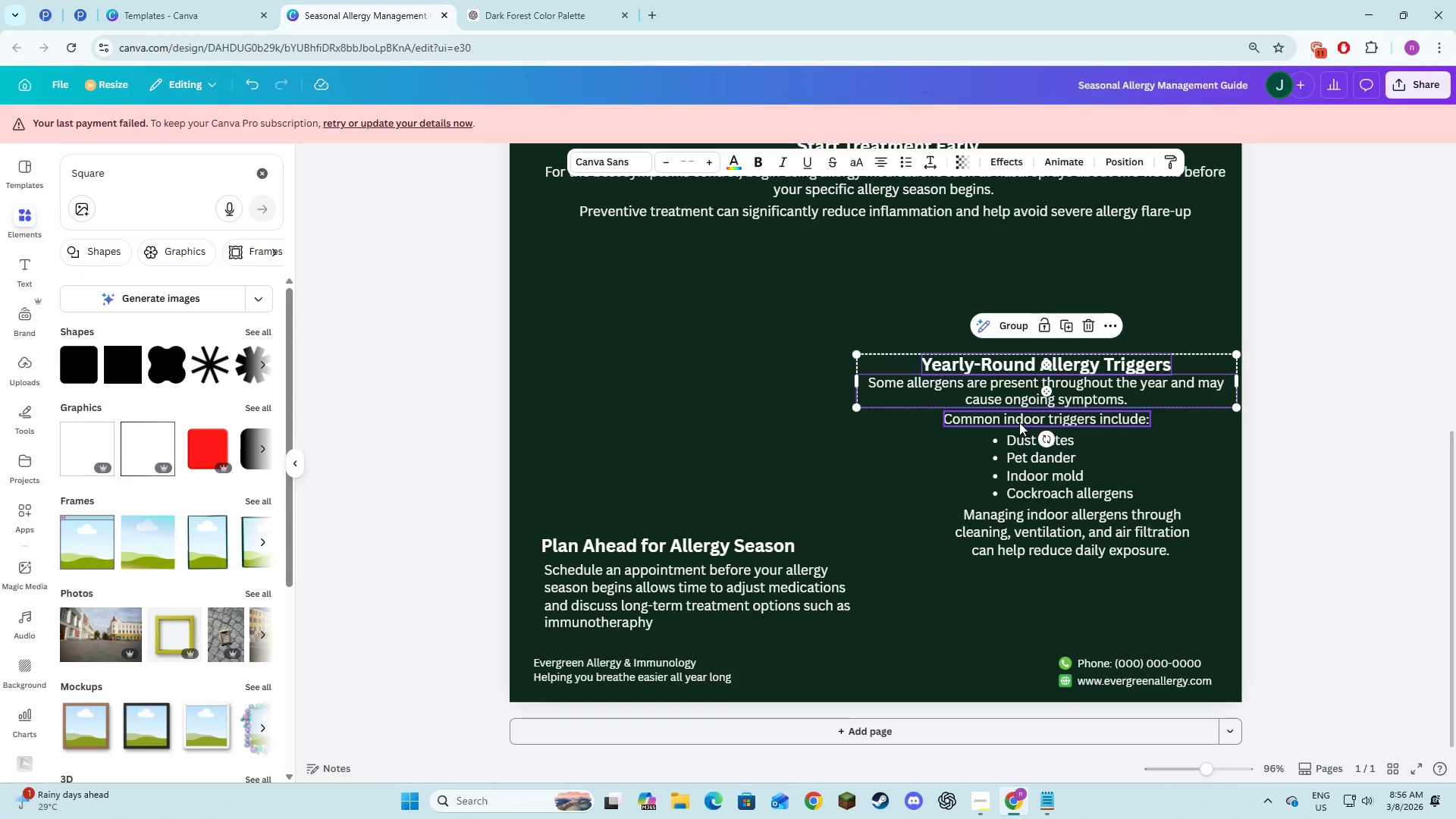 
hold_key(key=ShiftLeft, duration=1.5)
left_click([1019, 421])
 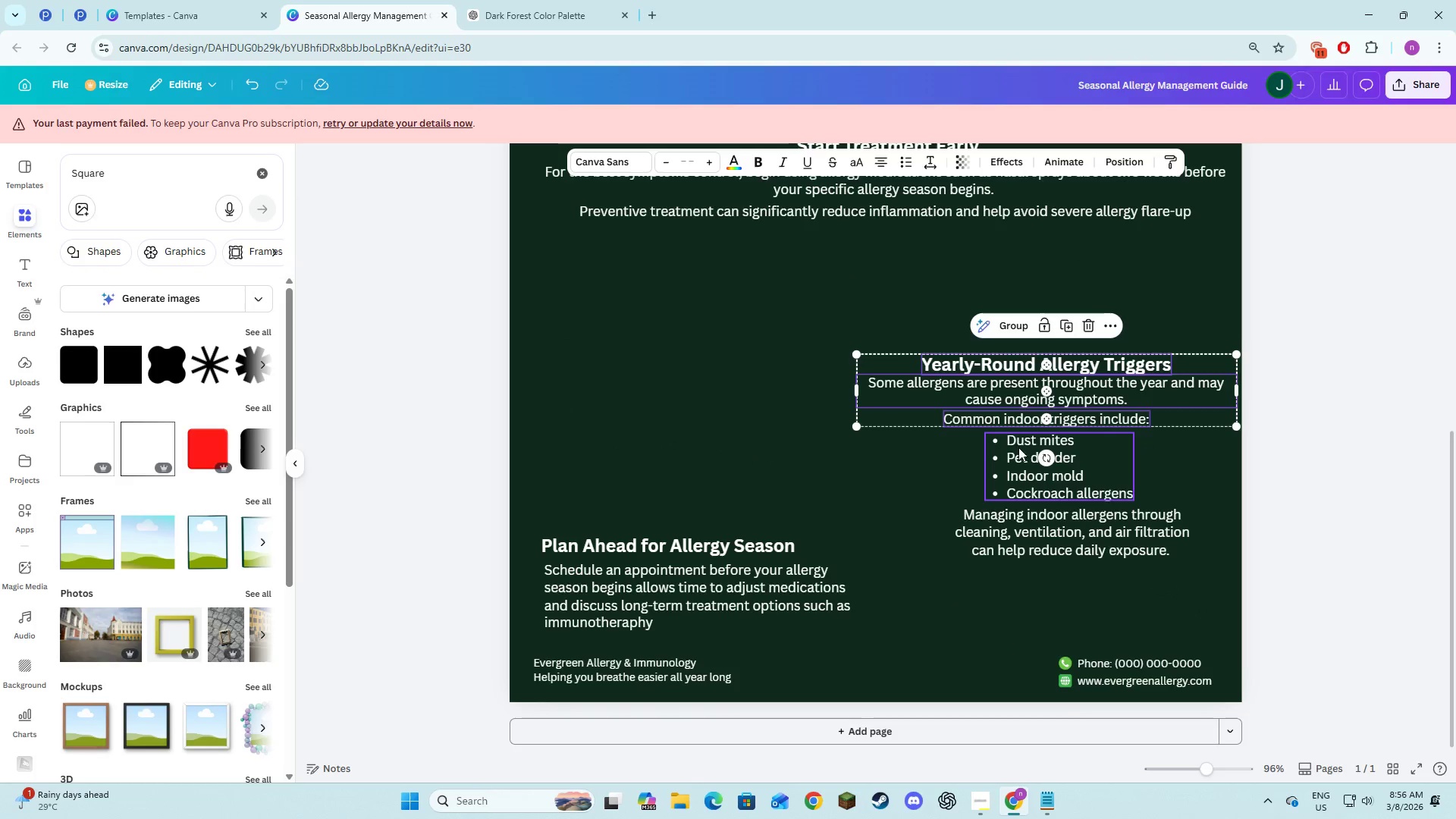 
hold_key(key=ShiftLeft, duration=1.08)
left_click([1018, 450])
 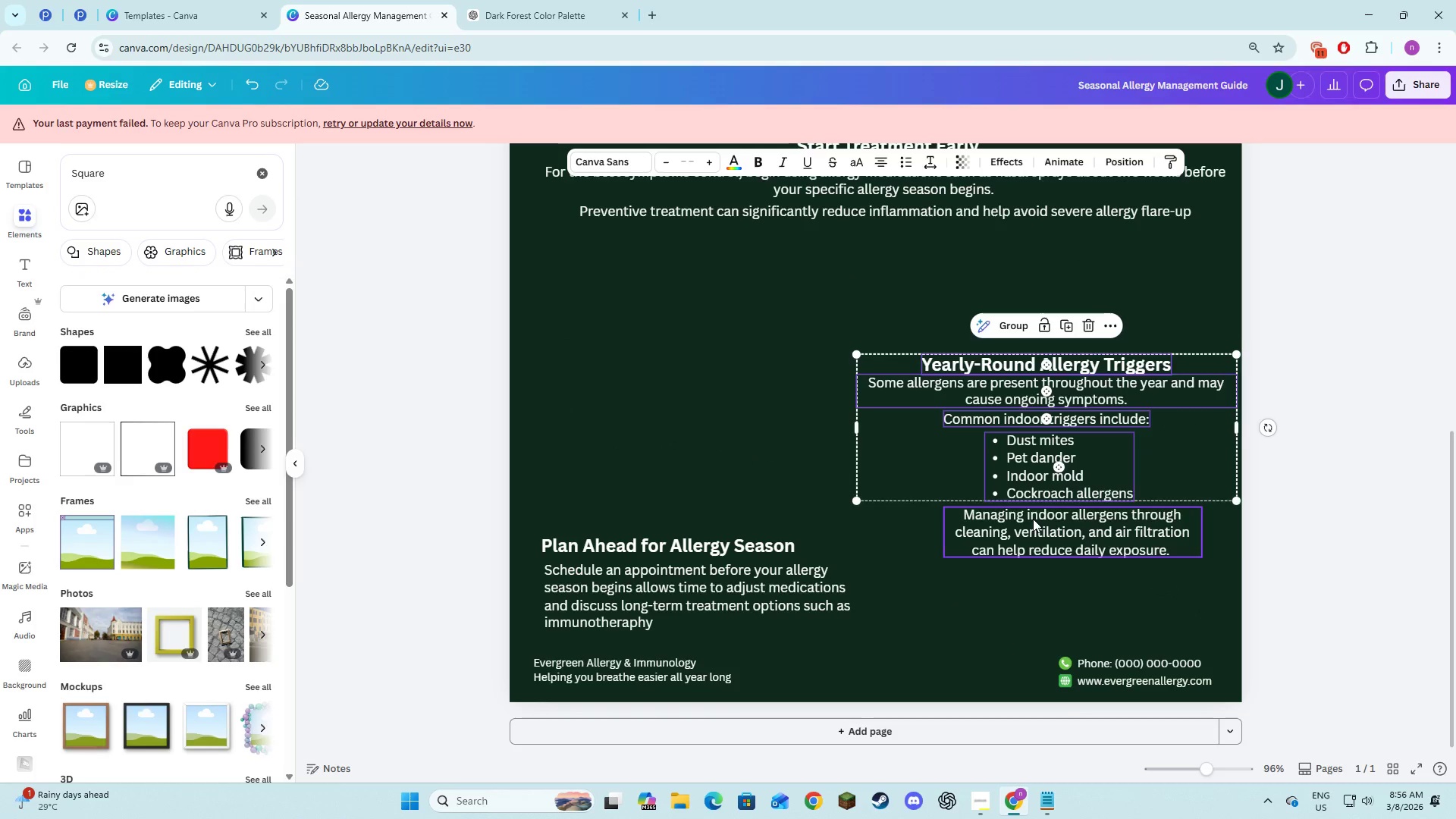 
left_click([1033, 523])
 